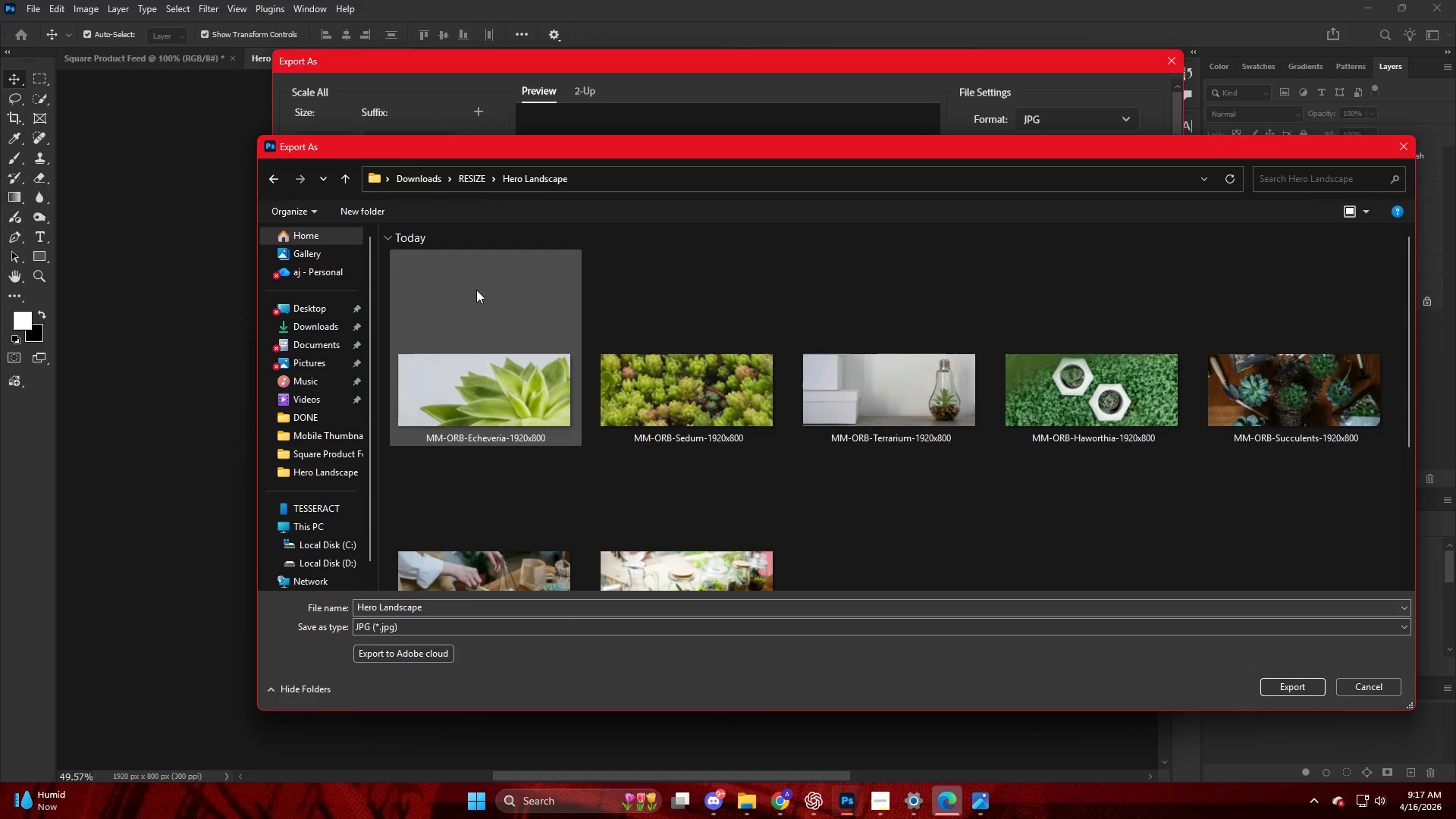 
left_click([476, 290])
 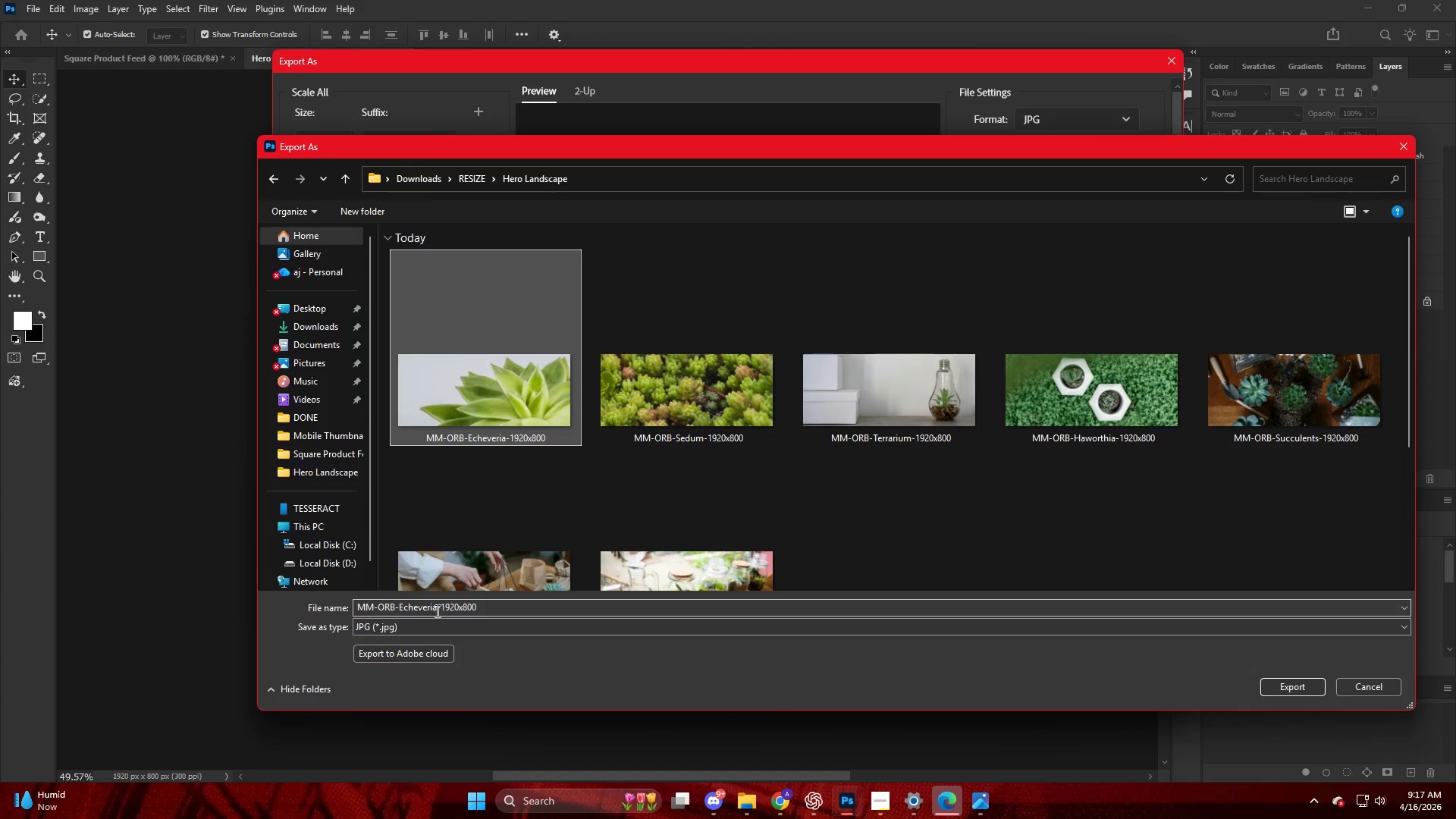 
double_click([435, 610])
 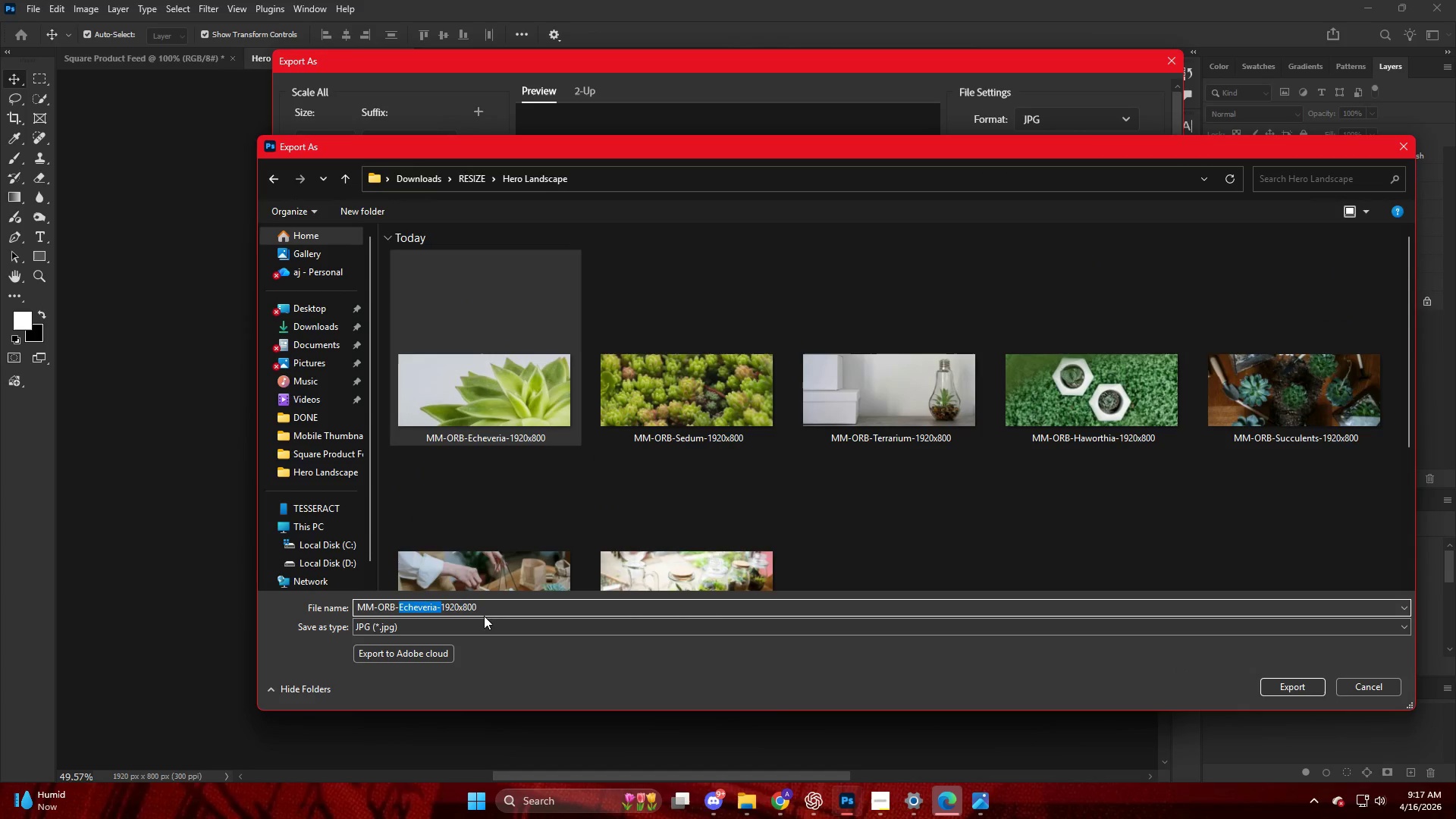 
key(ArrowRight)
 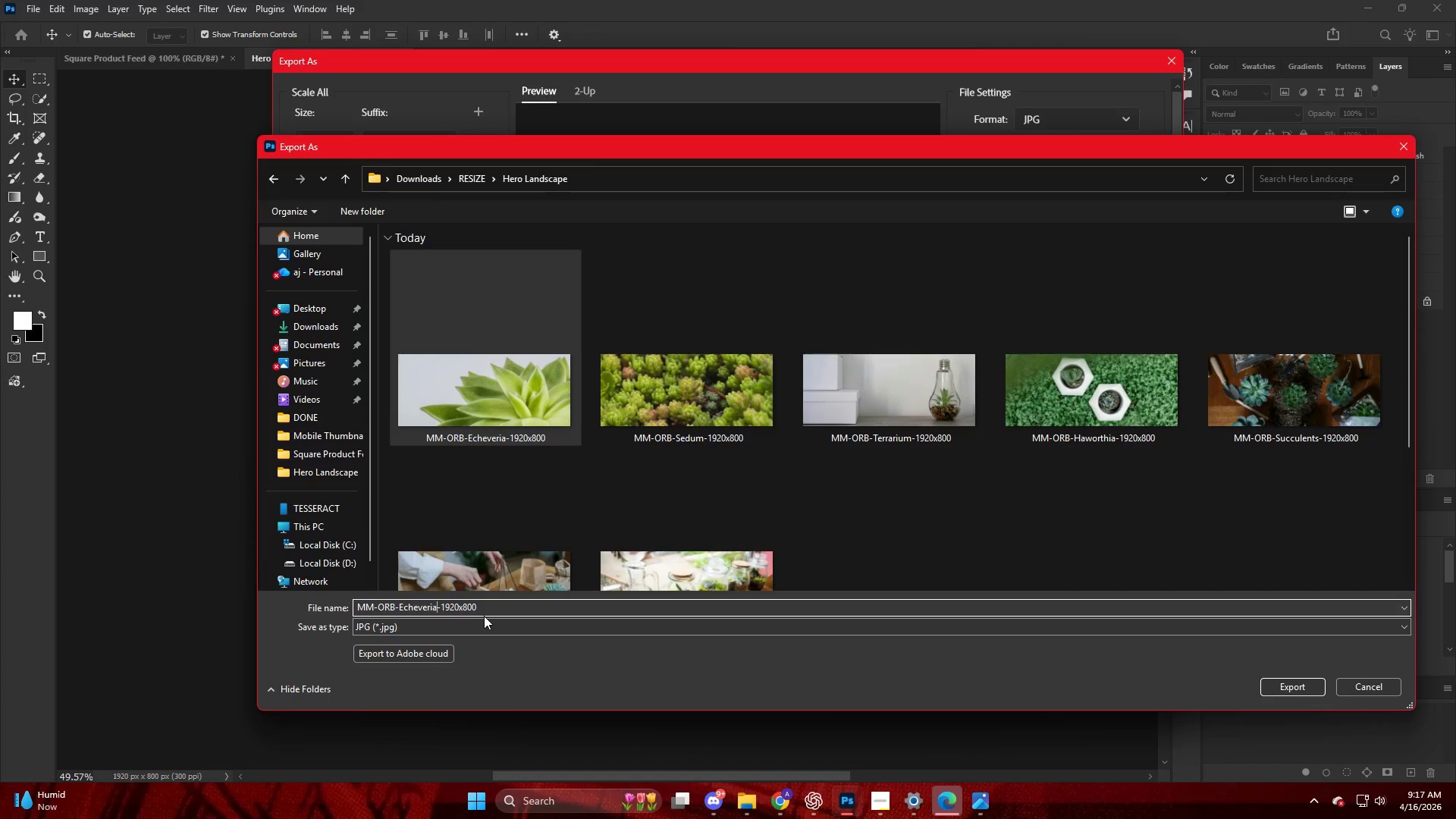 
key(ArrowLeft)
 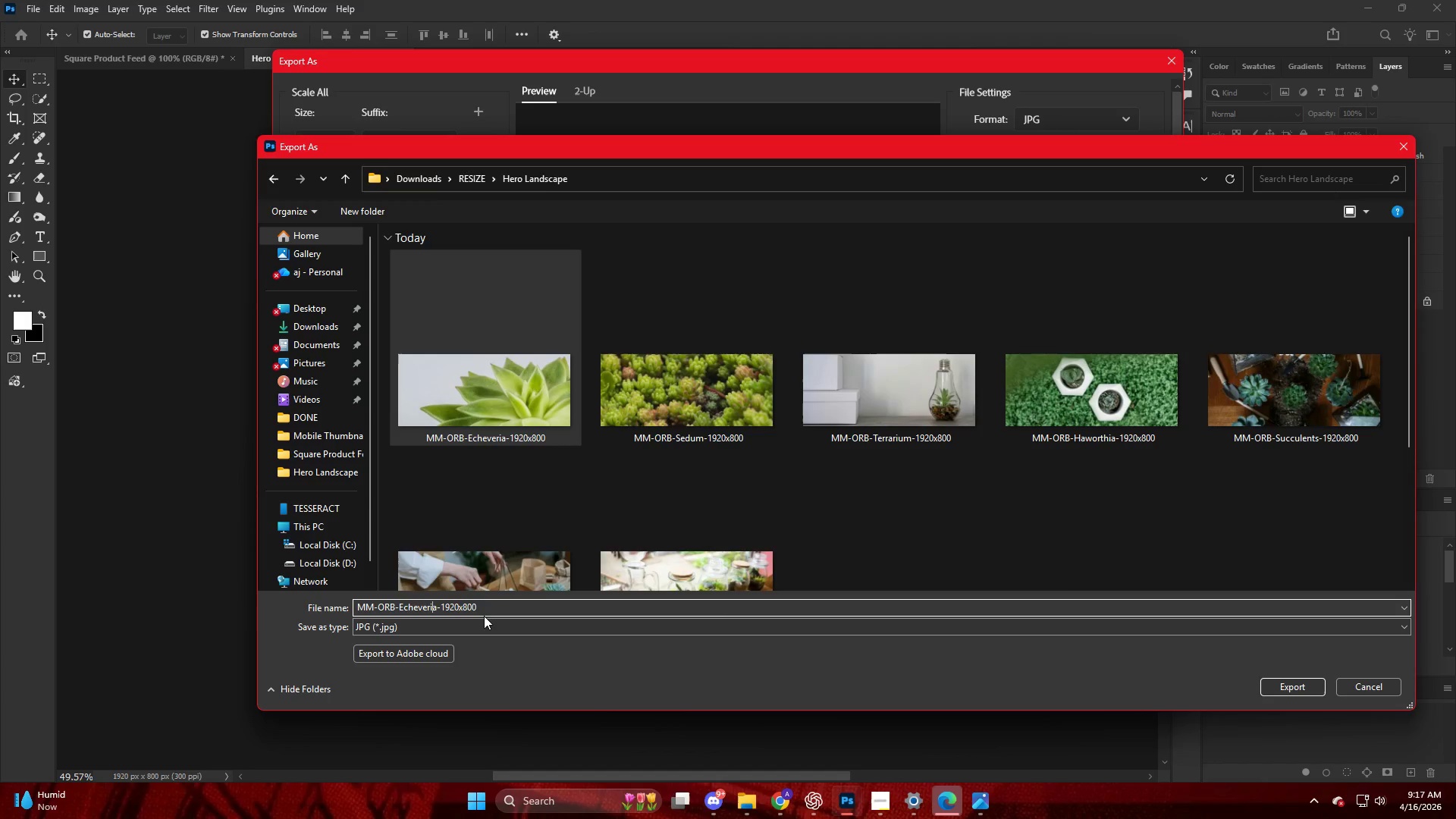 
key(ArrowLeft)
 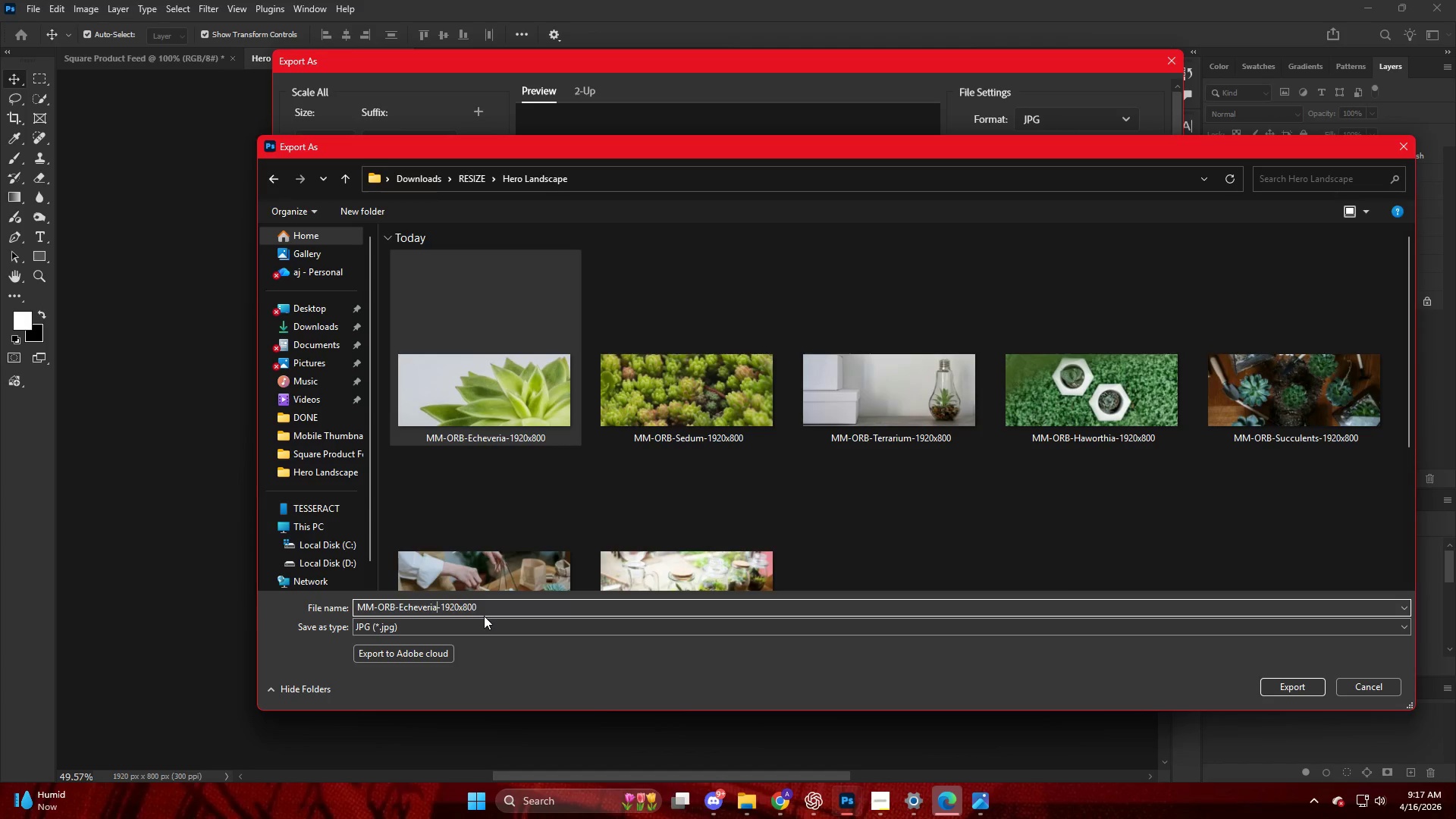 
key(ArrowRight)
 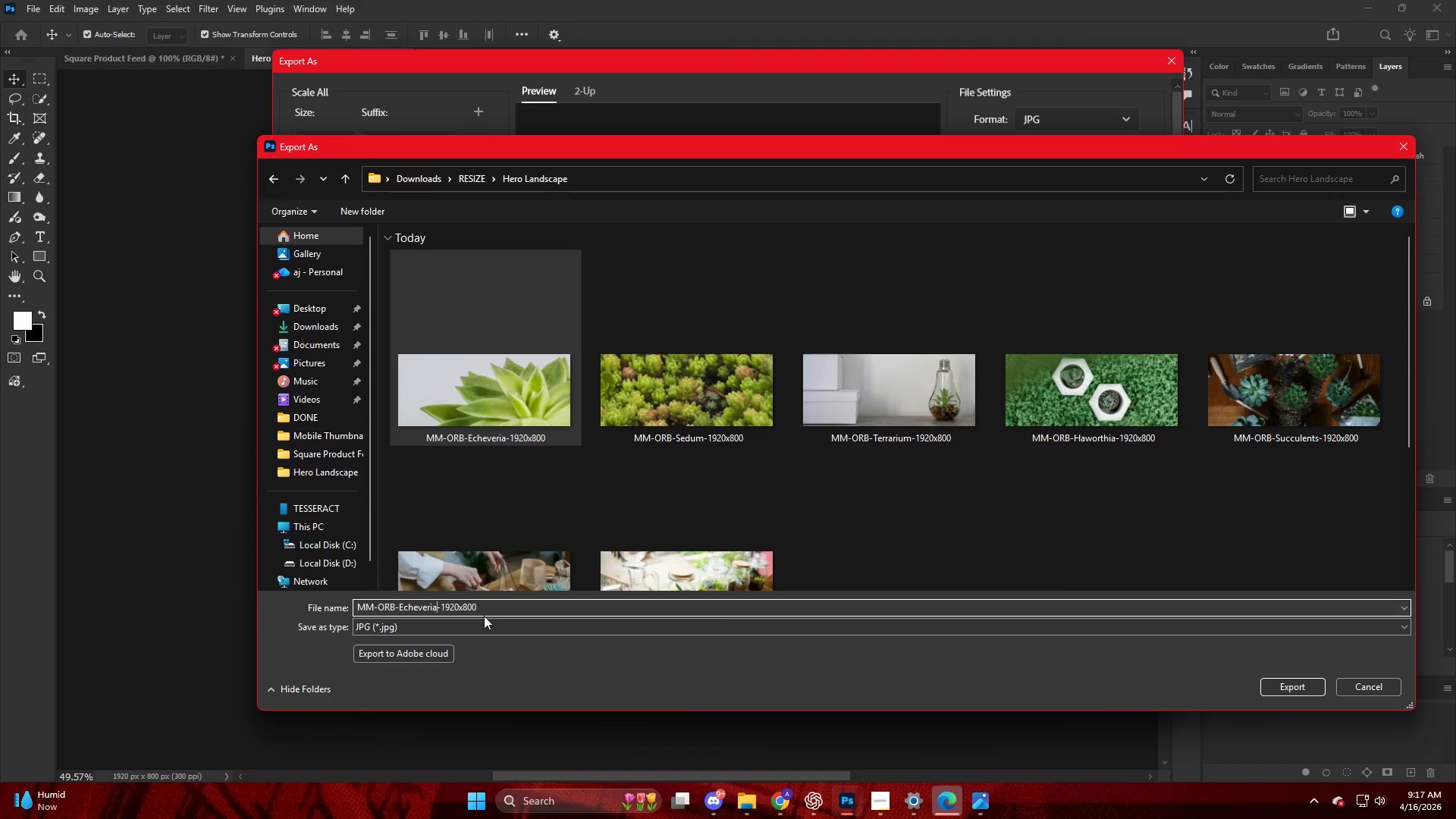 
key(ArrowRight)
 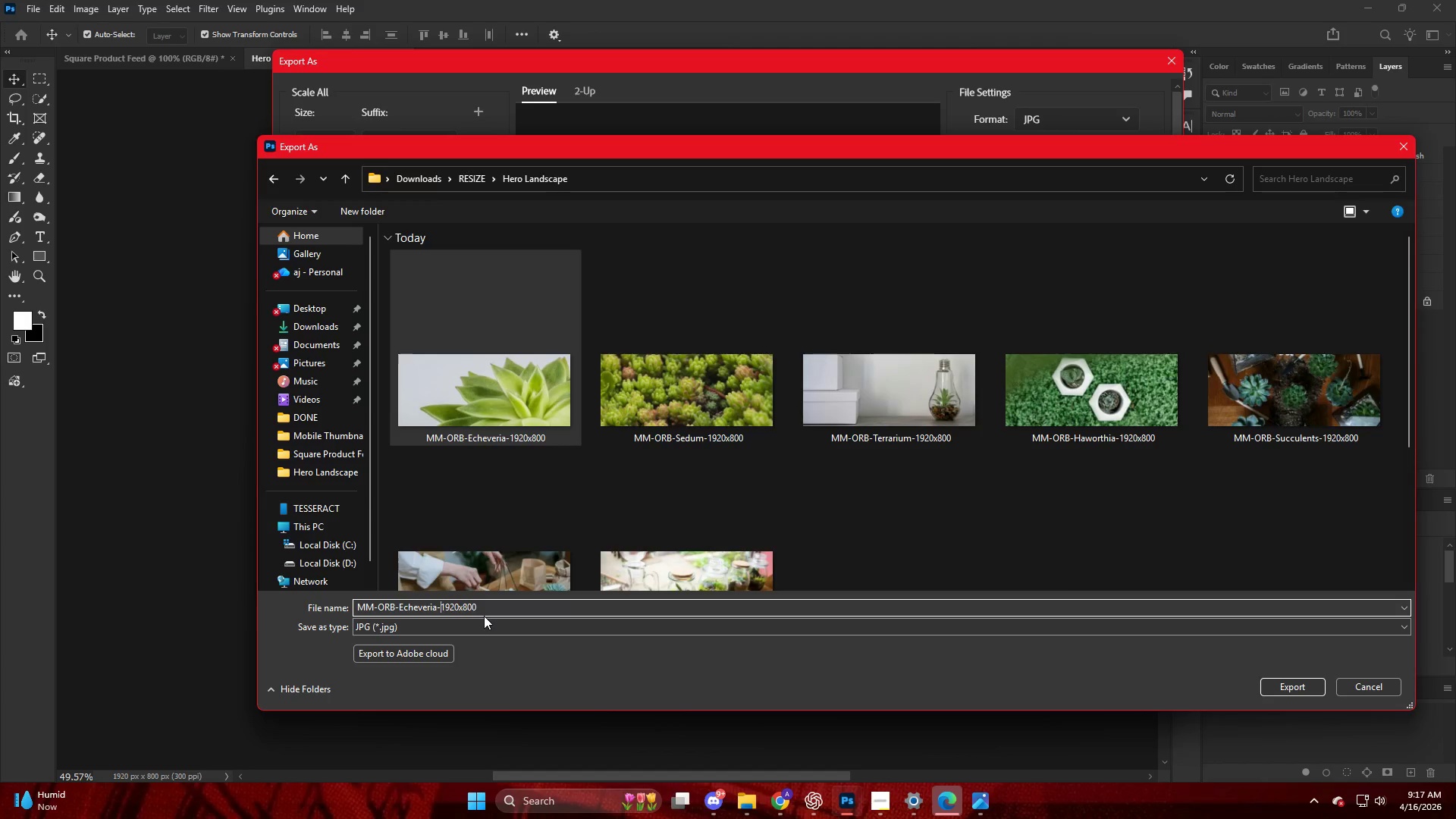 
key(ArrowRight)
 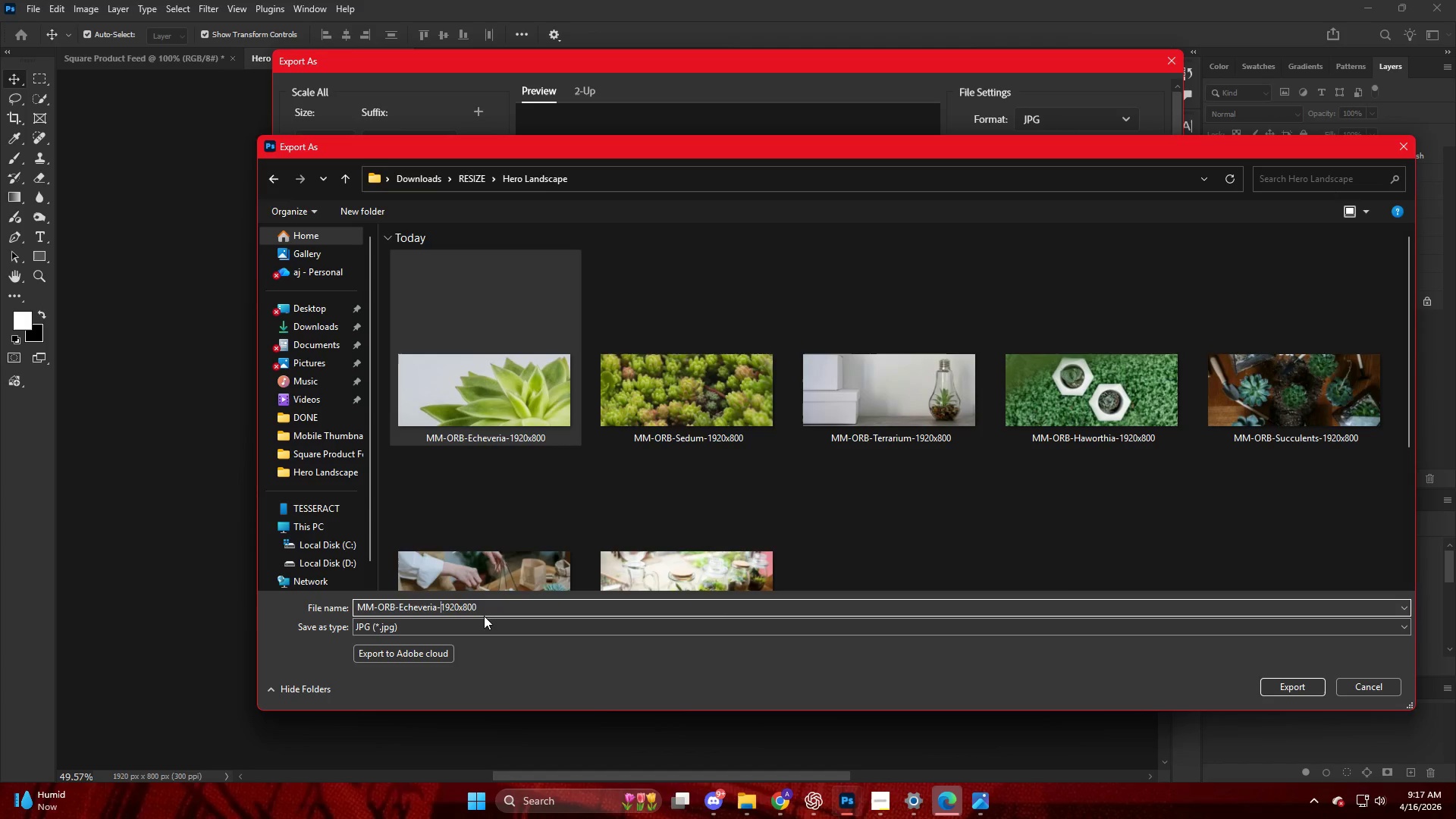 
key(ArrowLeft)
 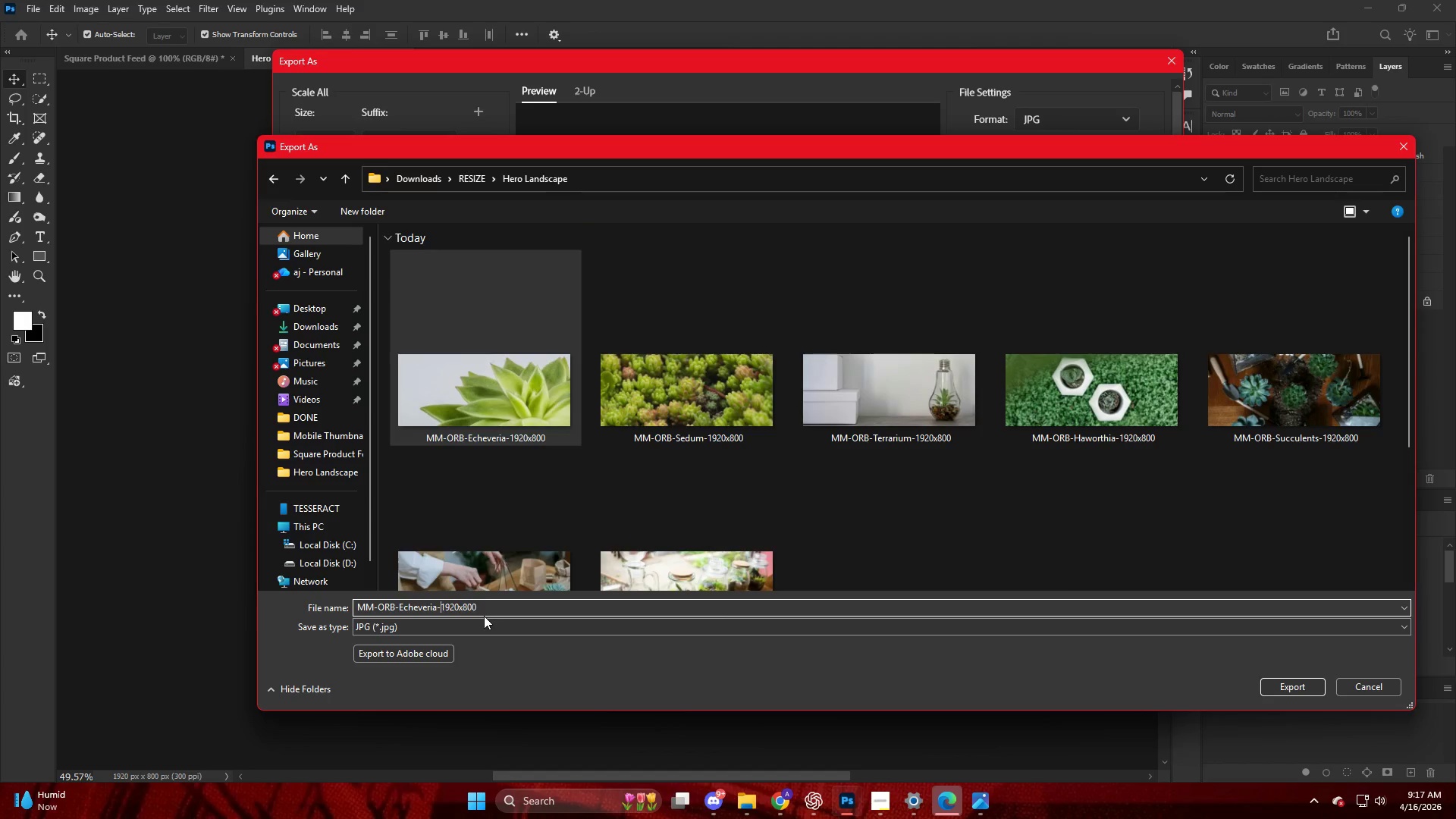 
key(Backspace)
 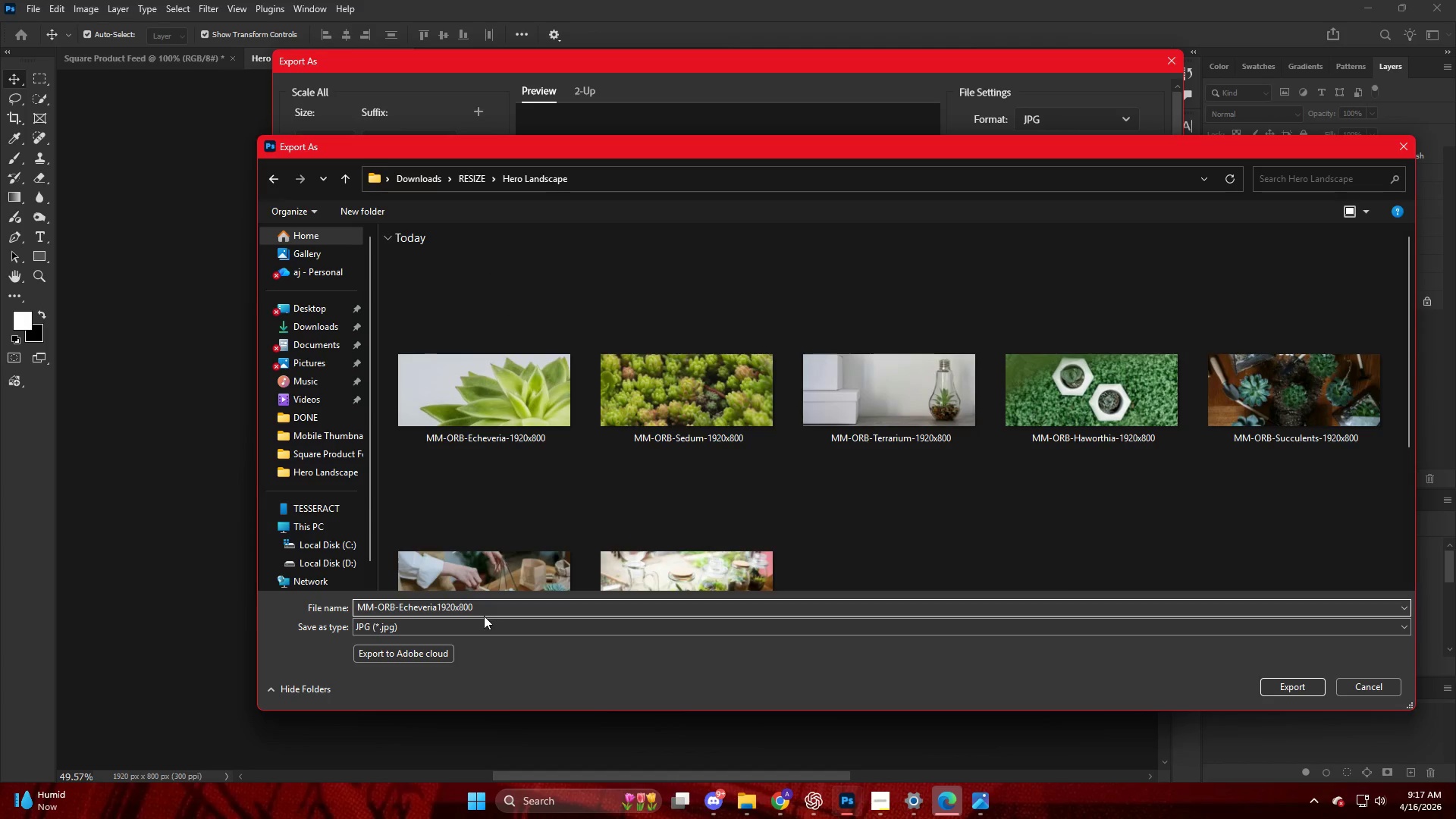 
key(Control+ControlLeft)
 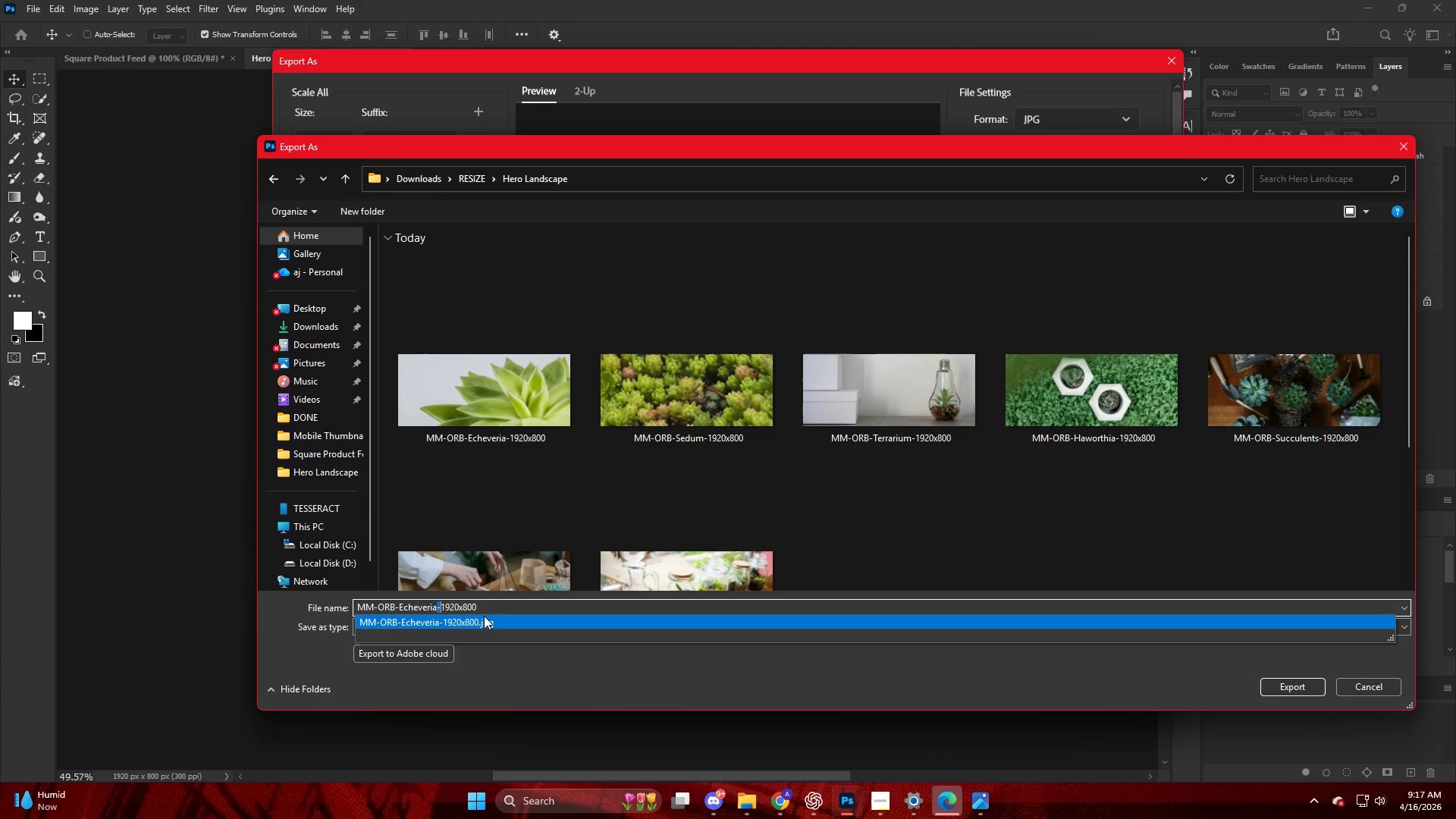 
key(Control+Z)
 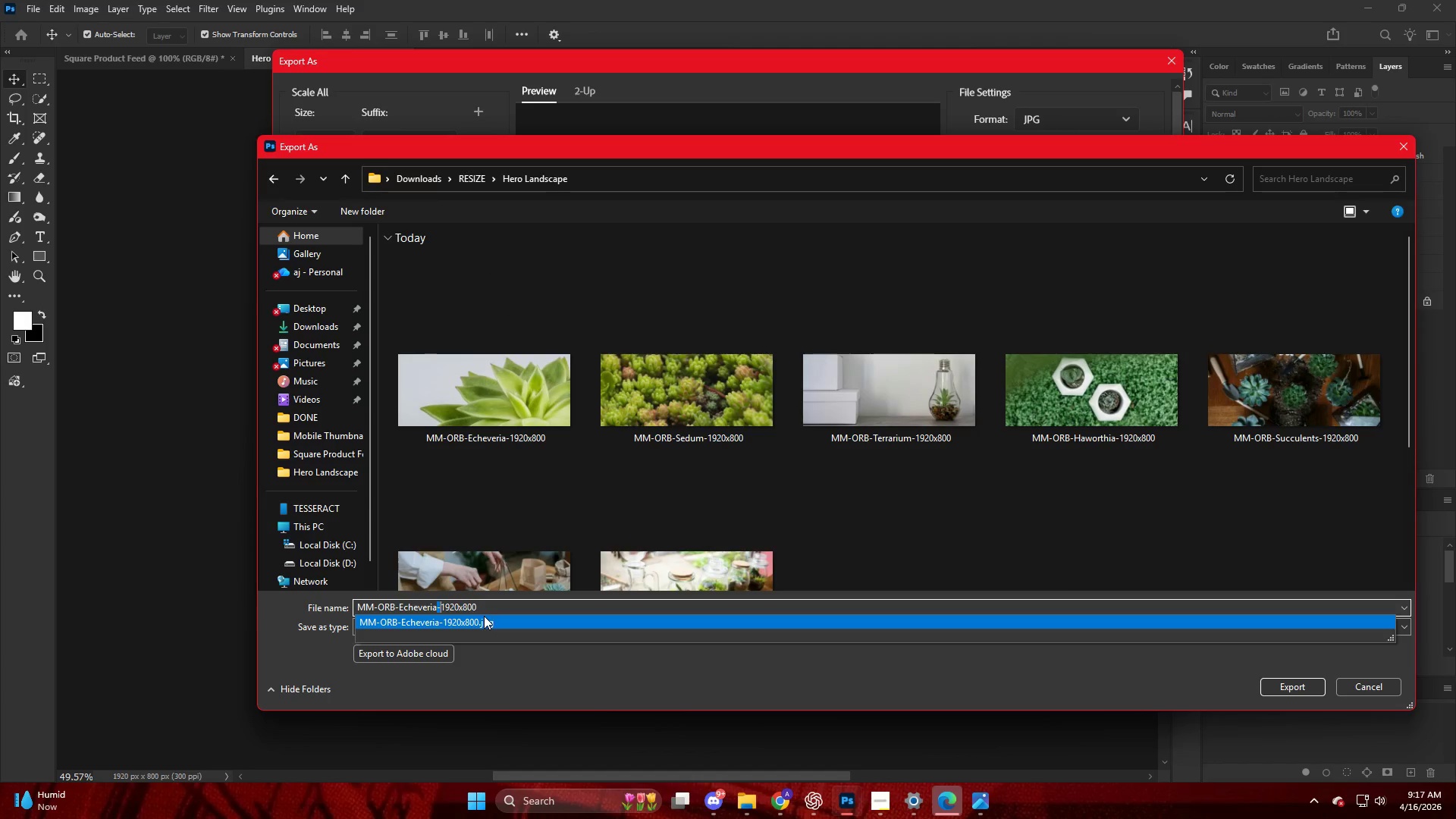 
key(ArrowLeft)
 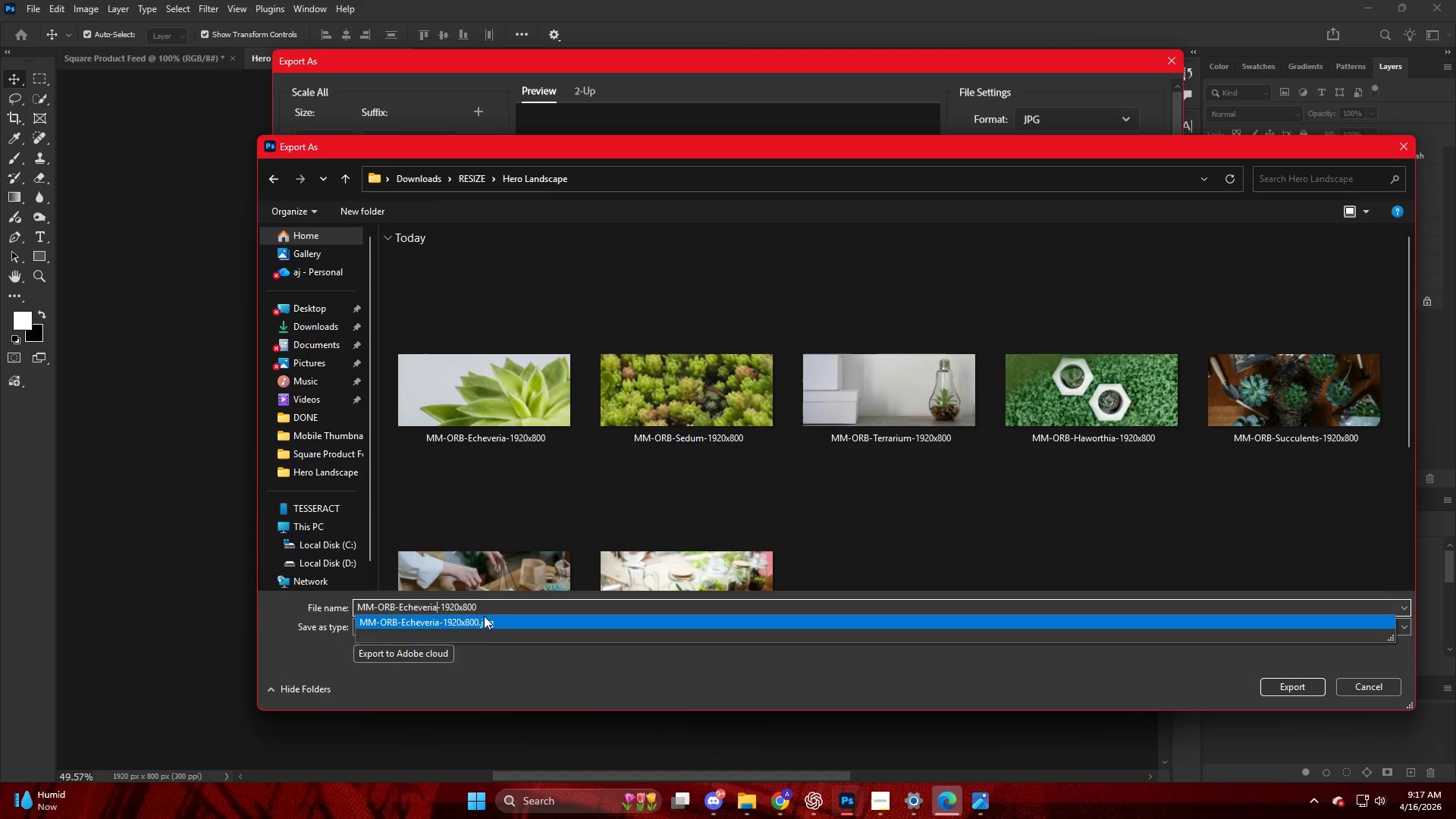 
key(Backspace)
 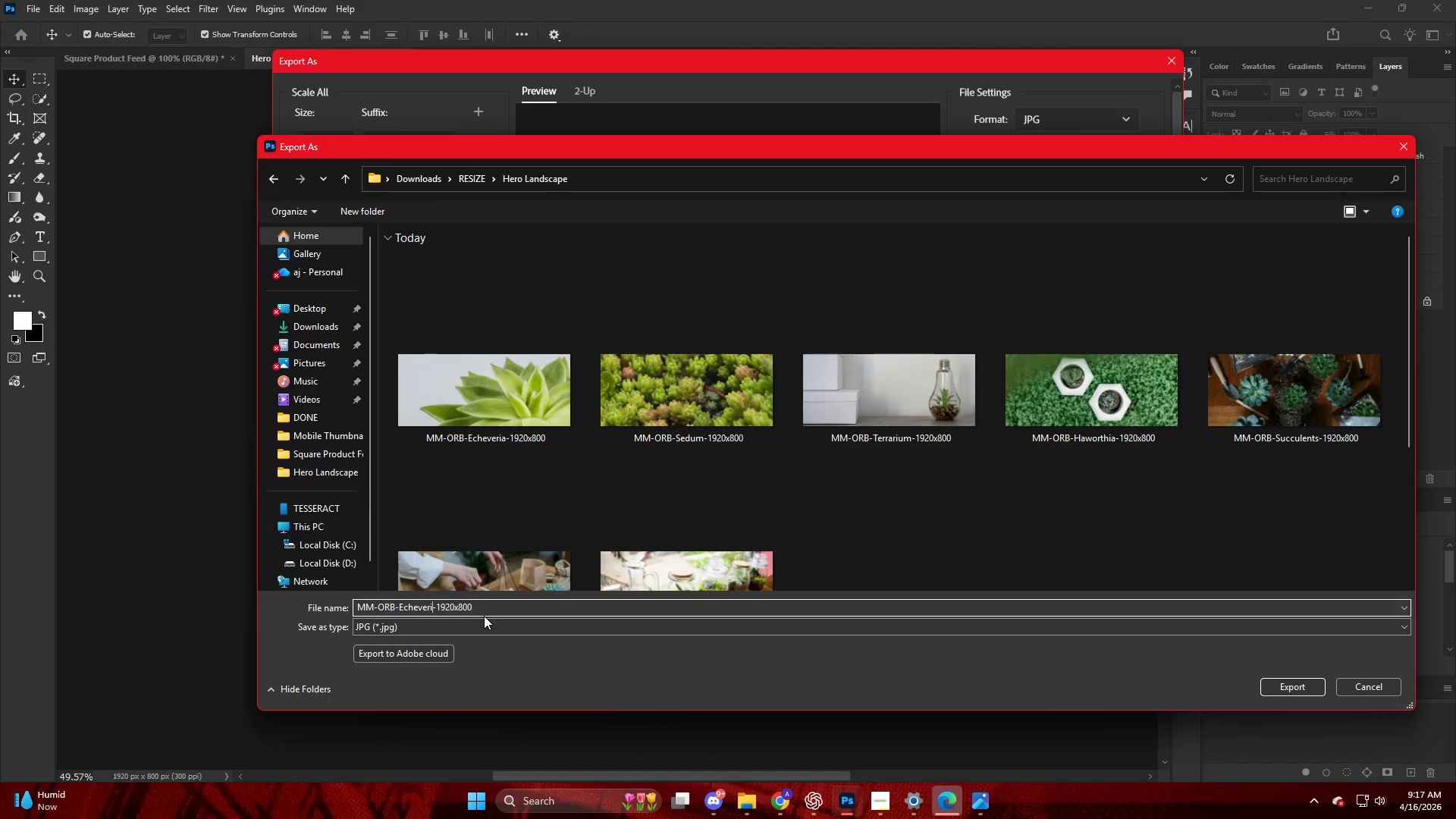 
key(Backspace)
 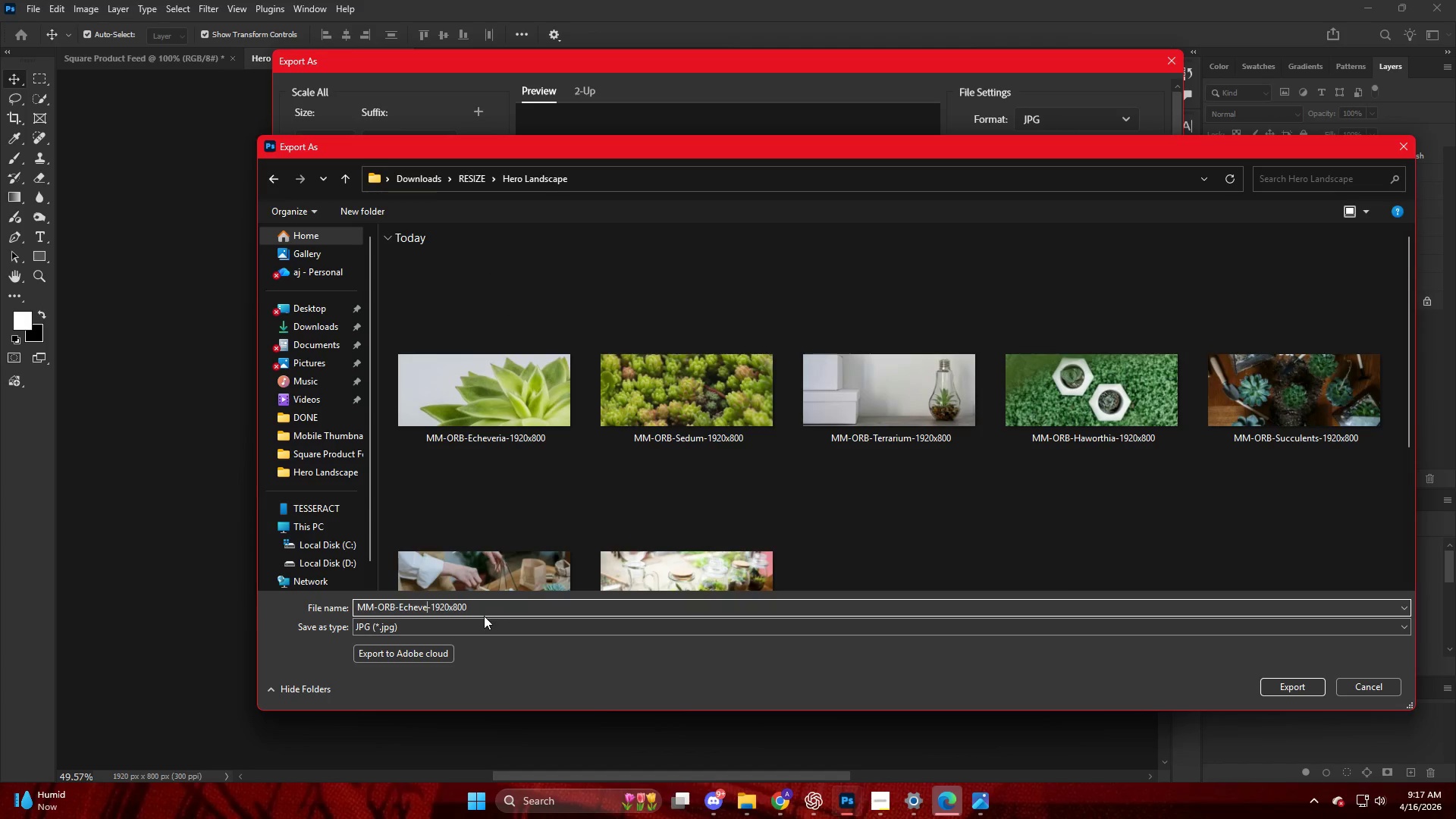 
key(Backspace)
 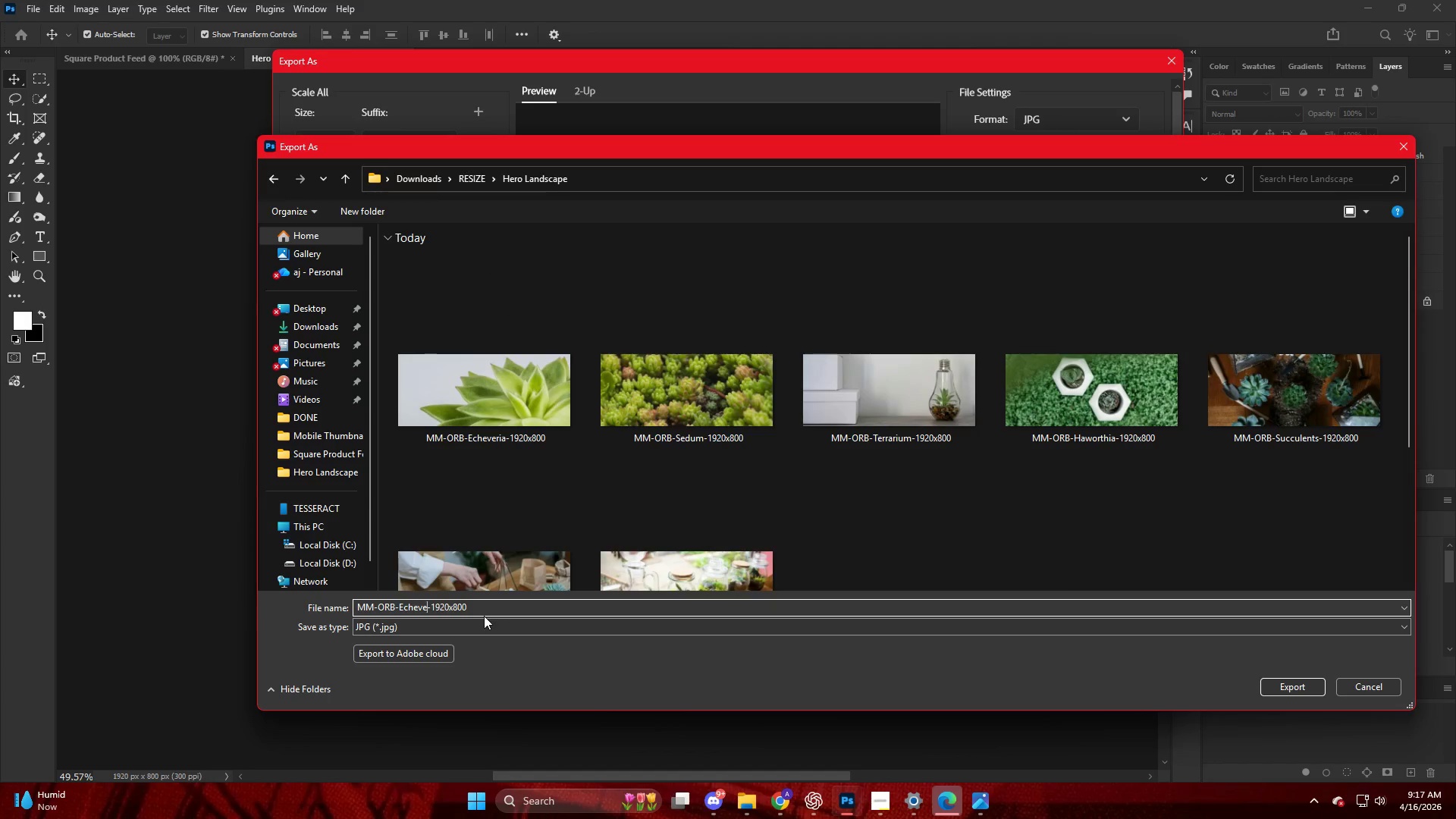 
key(Backspace)
 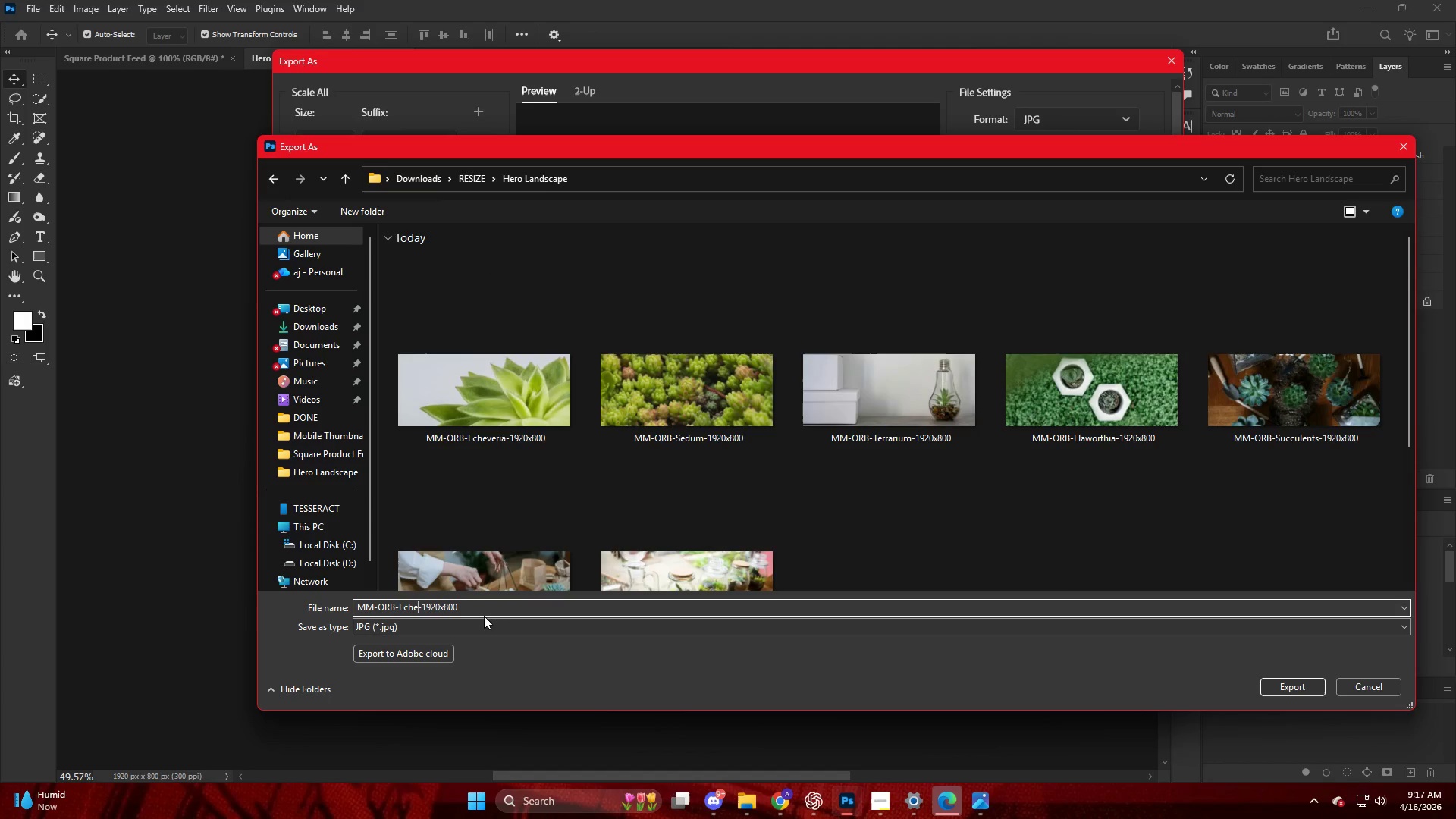 
key(Backspace)
 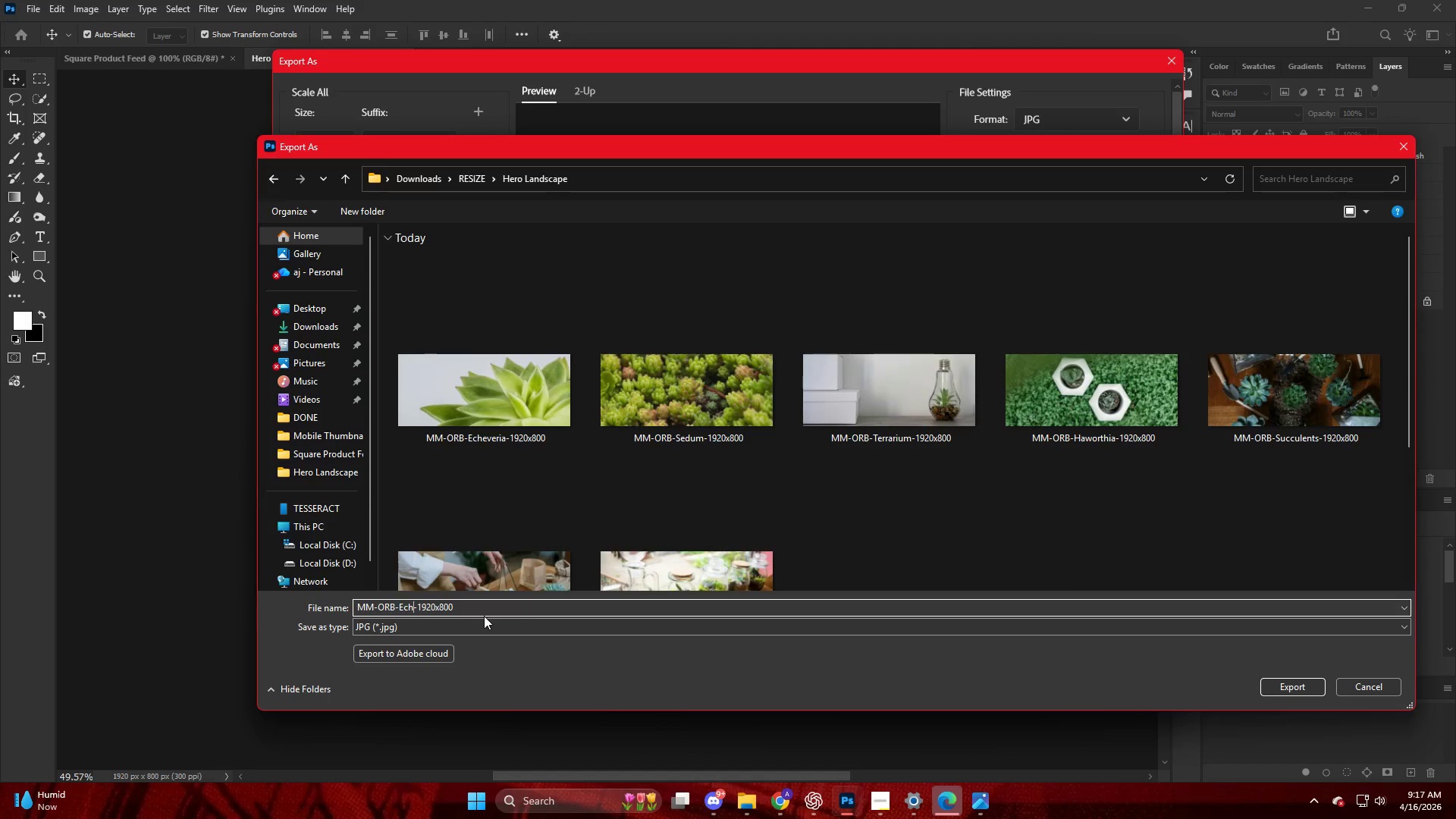 
key(Backspace)
 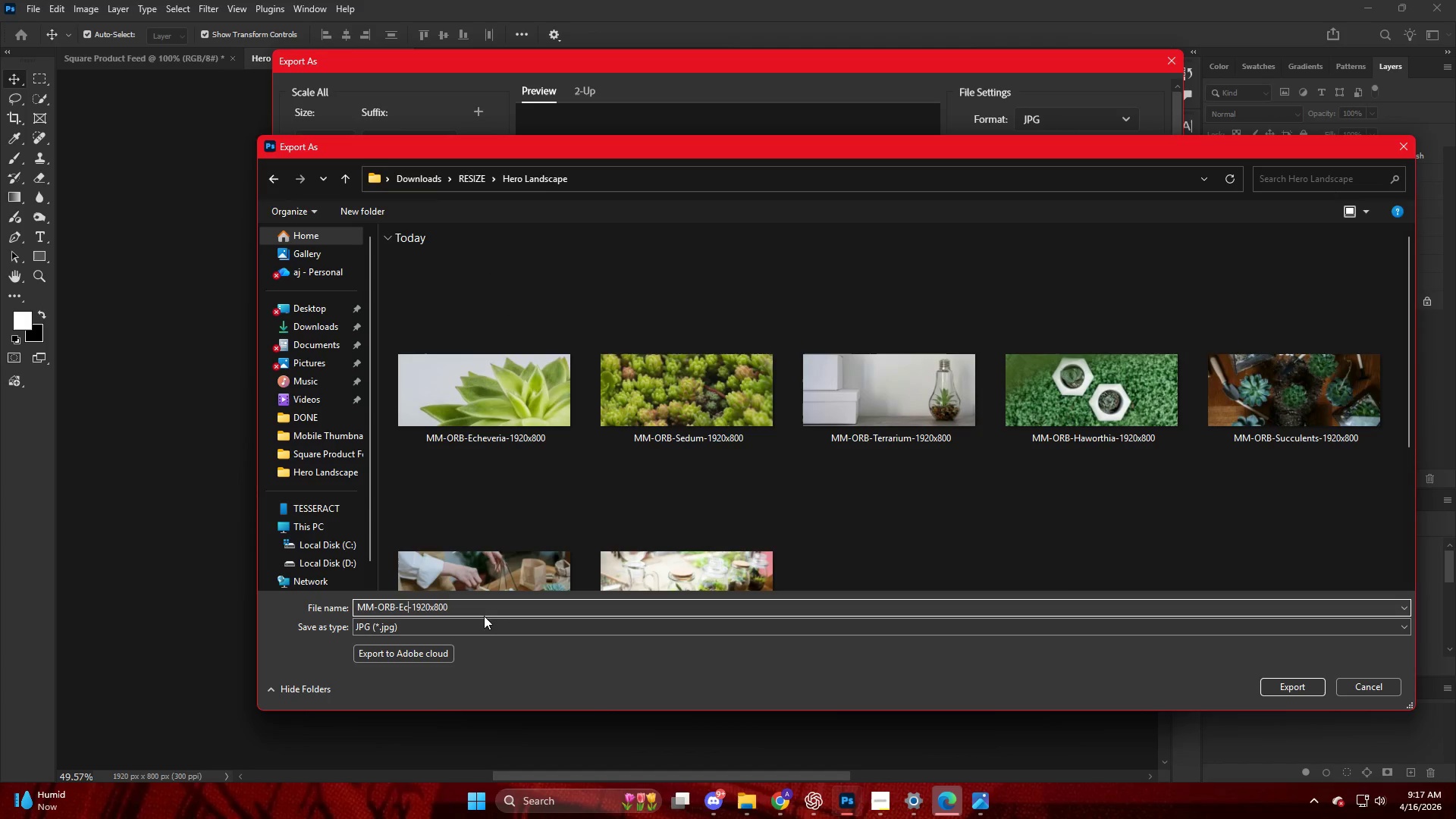 
key(Backspace)
 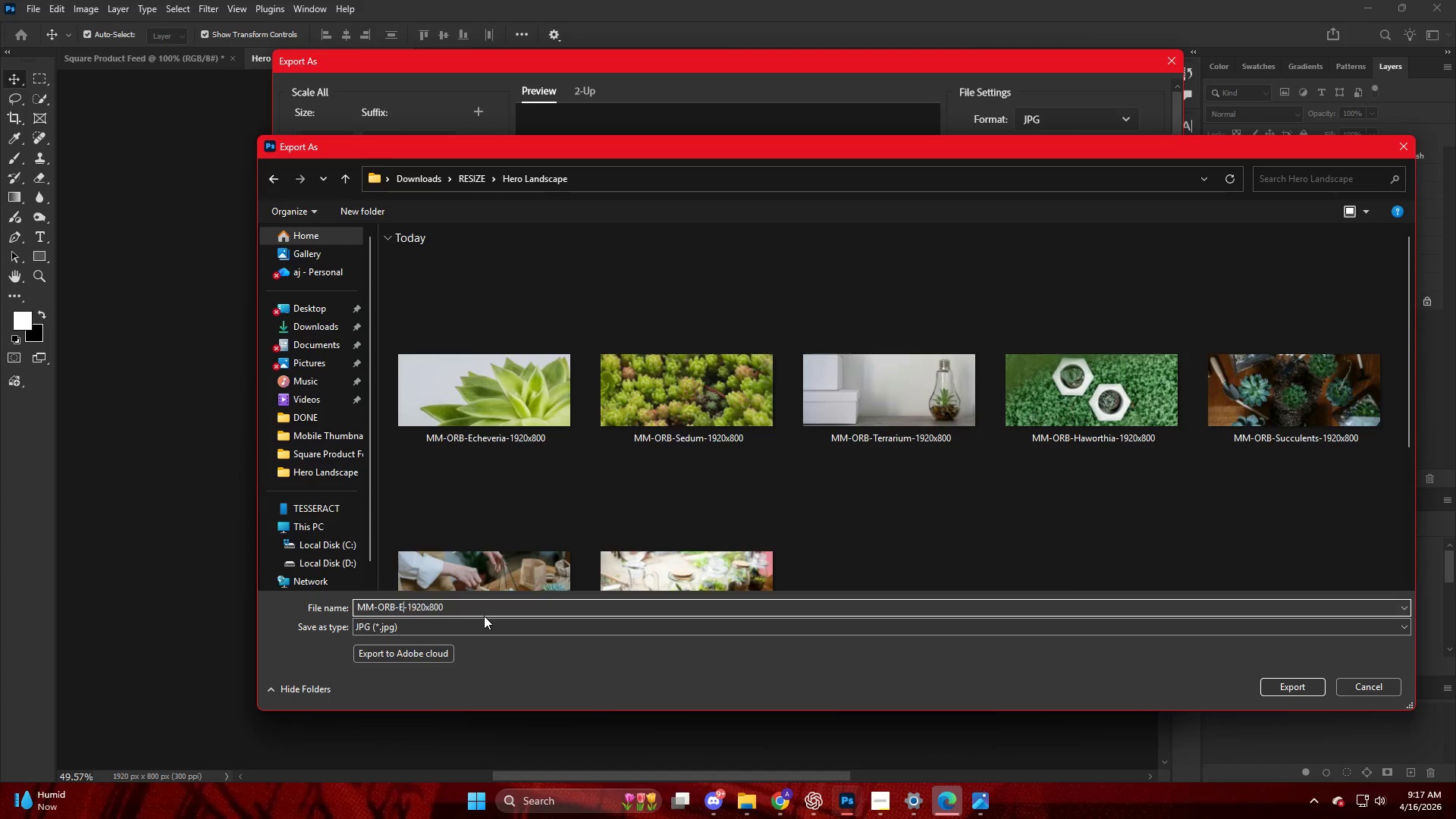 
key(Backspace)
 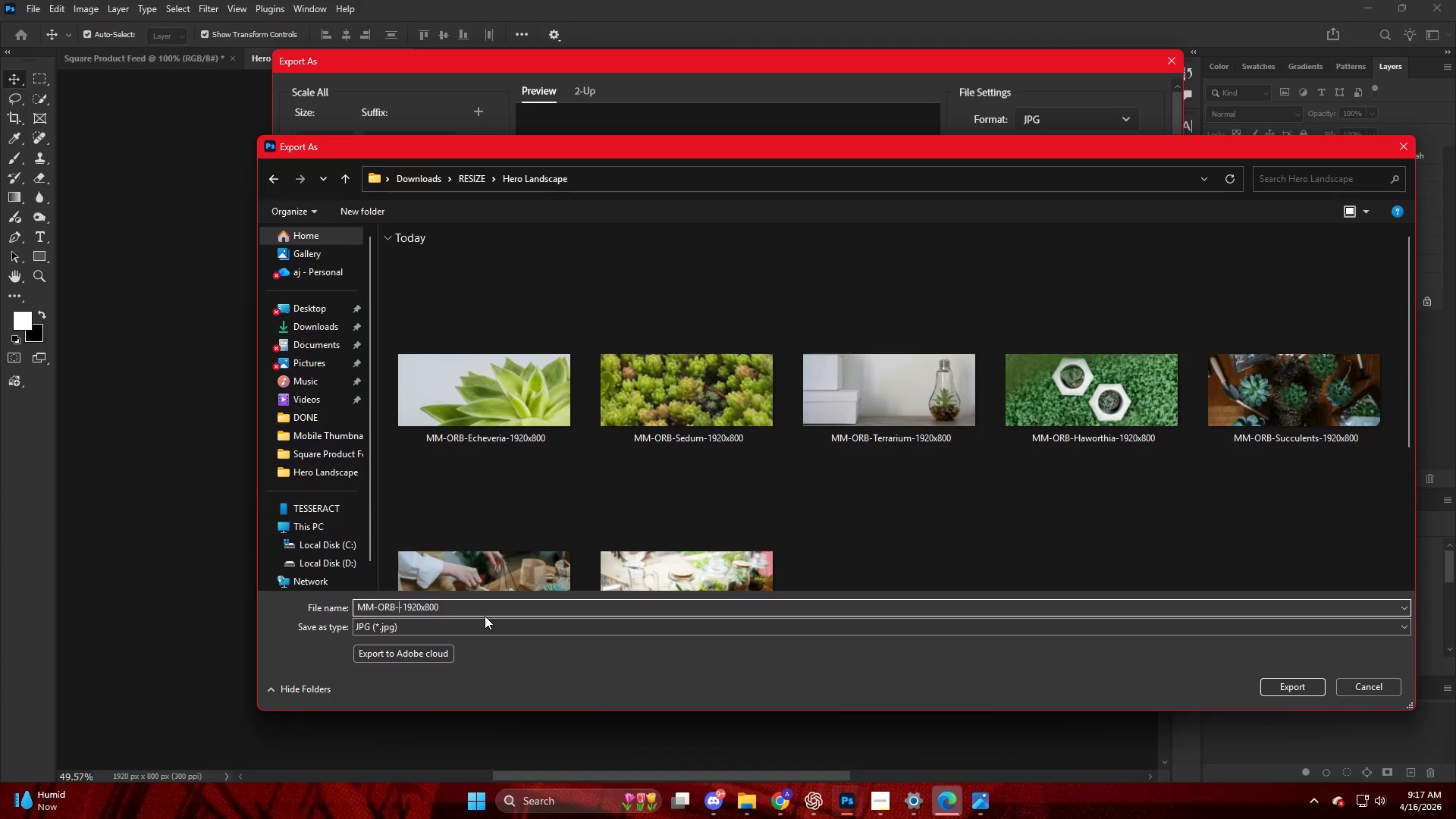 
key(Backspace)
 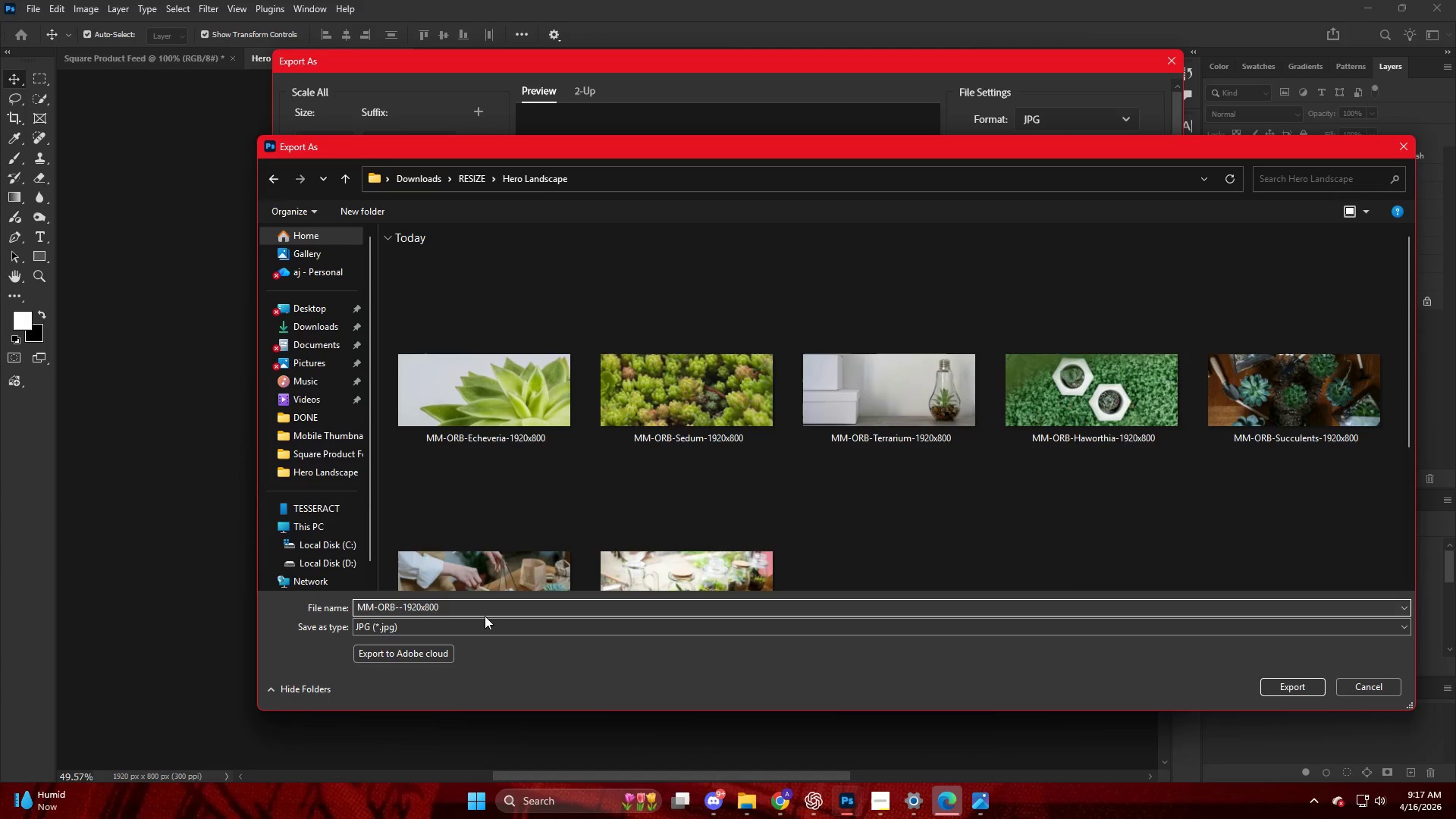 
key(Control+V)
 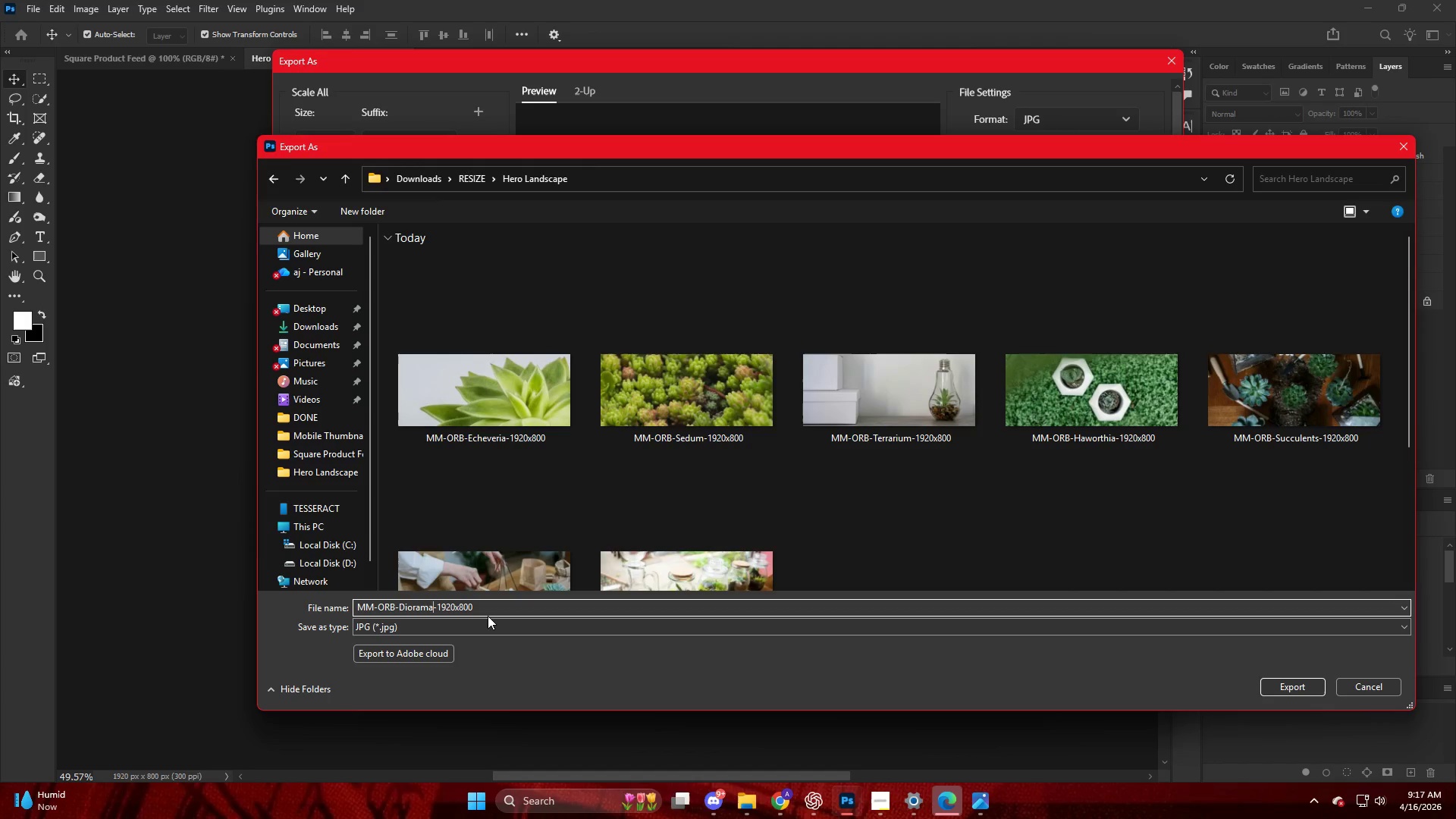 
key(NumpadEnter)
 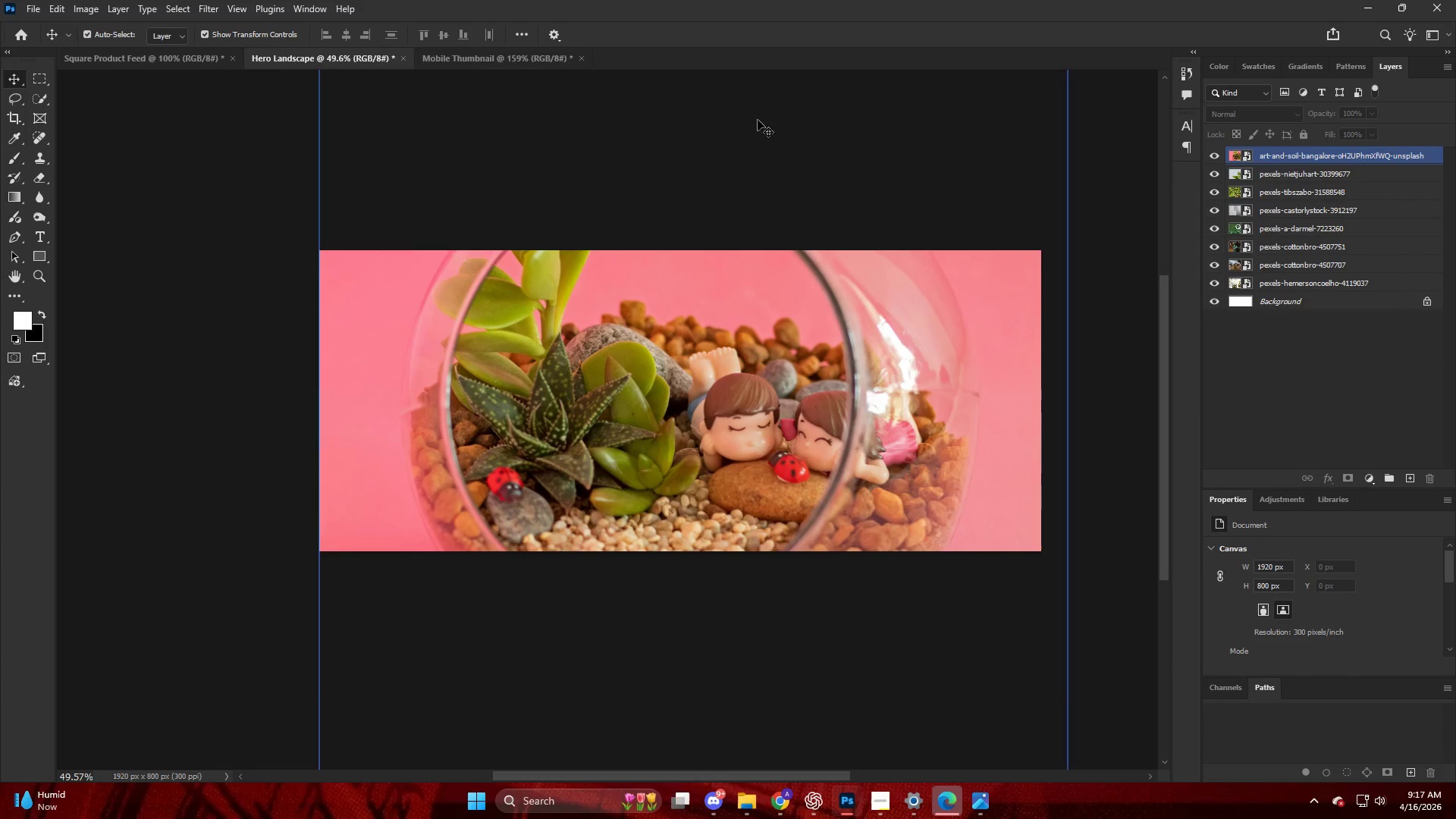 
left_click([445, 64])
 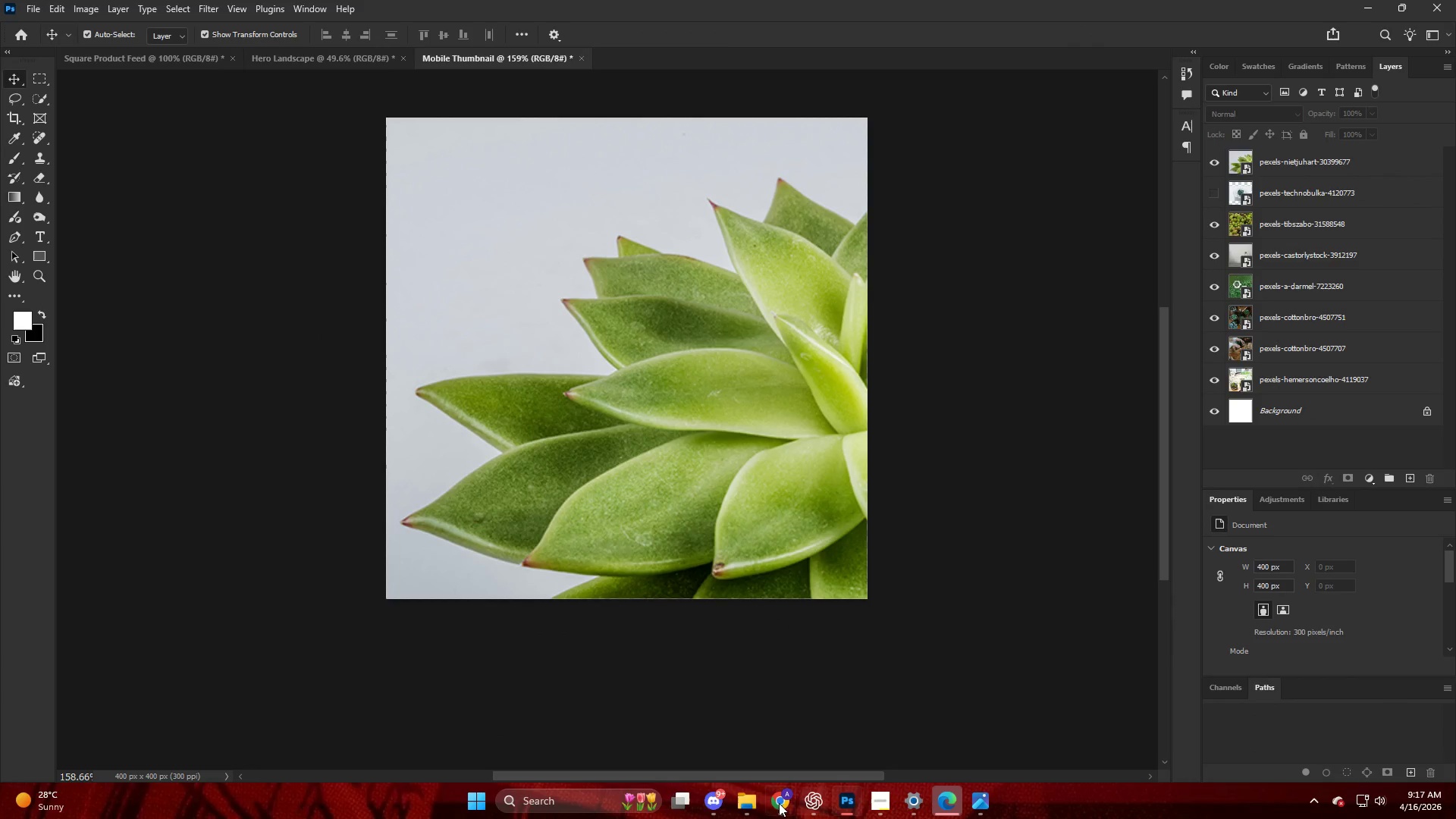 
left_click([748, 800])
 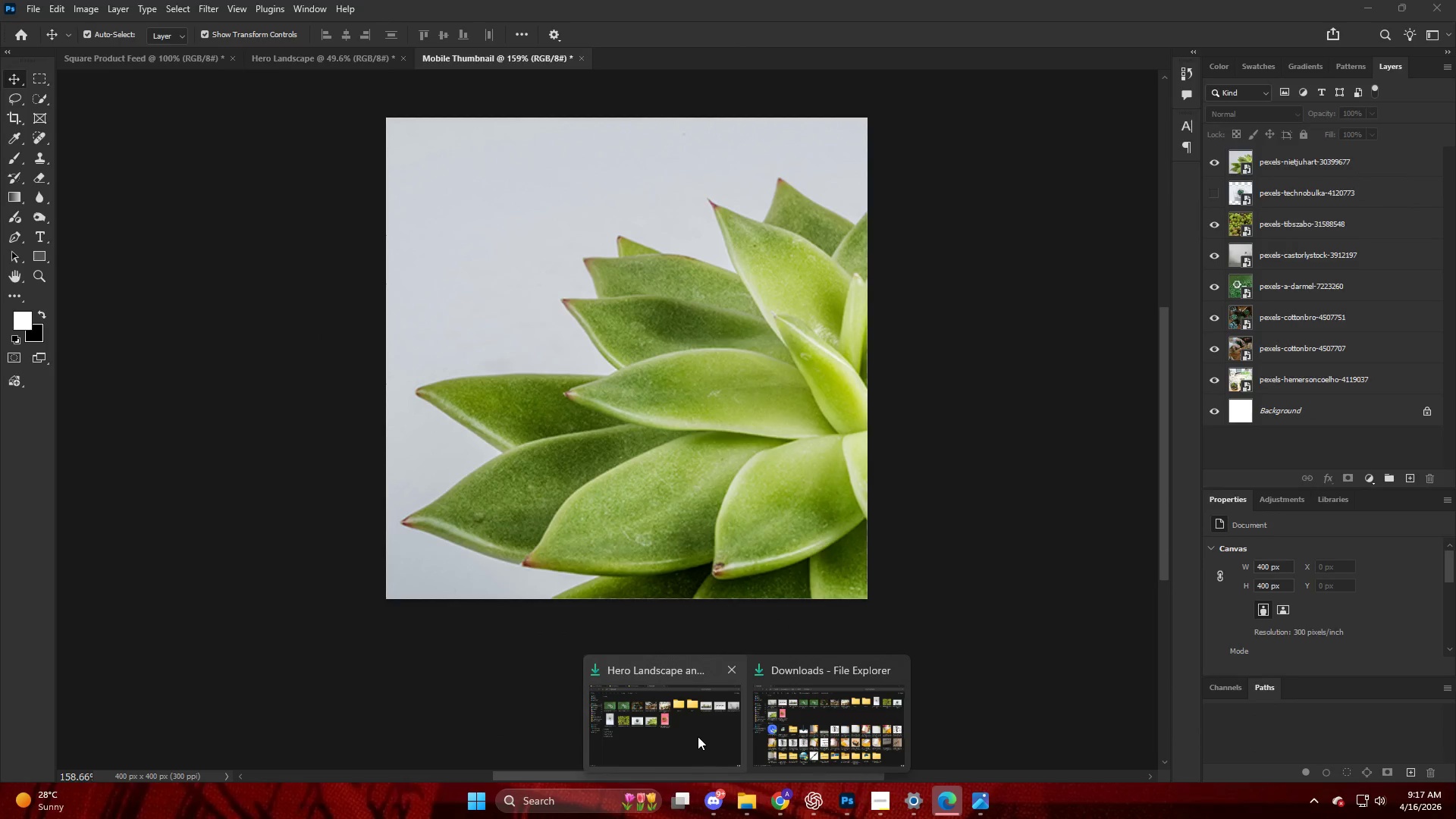 
left_click([689, 733])
 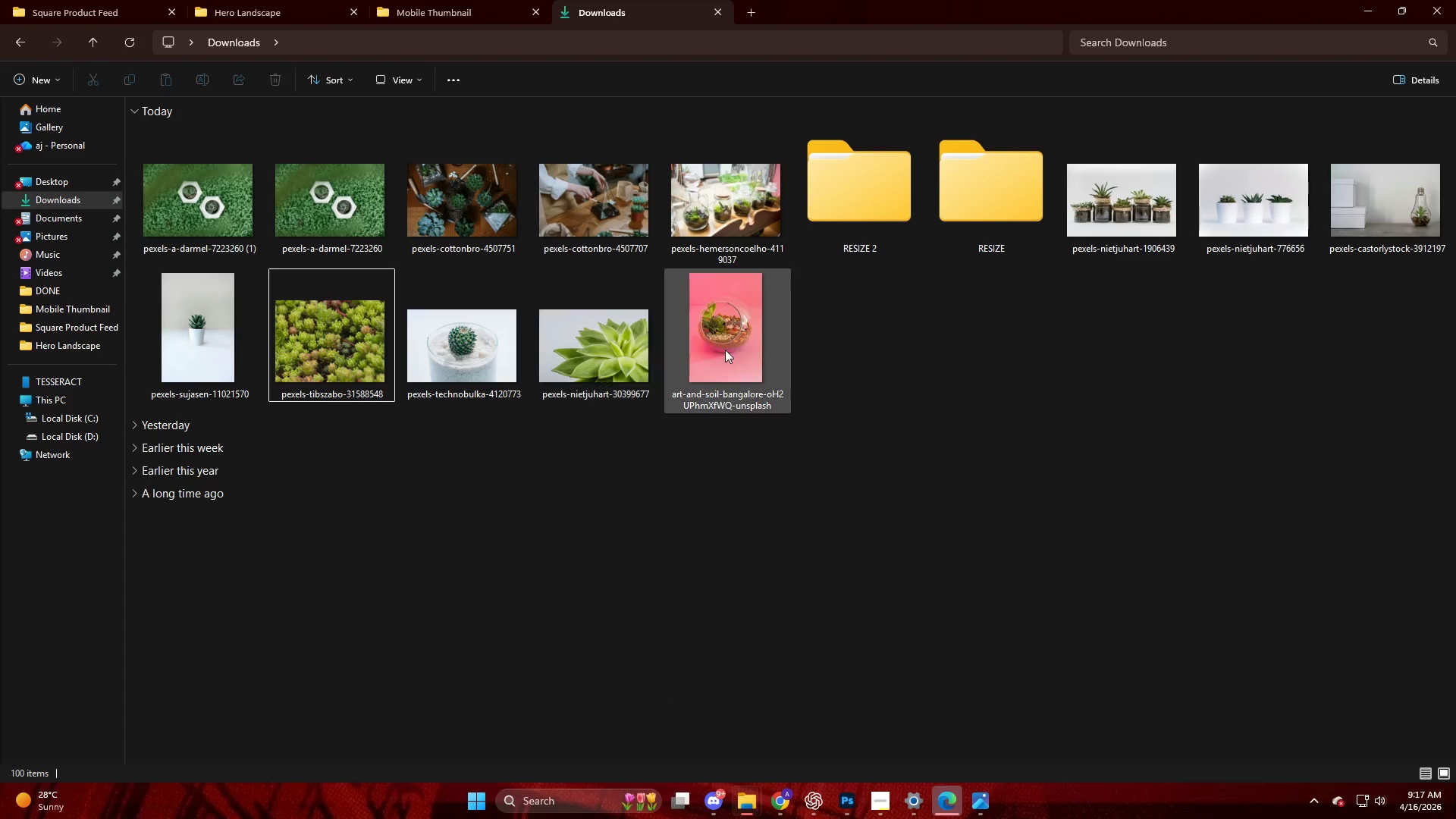 
left_click_drag(start_coordinate=[735, 370], to_coordinate=[746, 431])
 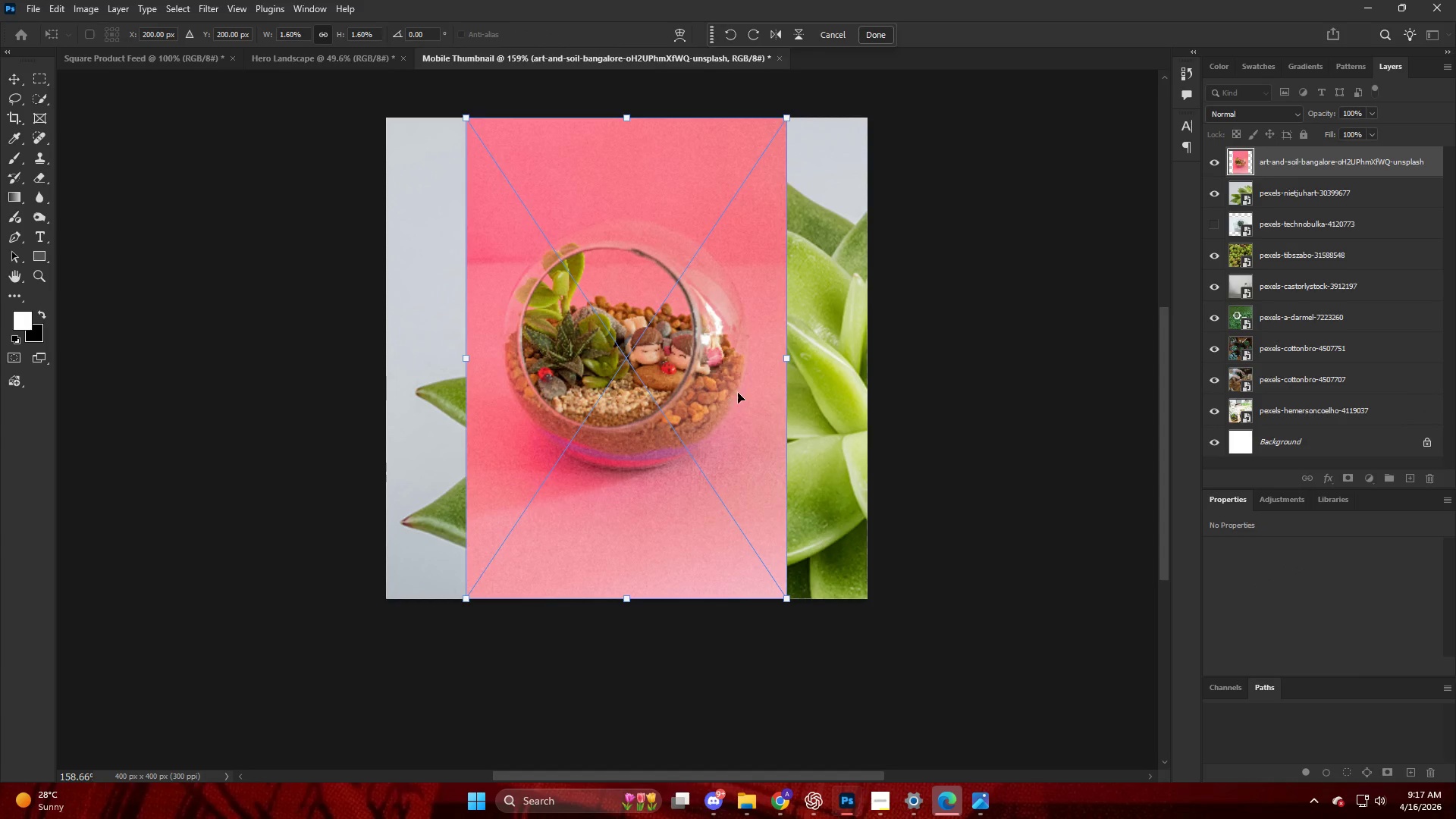 
hold_key(key=AltLeft, duration=1.67)
left_click_drag(start_coordinate=[796, 360], to_coordinate=[899, 389])
 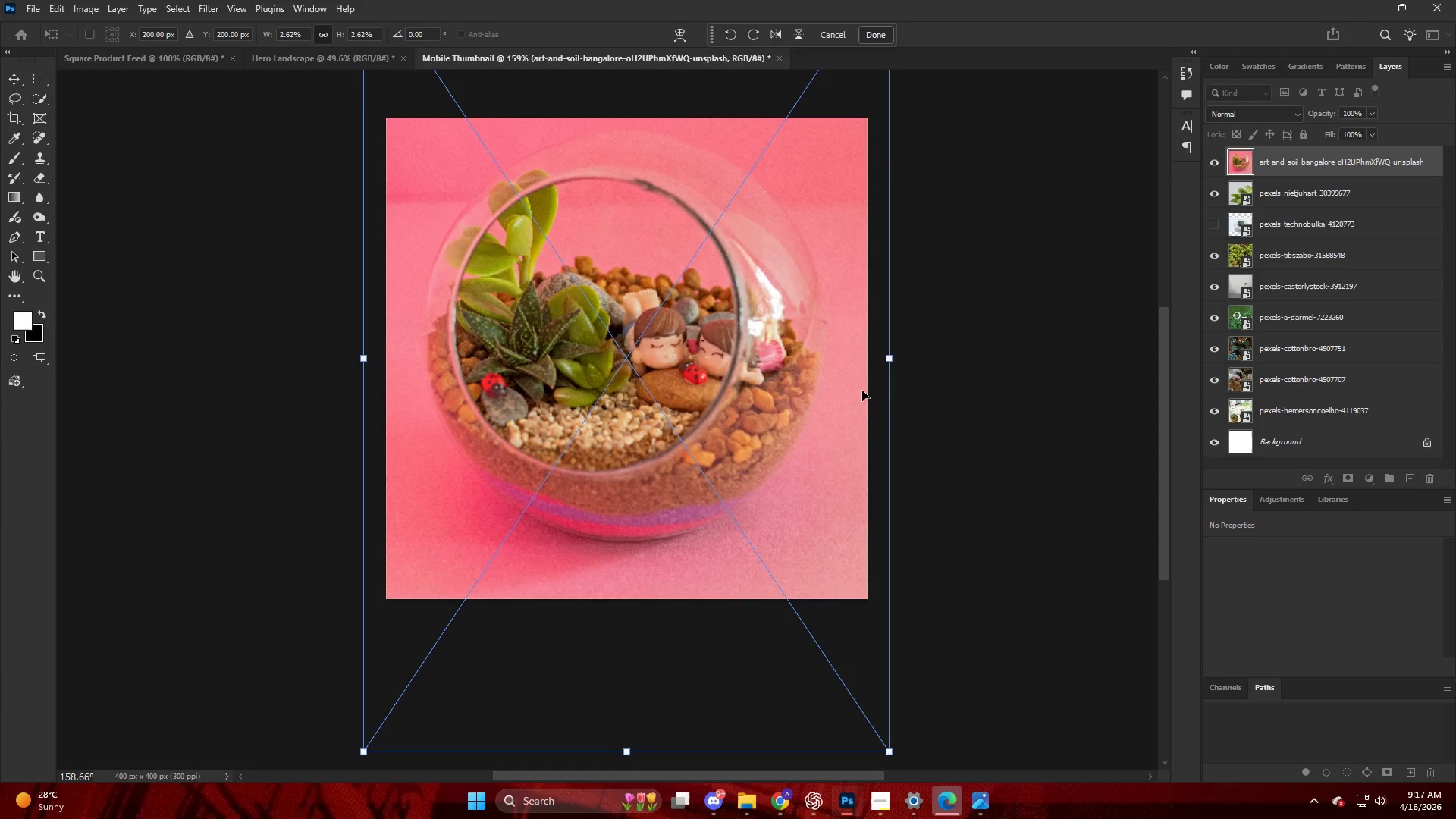 
left_click_drag(start_coordinate=[862, 394], to_coordinate=[868, 416])
 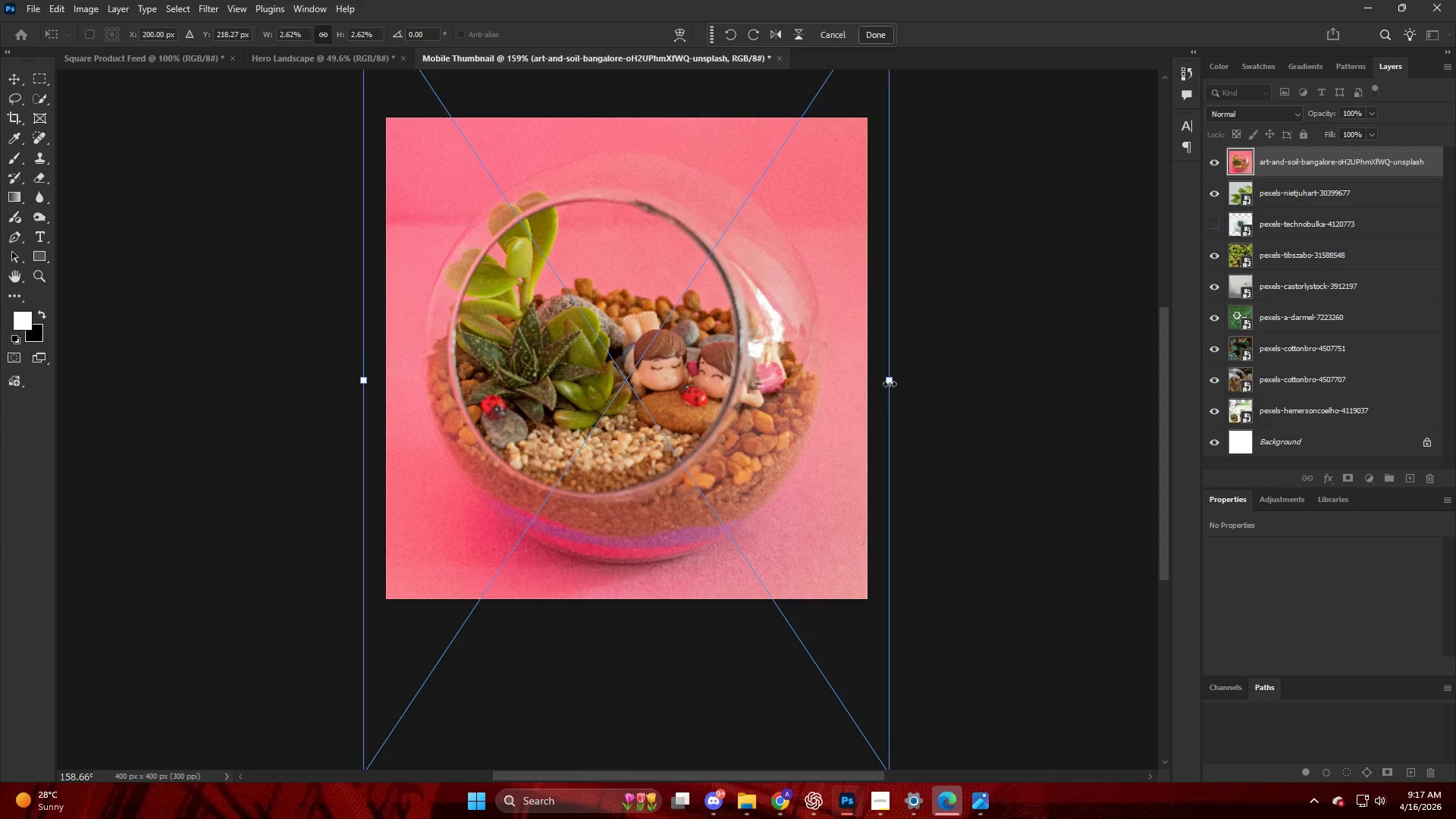 
left_click_drag(start_coordinate=[891, 384], to_coordinate=[899, 391])
 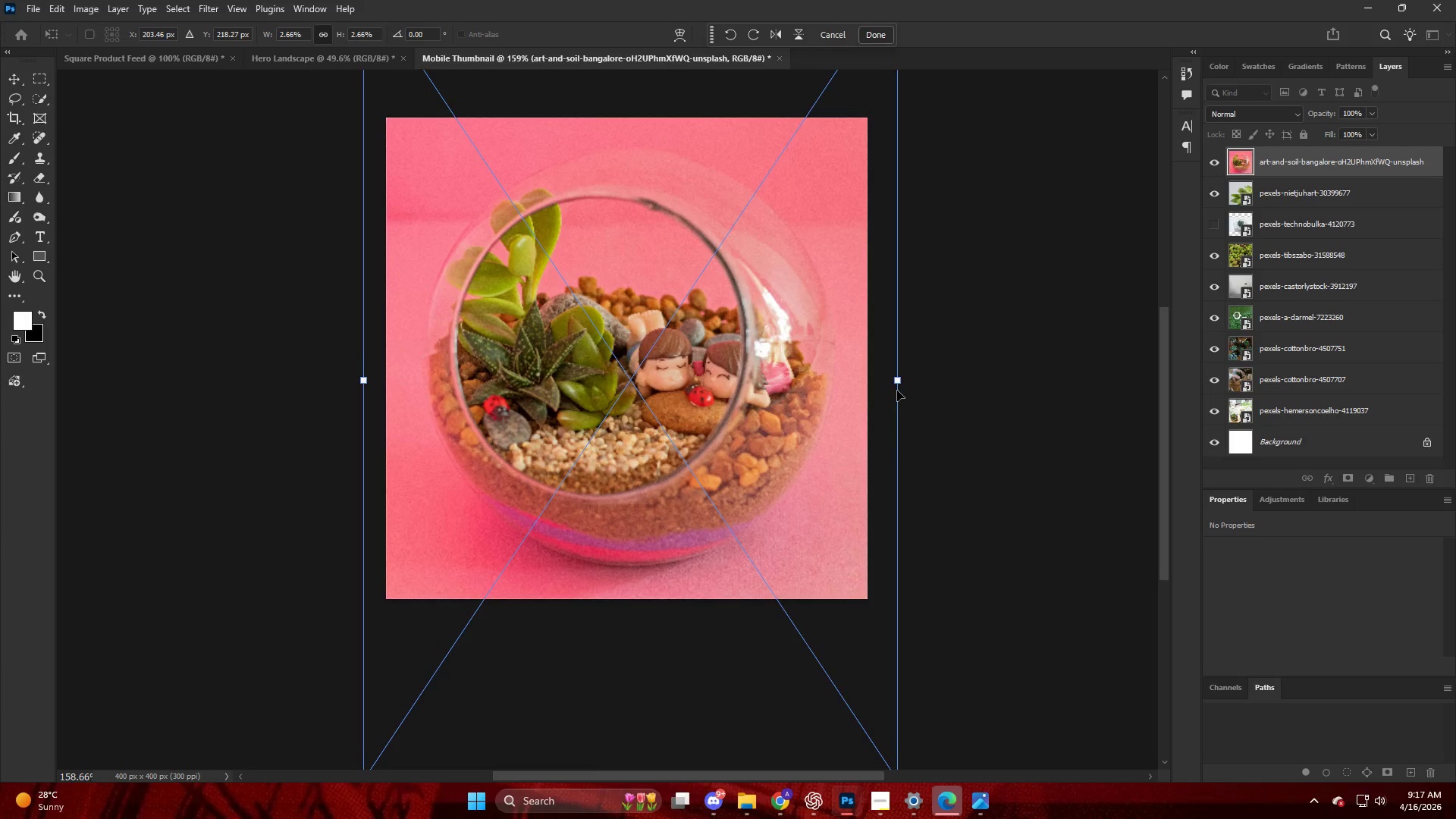 
key(NumpadEnter)
 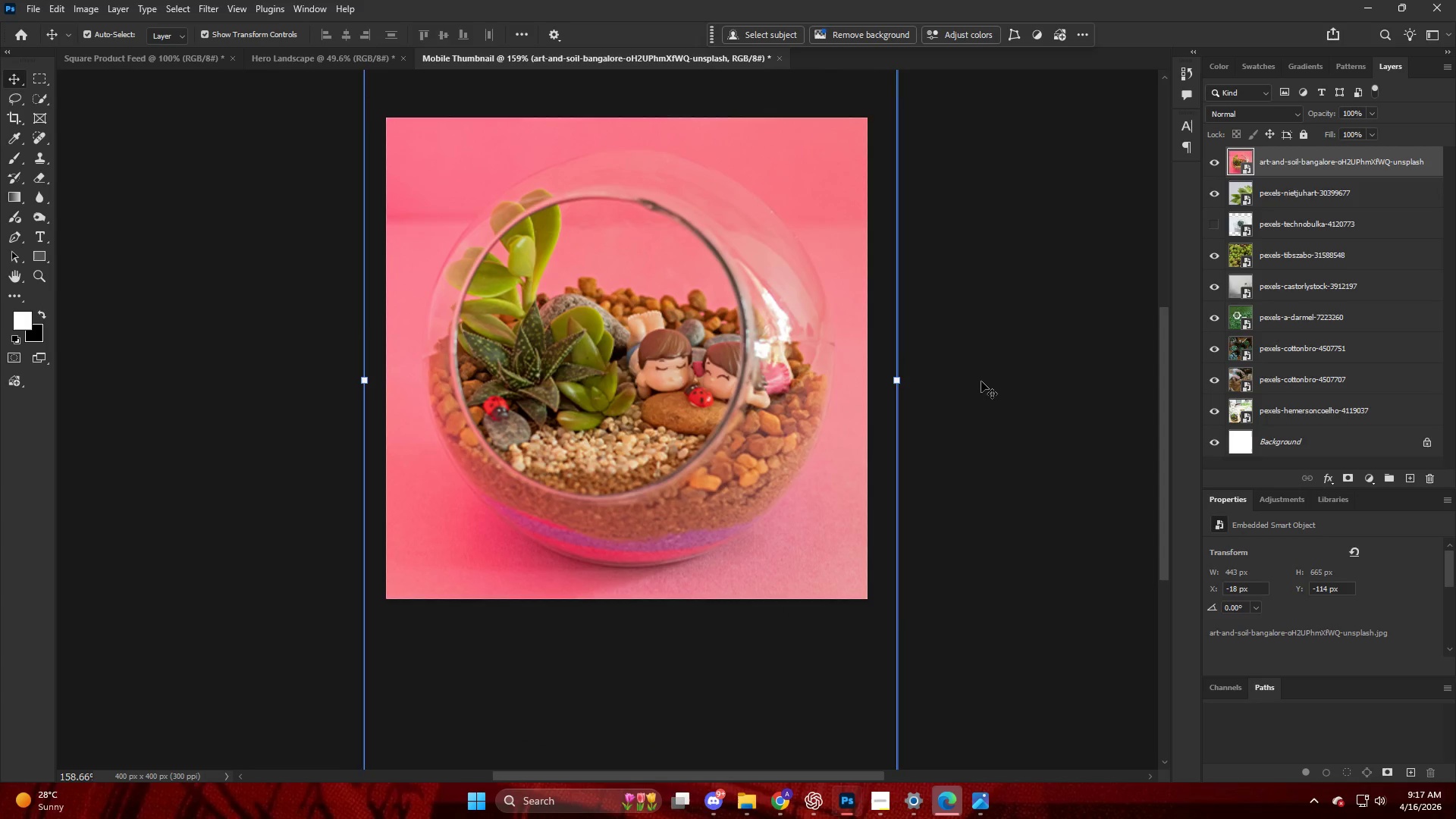 
left_click([1085, 348])
 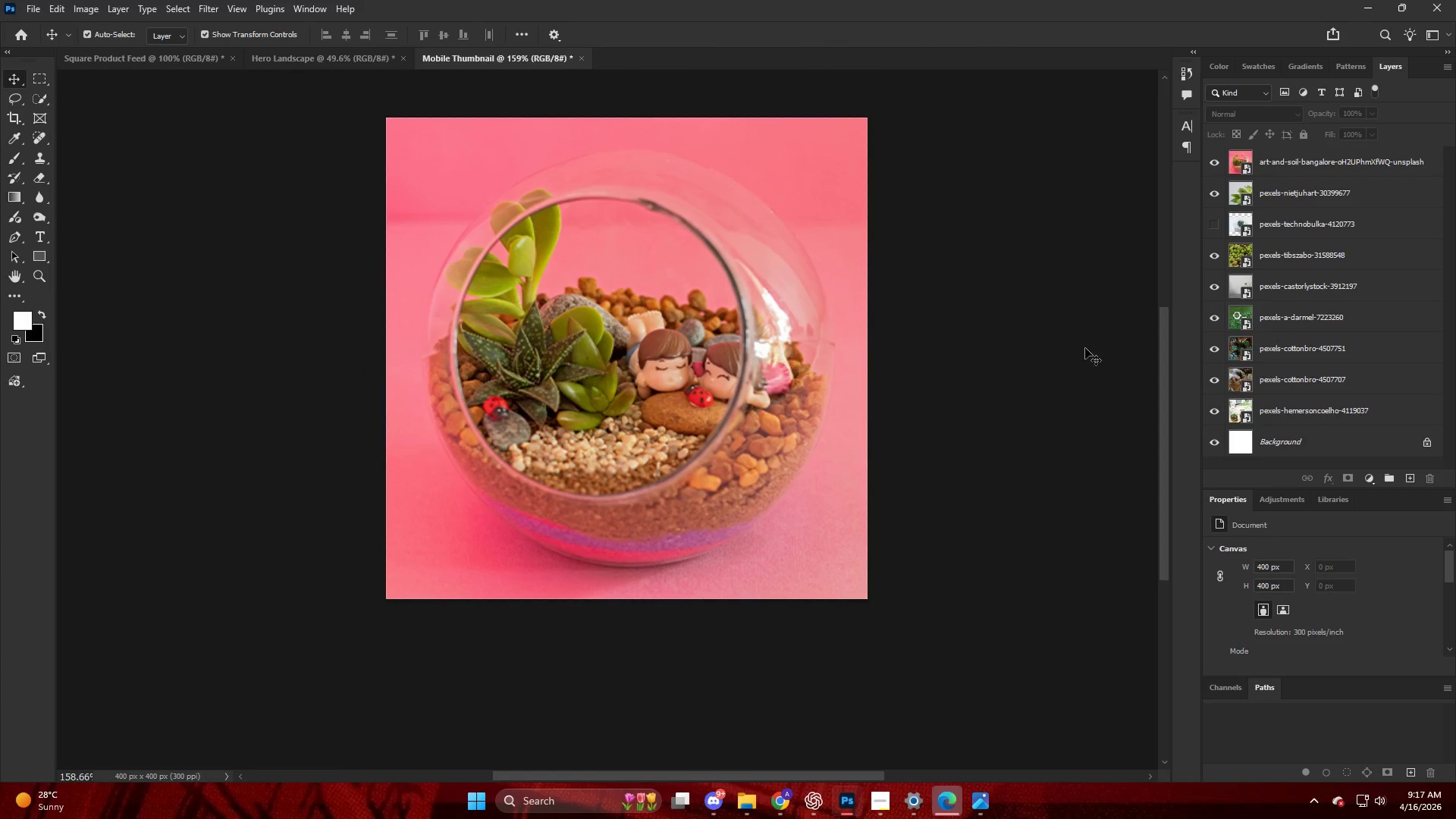 
key(Alt+AltLeft)
 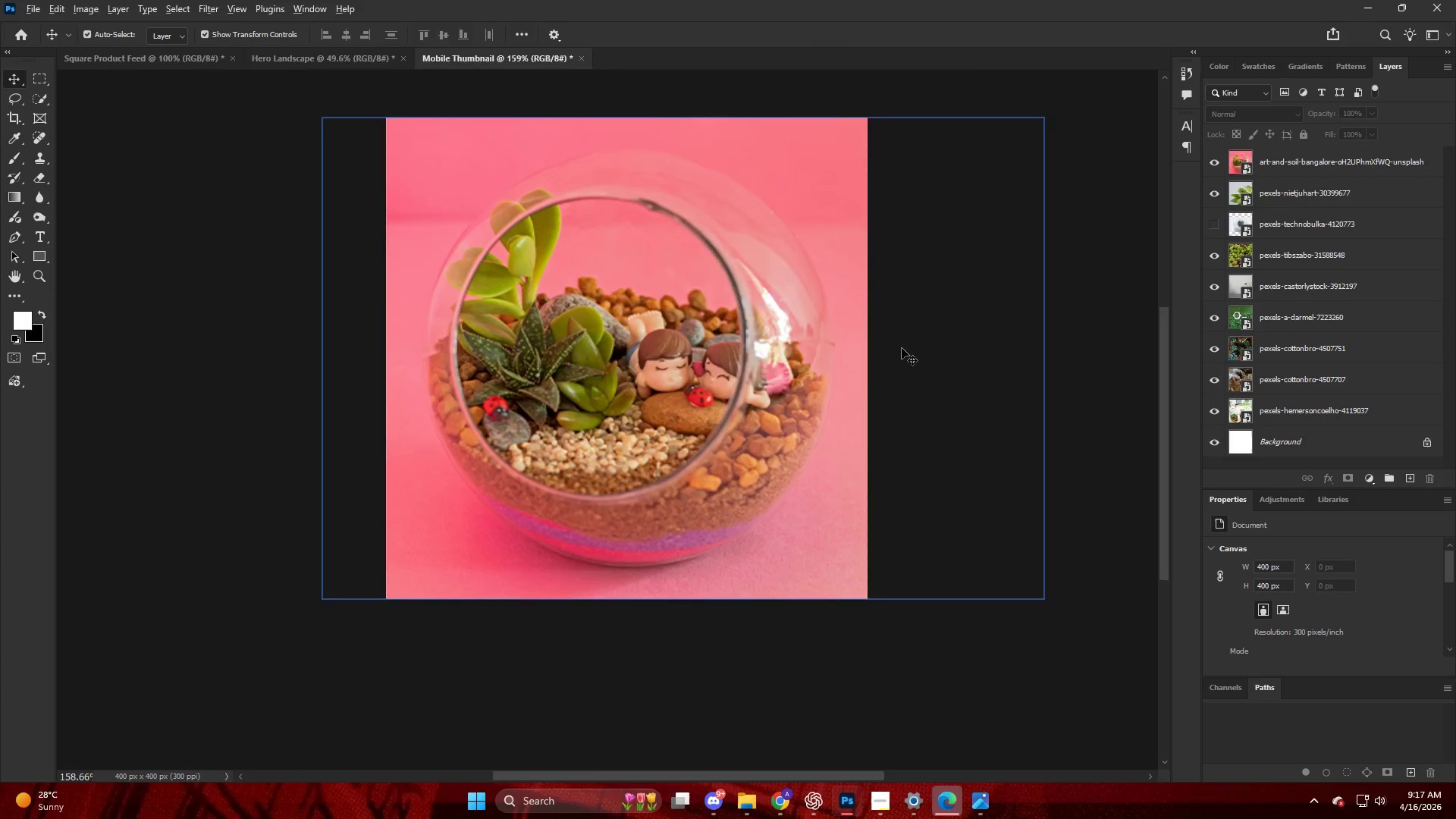 
scroll: coordinate [895, 346], scroll_direction: up, amount: 5.0
 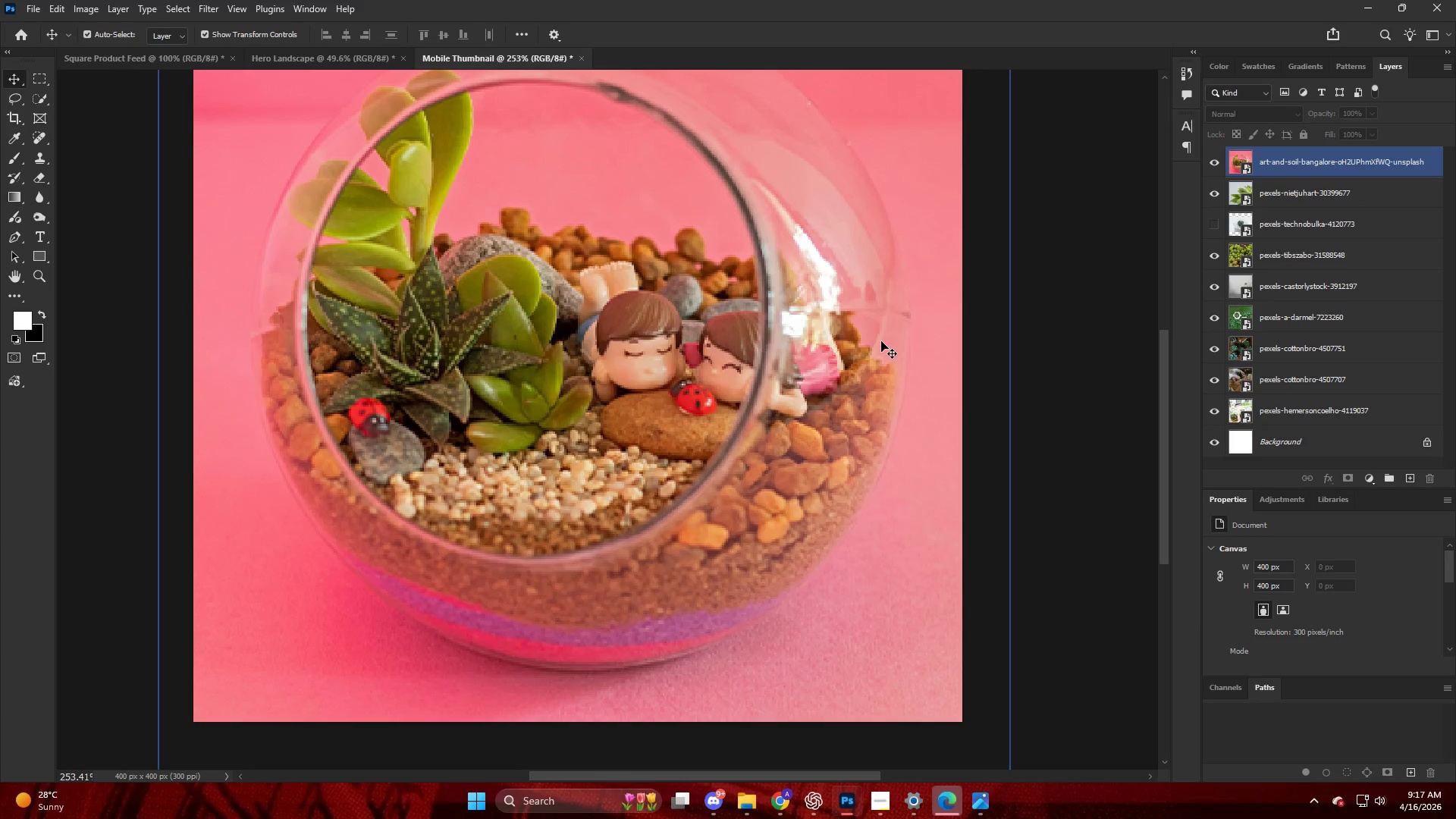 
key(Alt+Control+Shift+W)
 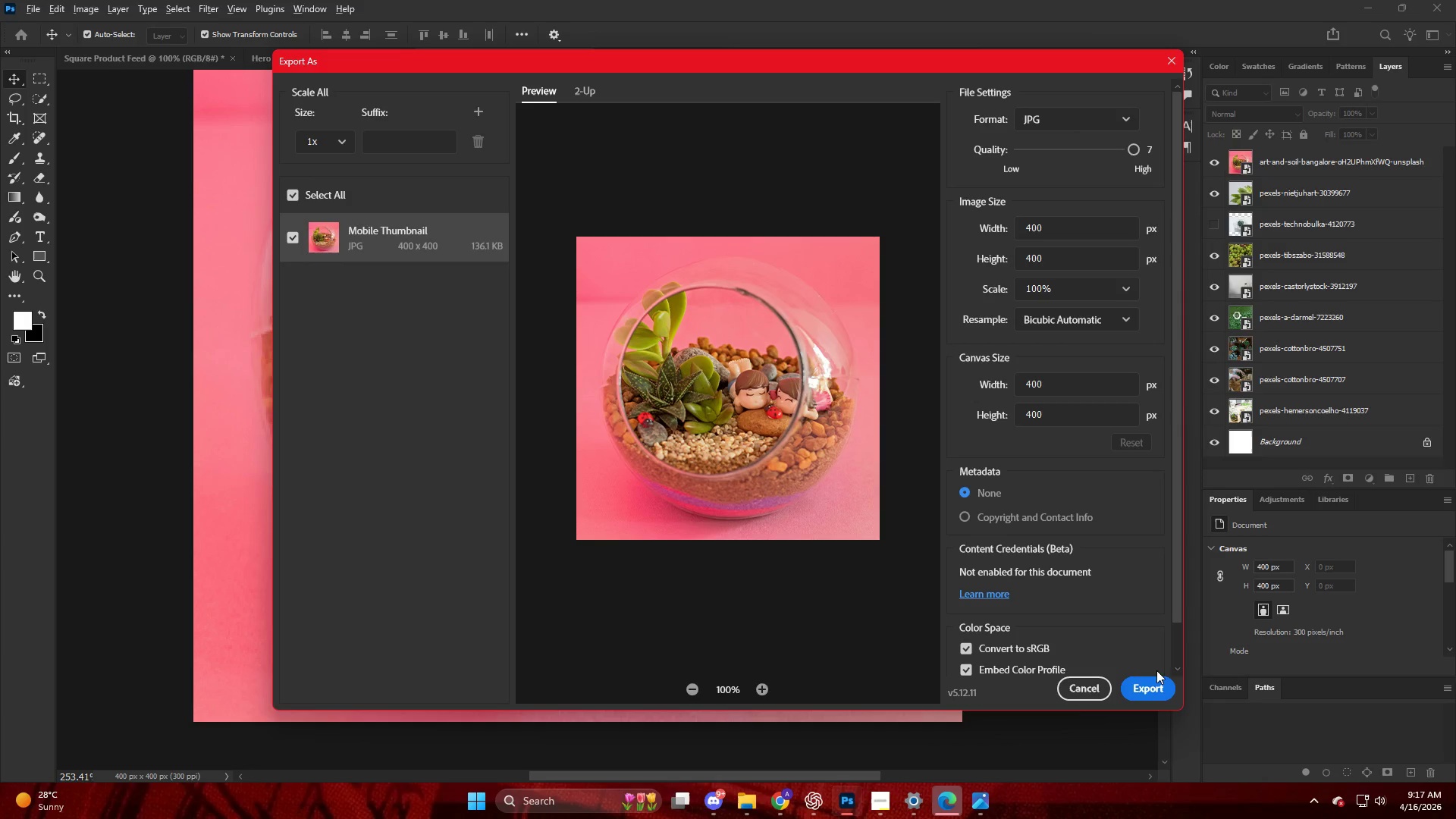 
left_click([1160, 685])
 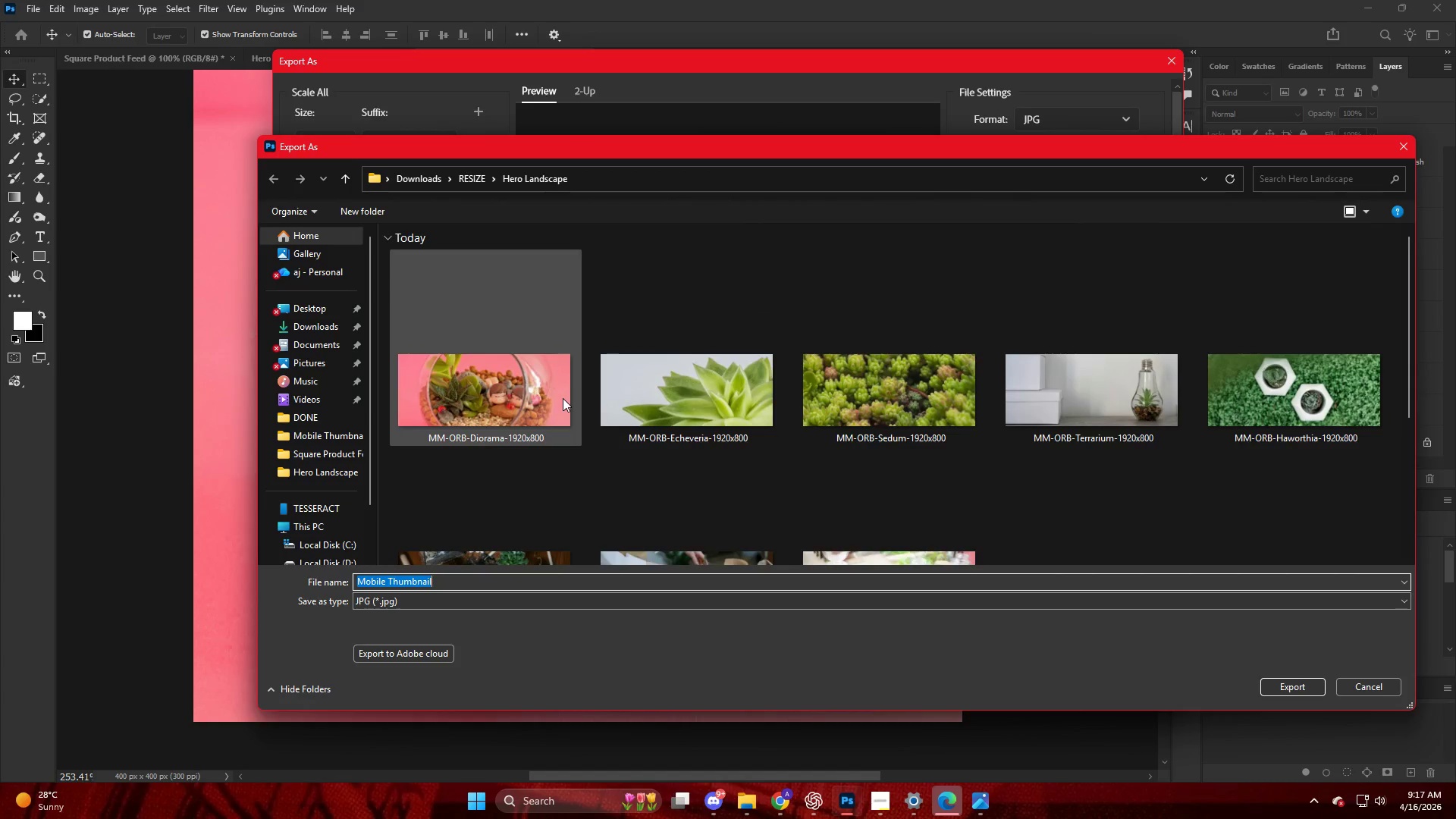 
left_click([468, 171])
 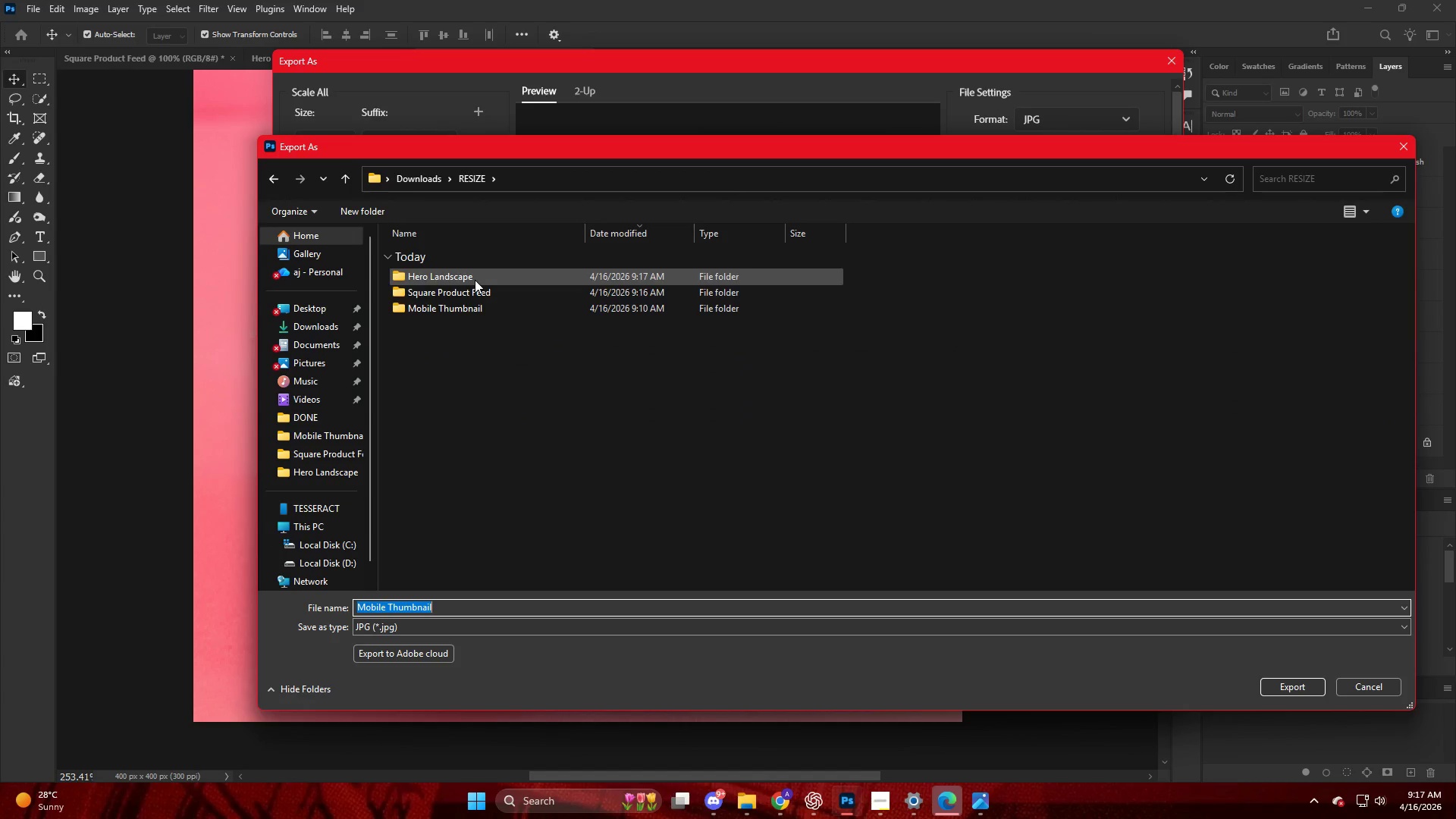 
double_click([466, 308])
 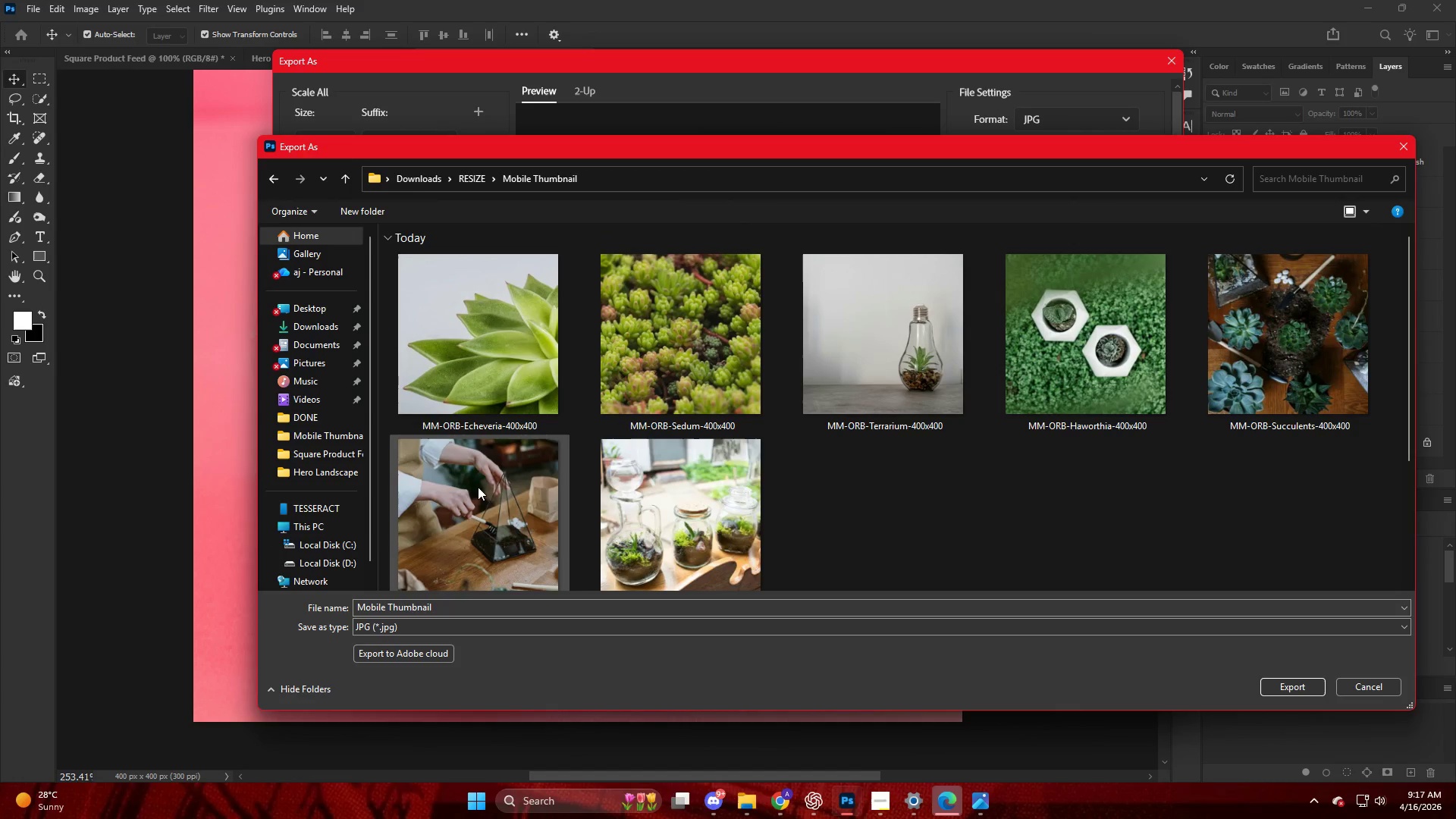 
left_click([487, 365])
 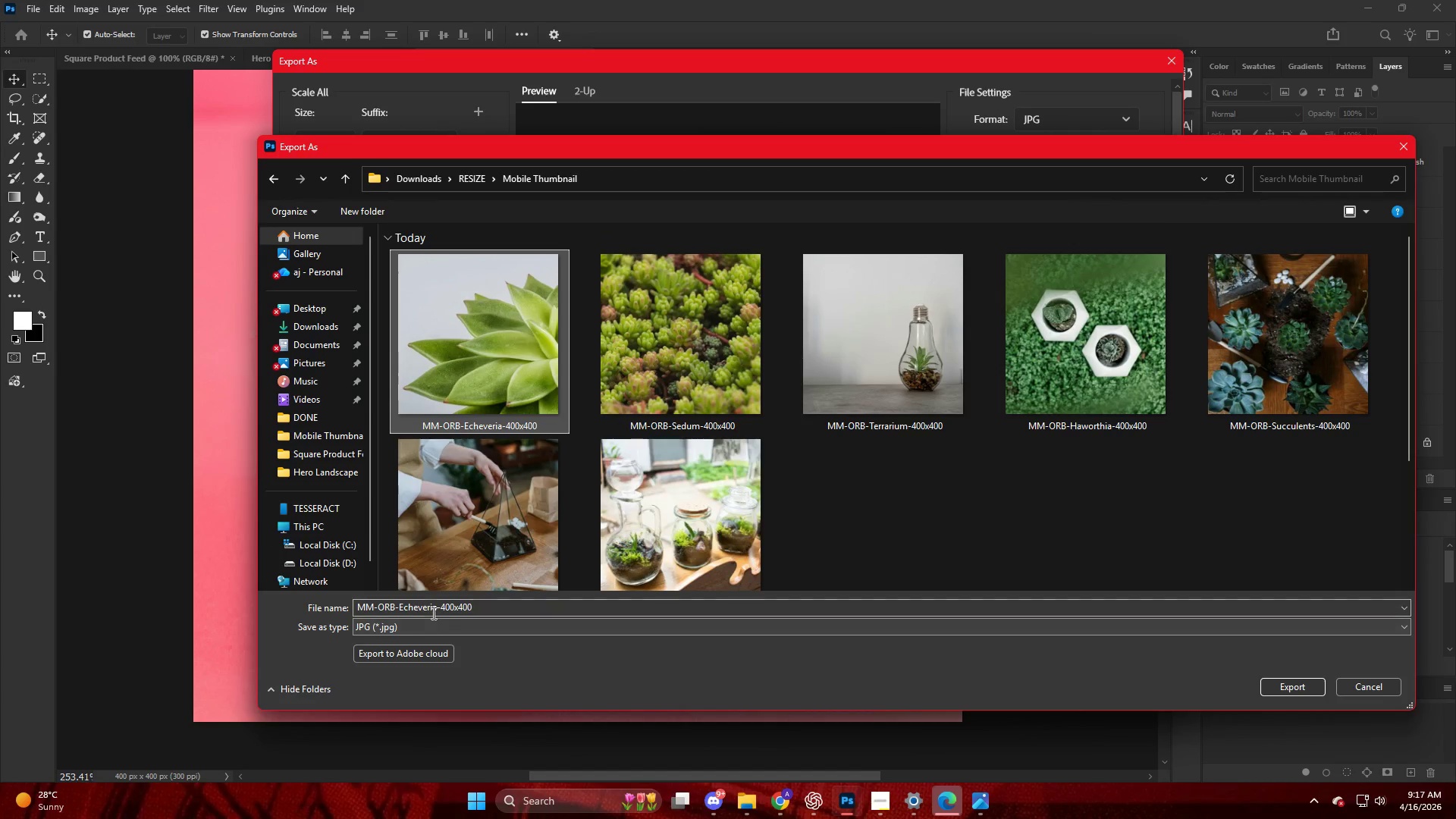 
double_click([434, 611])
 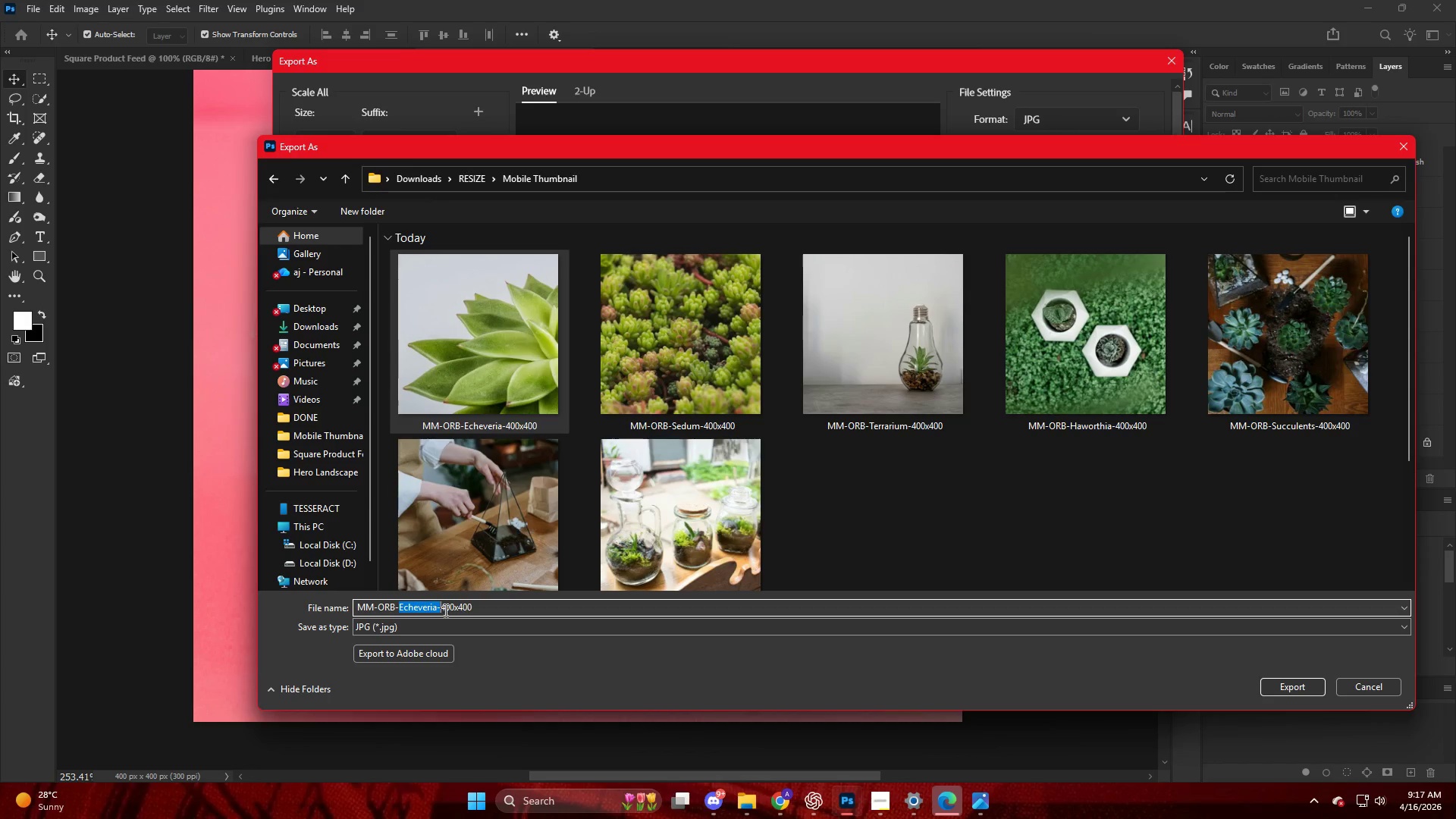 
left_click([438, 607])
 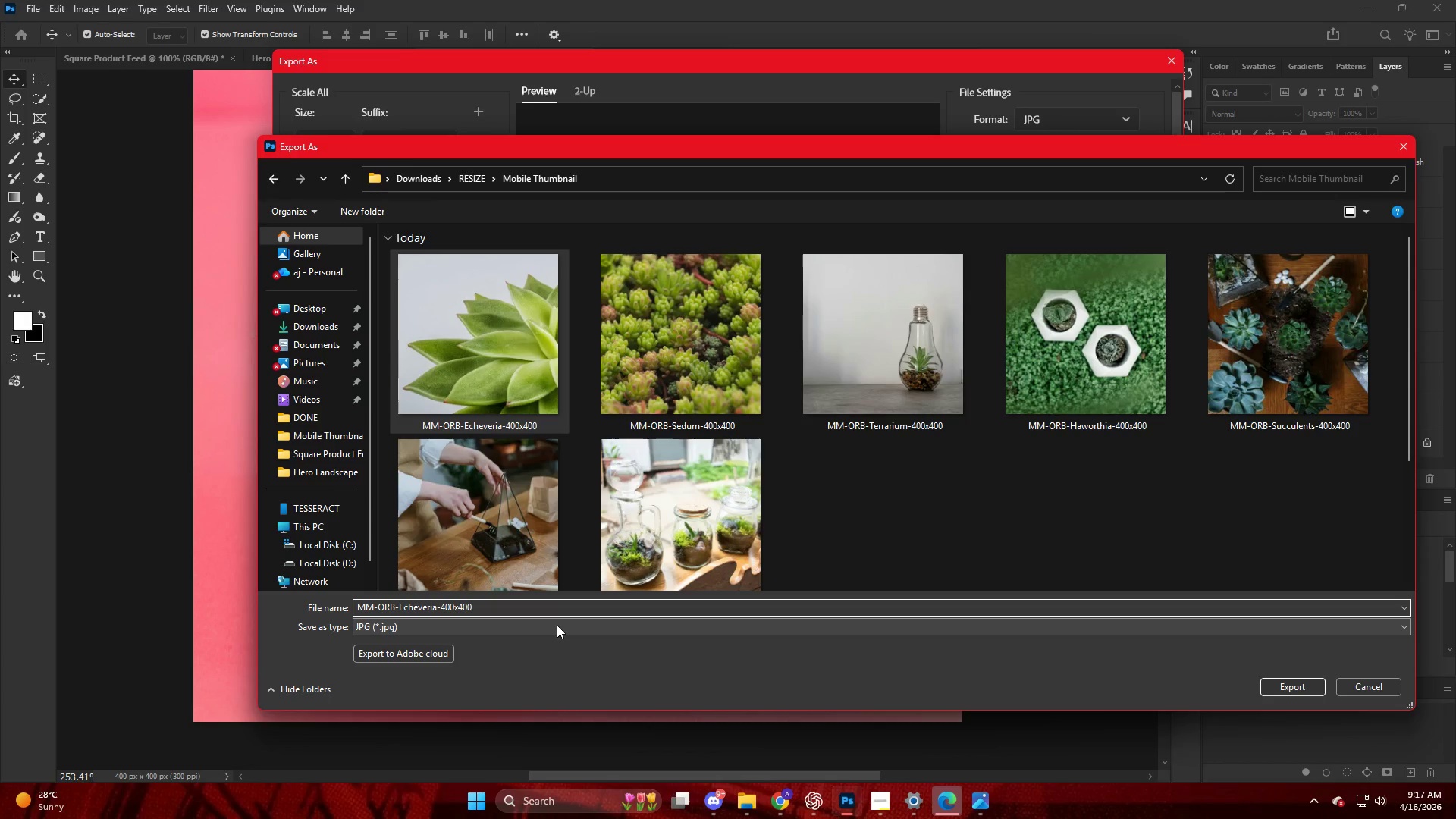 
key(Backspace)
 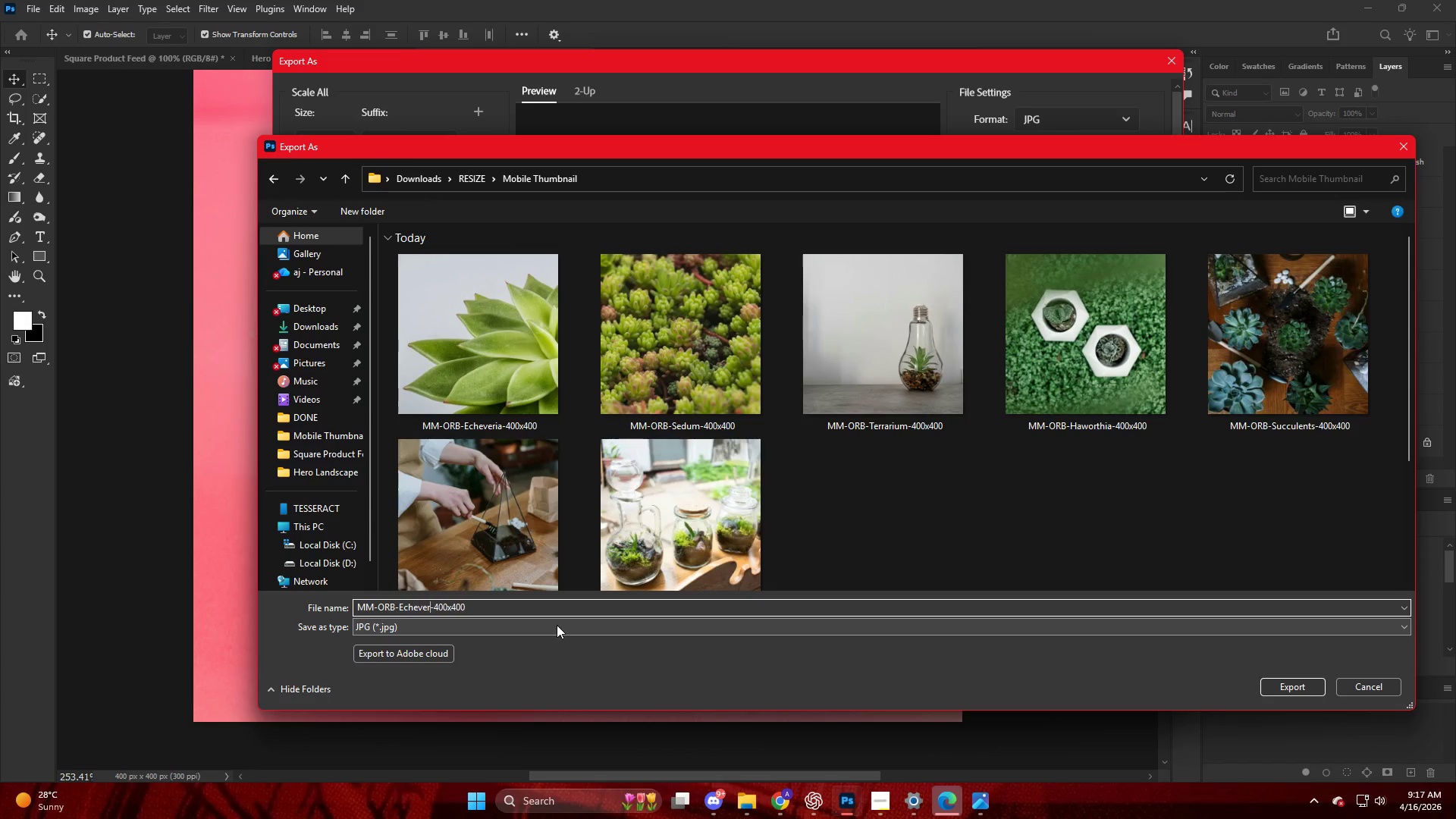 
key(Backspace)
 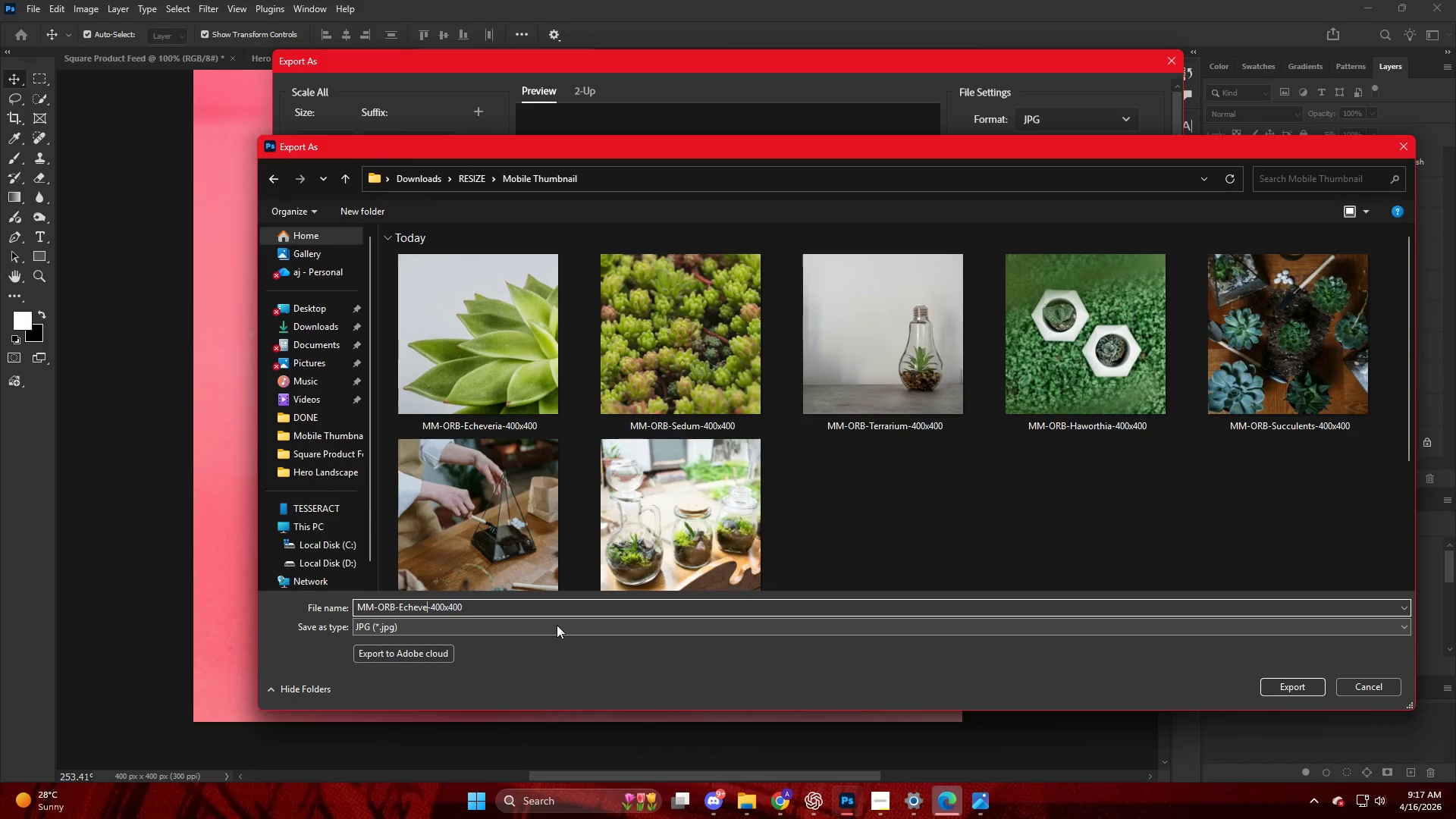 
key(Backspace)
 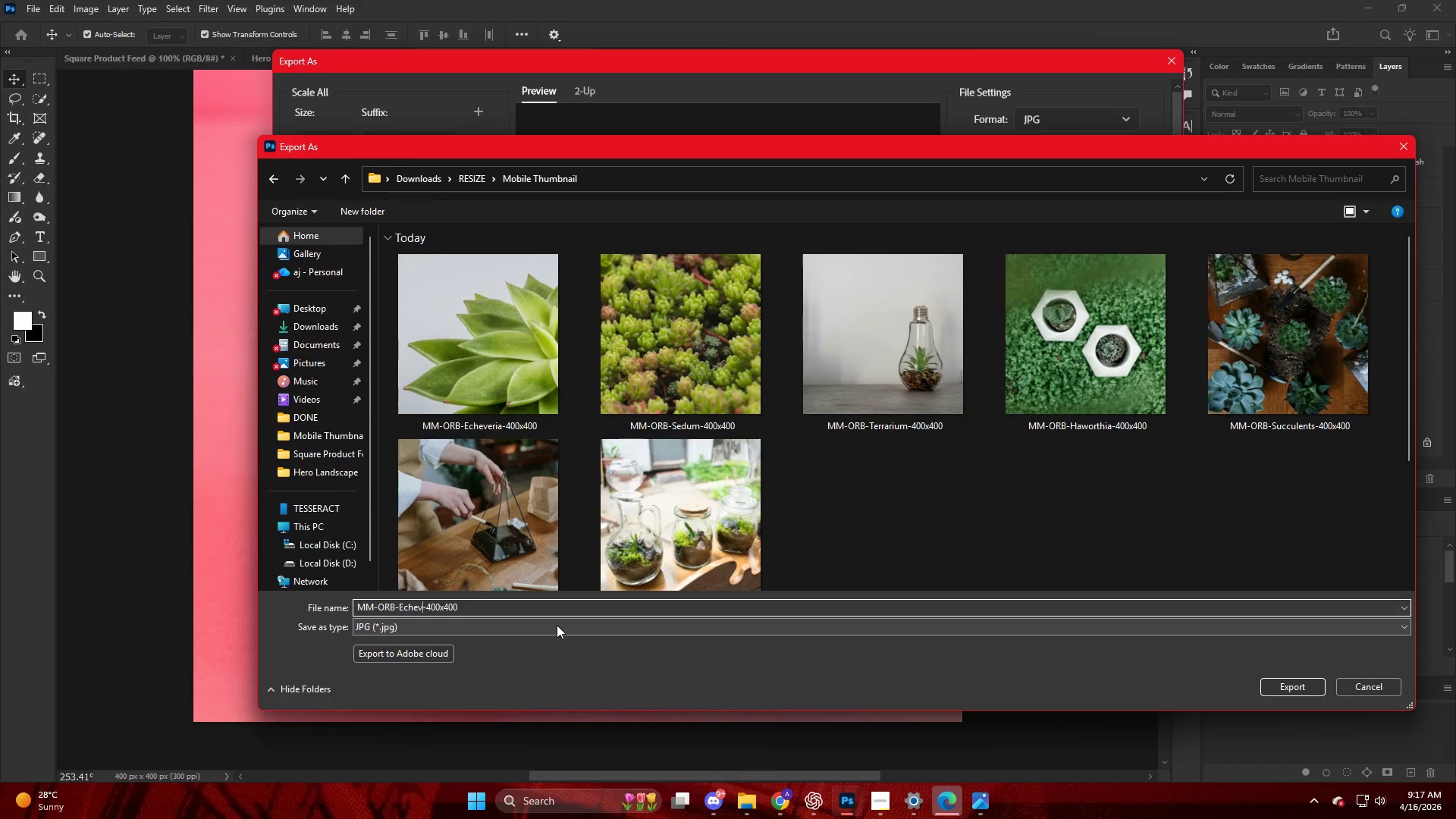 
key(Backspace)
 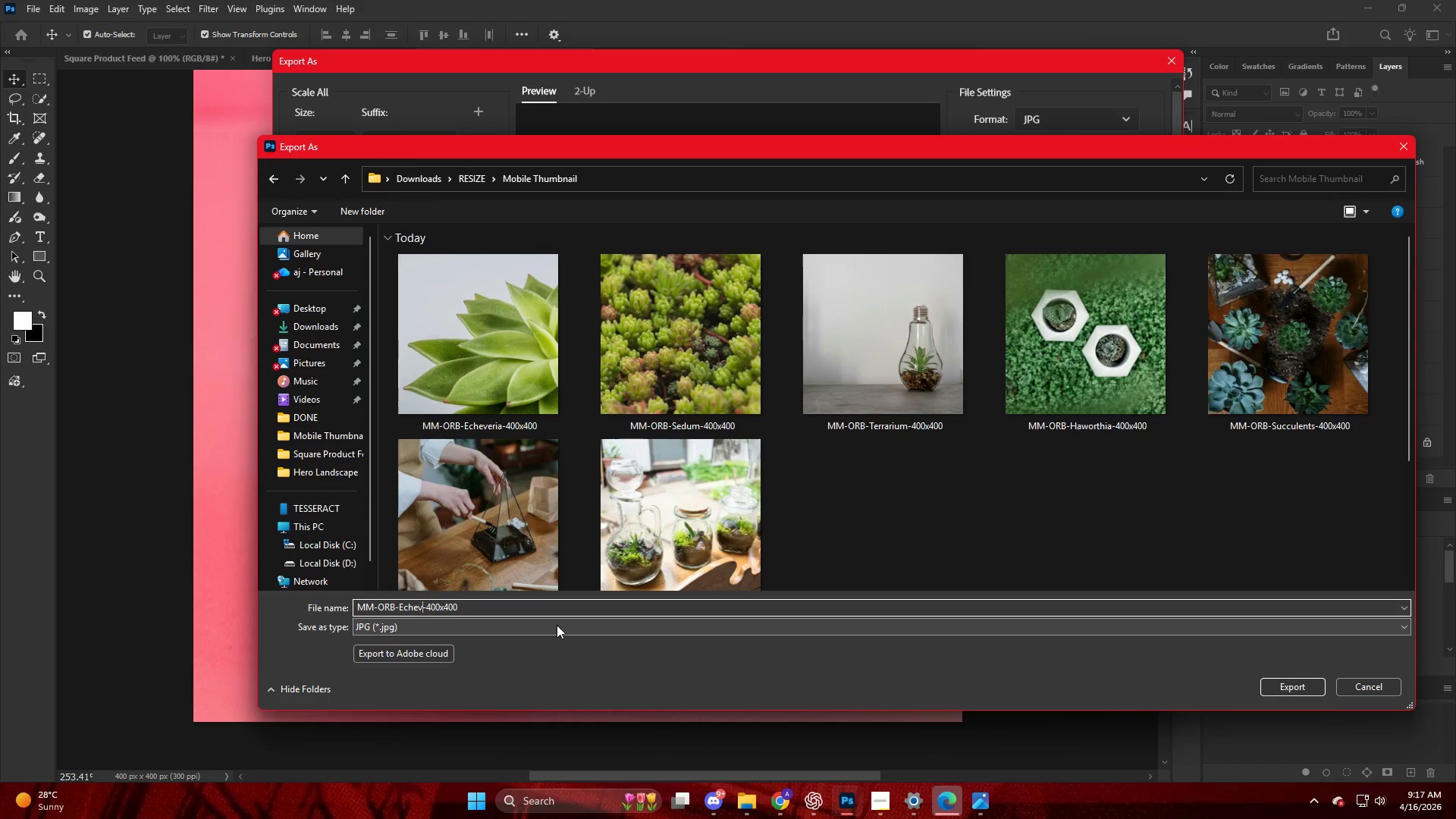 
key(Backspace)
 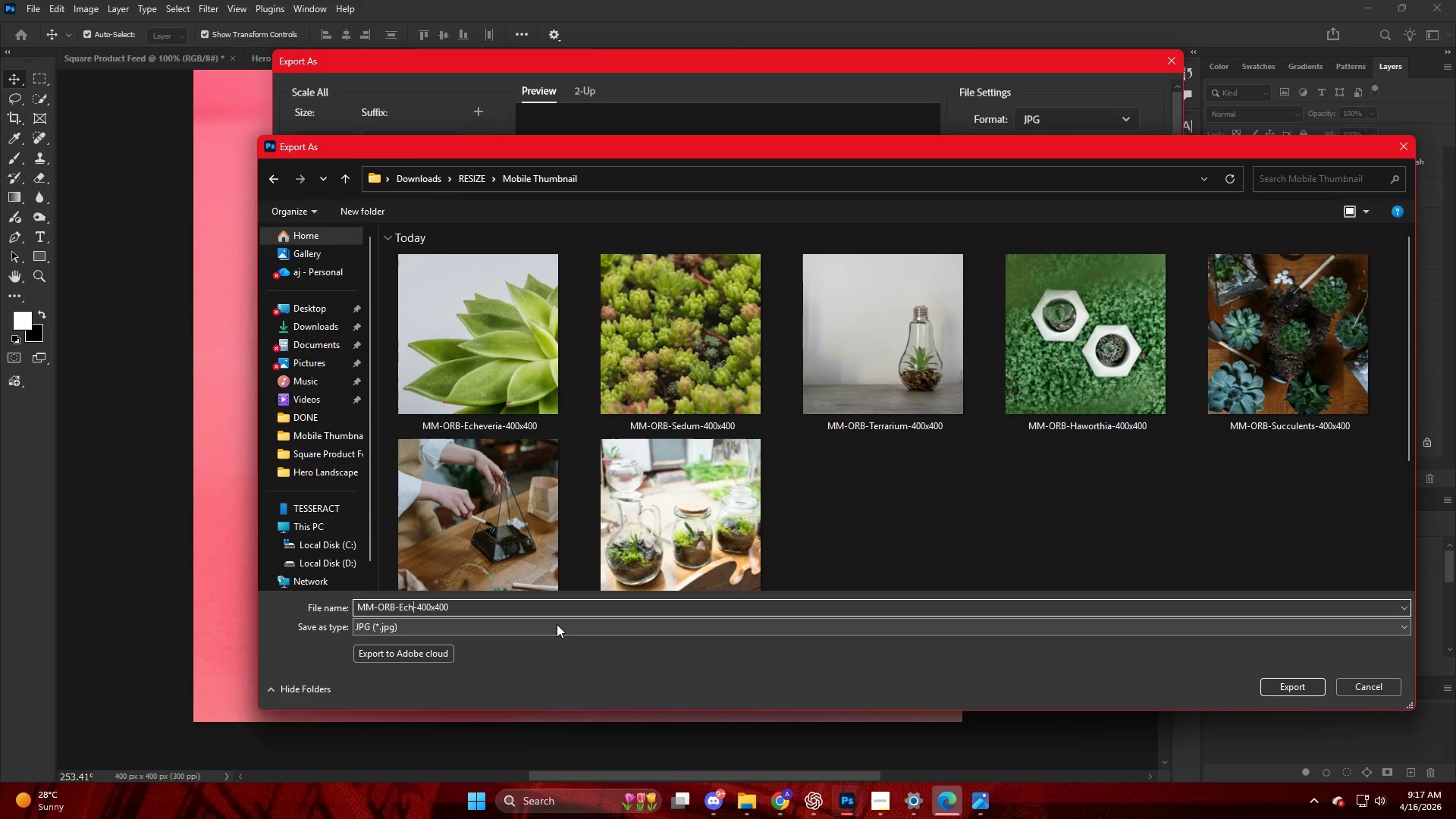 
key(Backspace)
 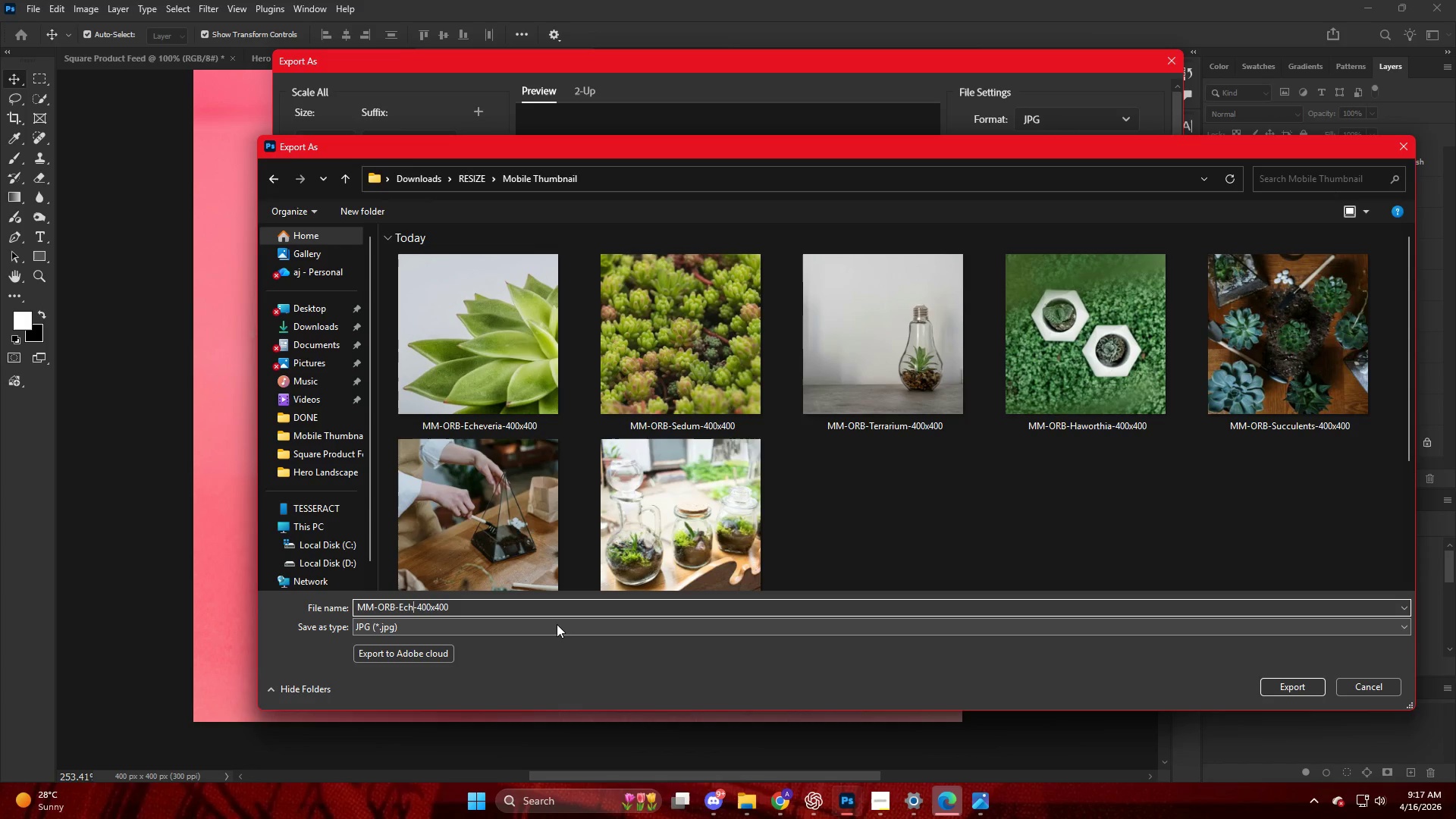 
key(Backspace)
 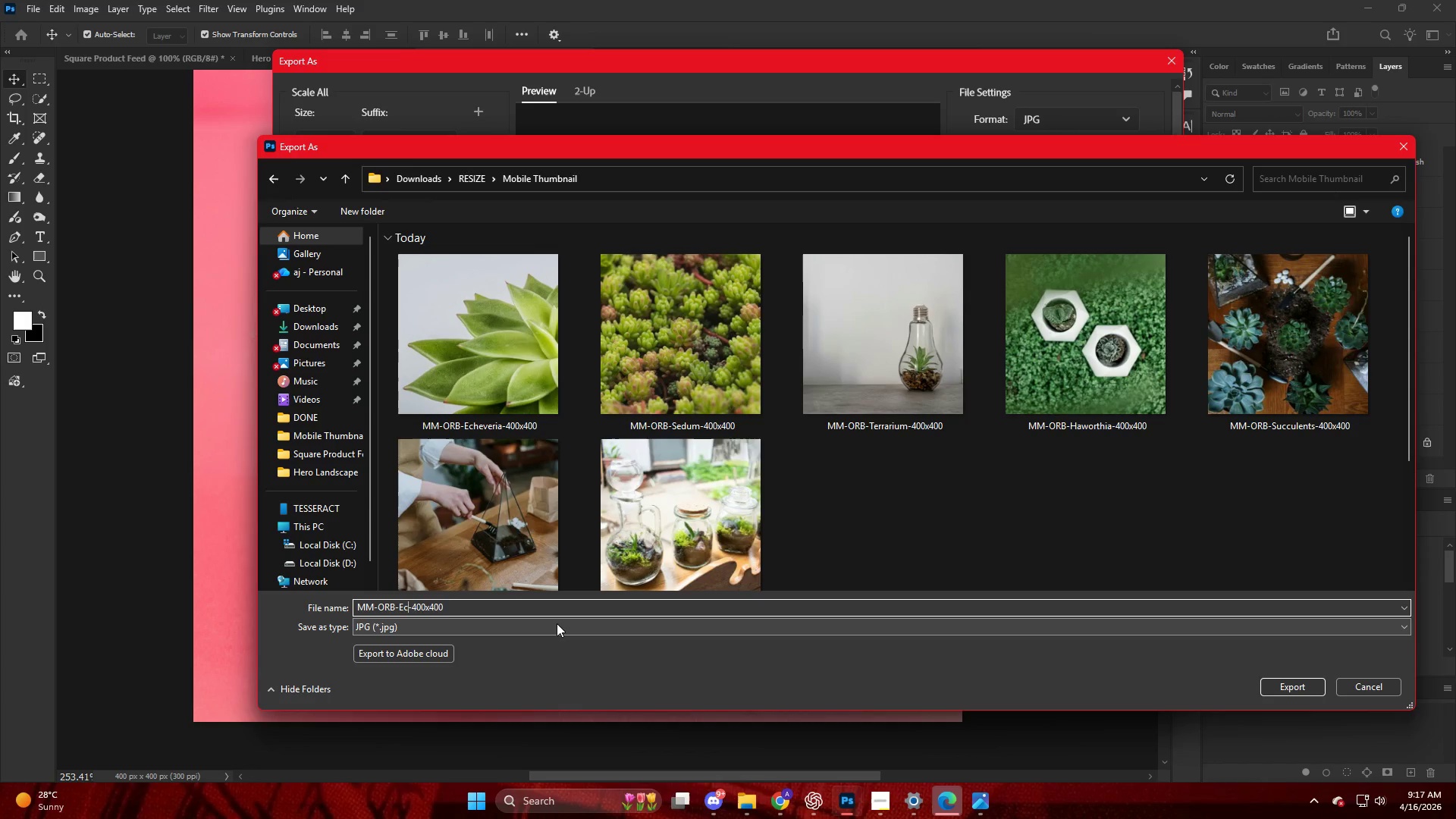 
key(Backspace)
 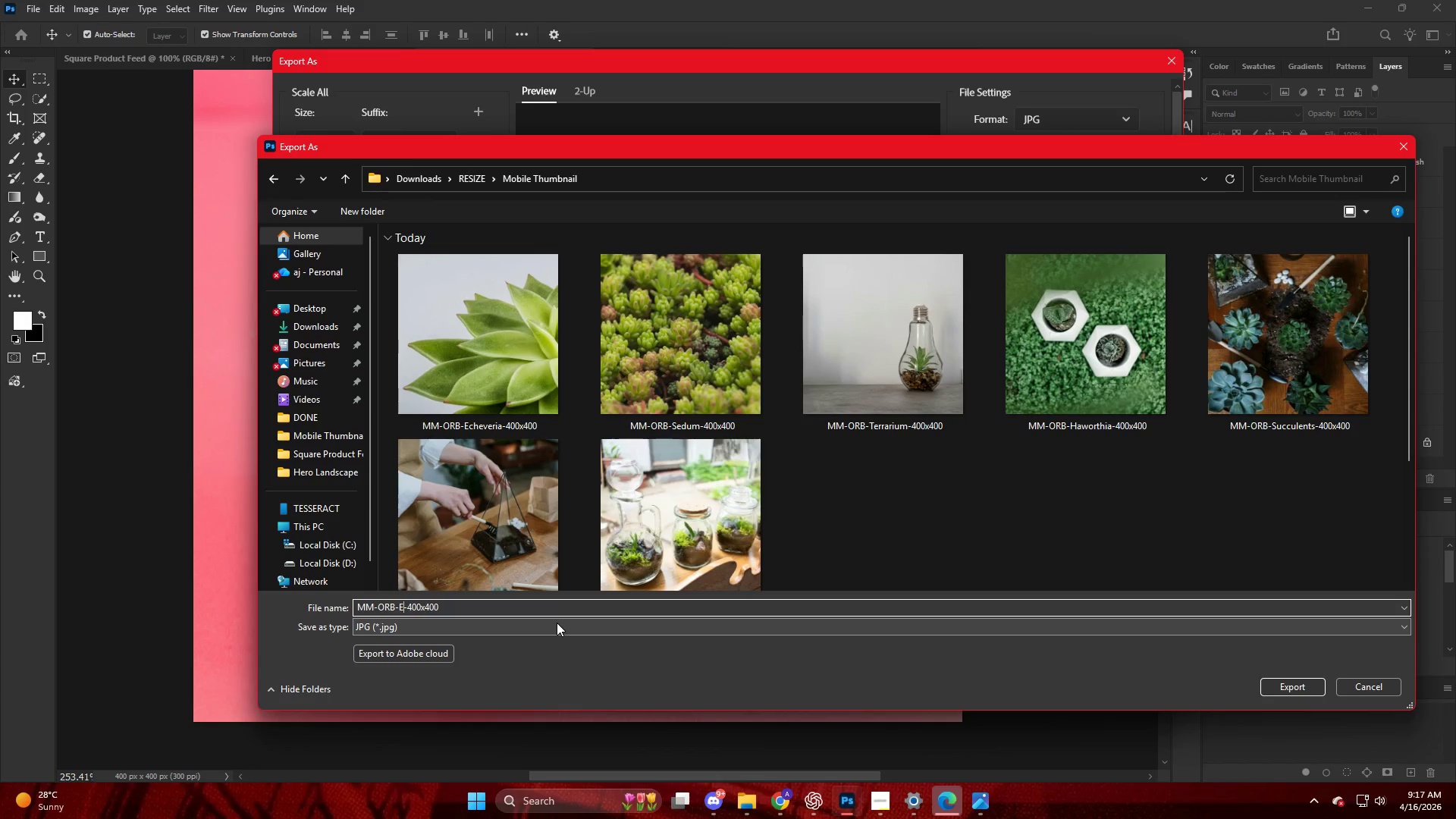 
key(Backspace)
 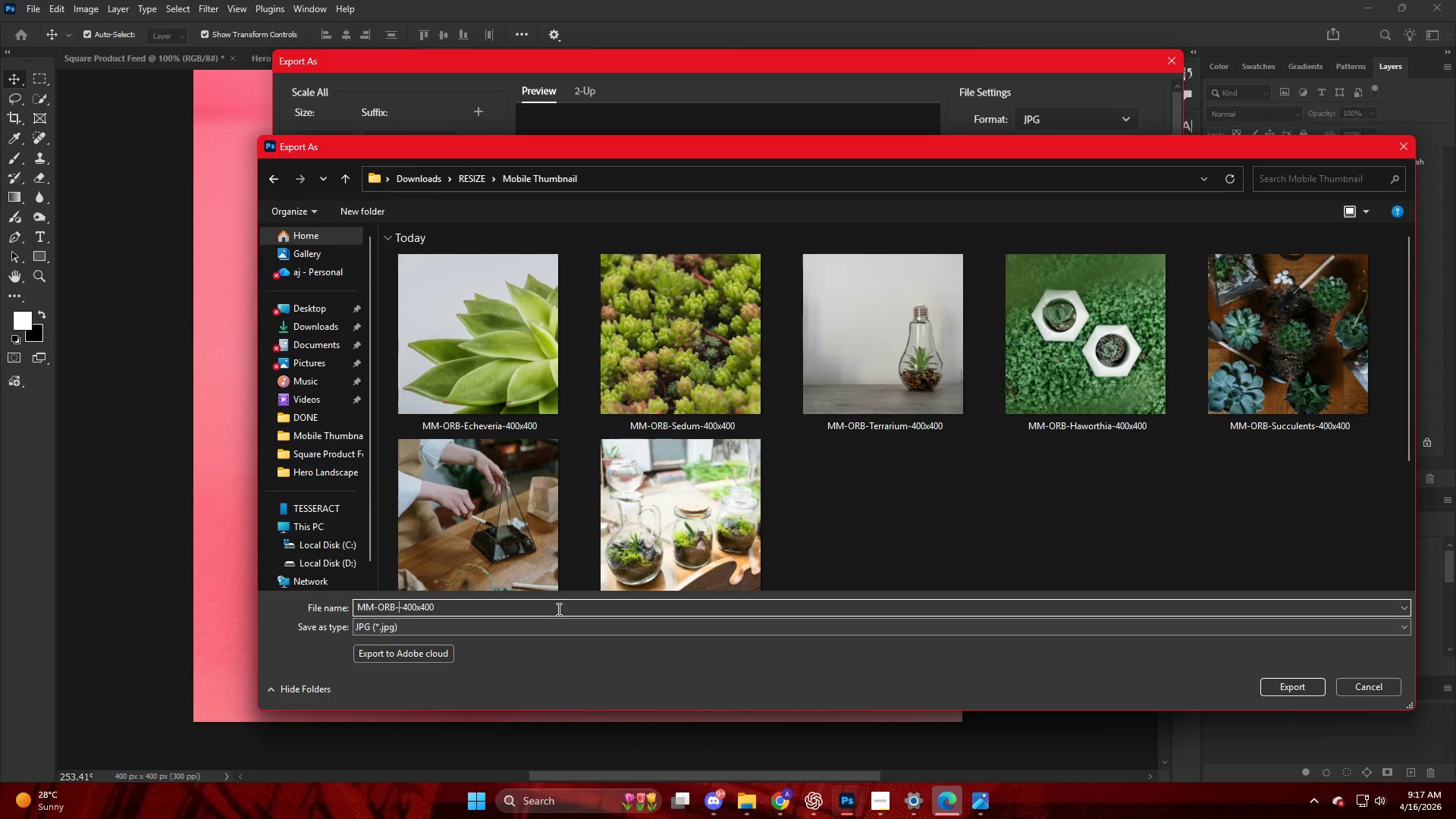 
key(Control+V)
 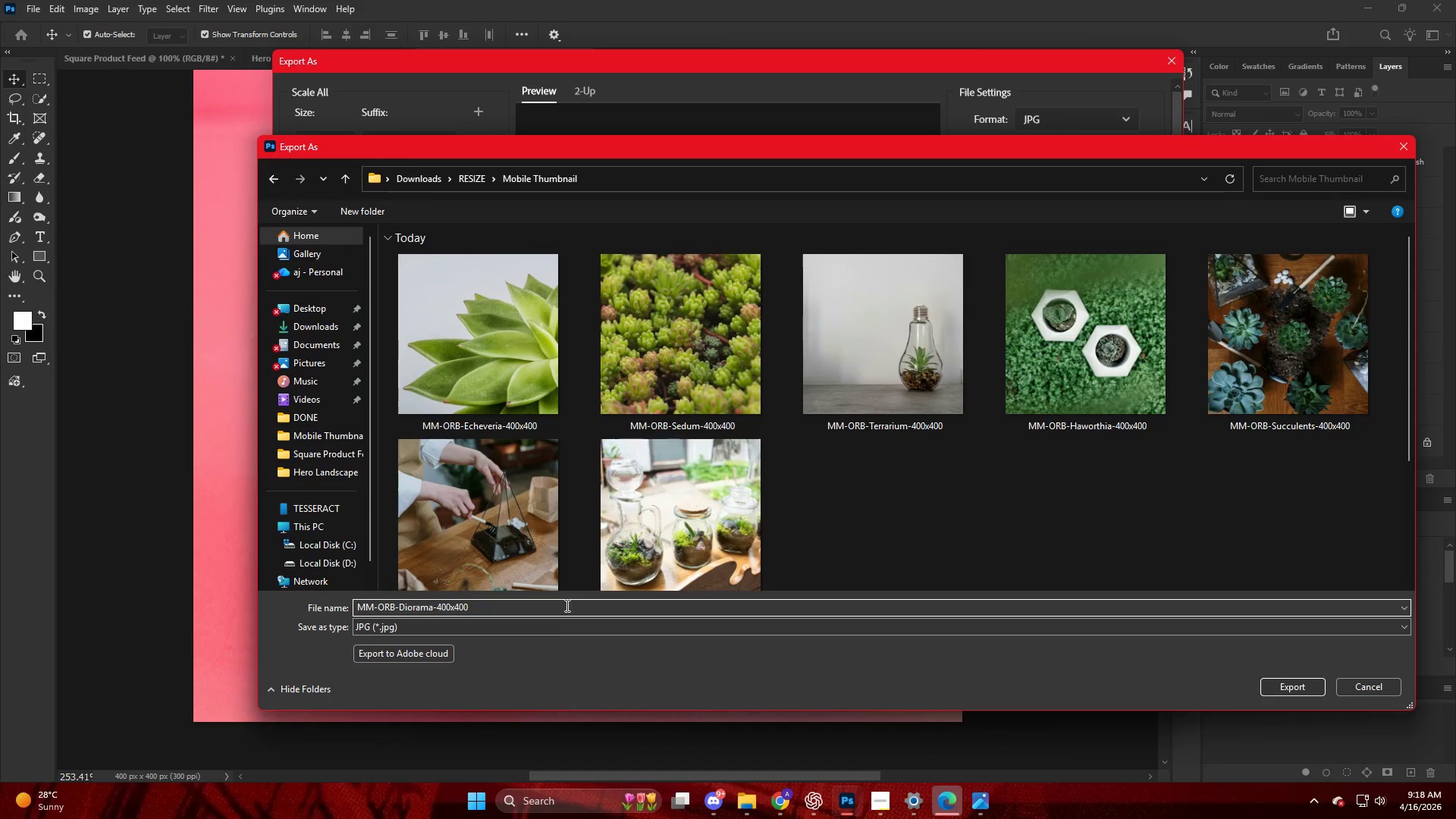 
key(NumpadEnter)
 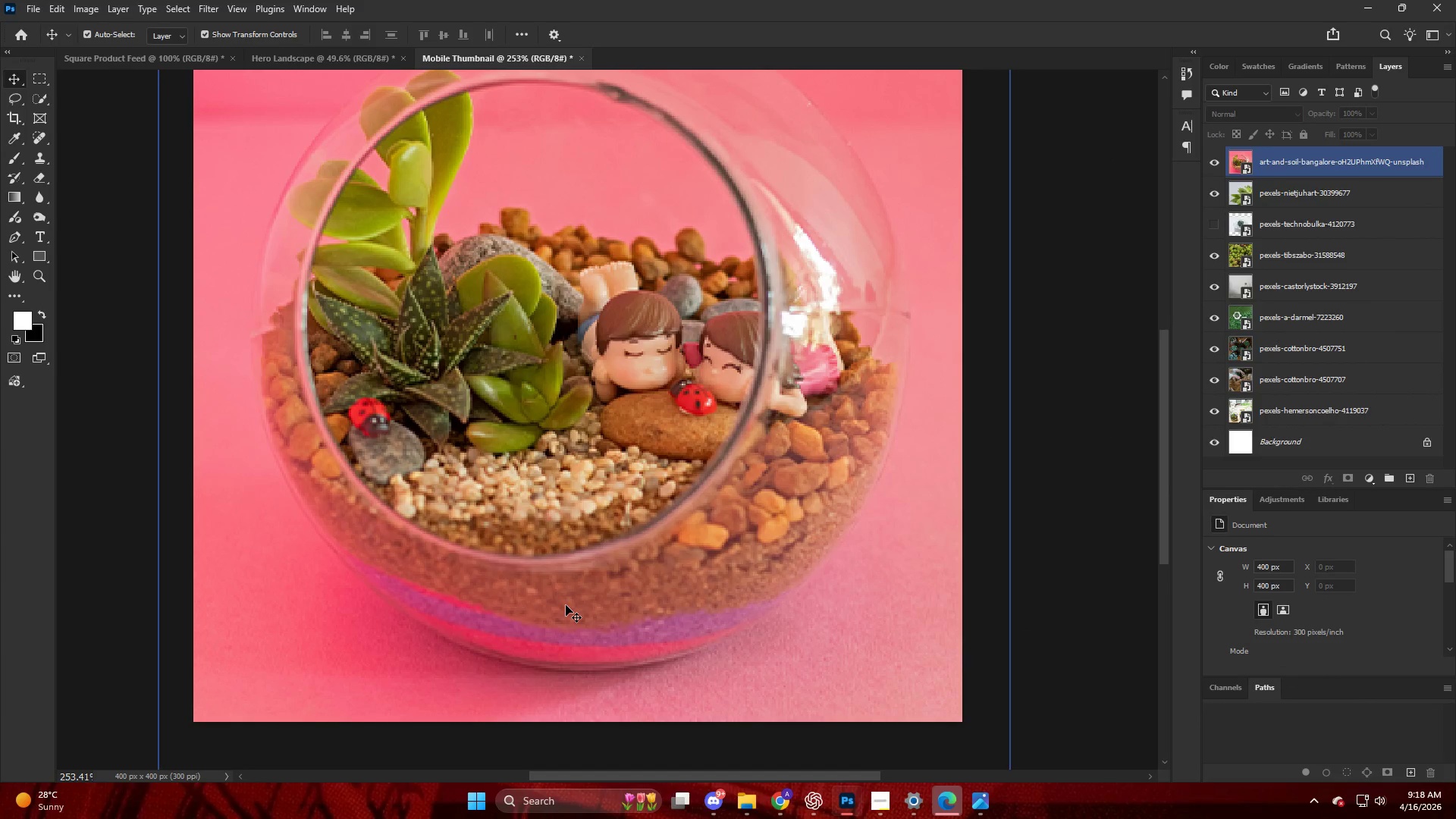 
wait(62.52)
 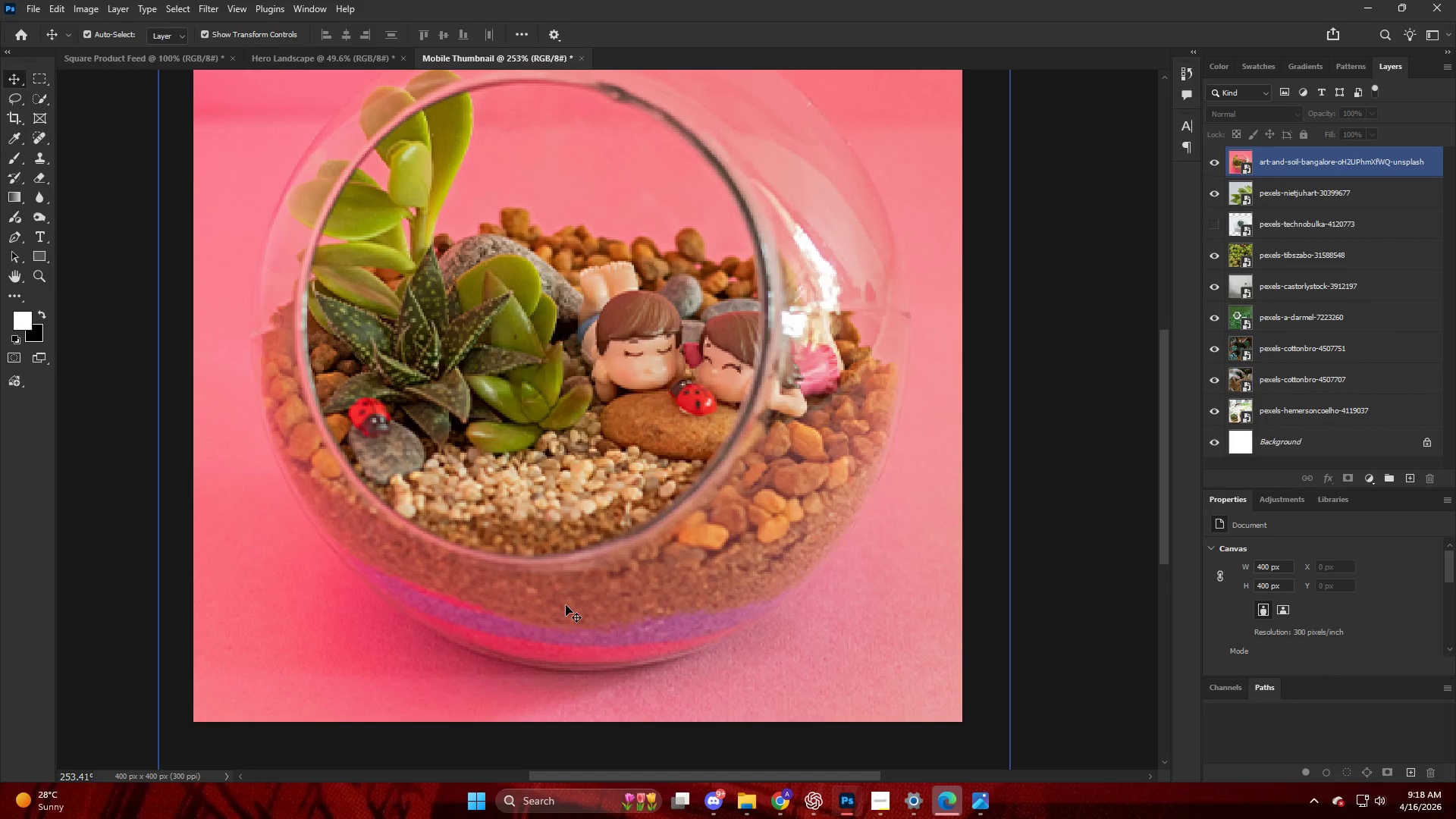 
double_click([1298, 165])
 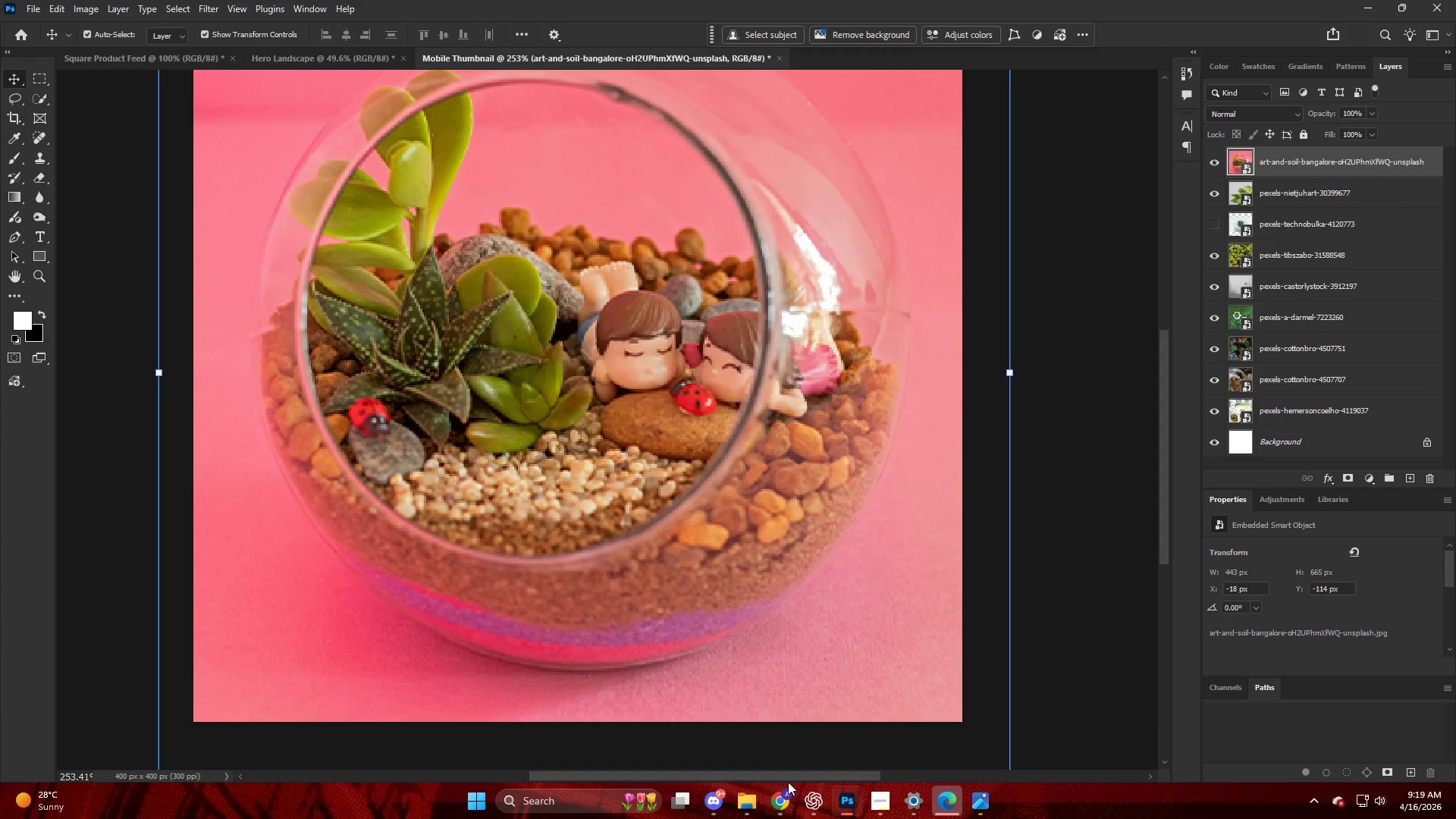 
left_click([787, 787])
 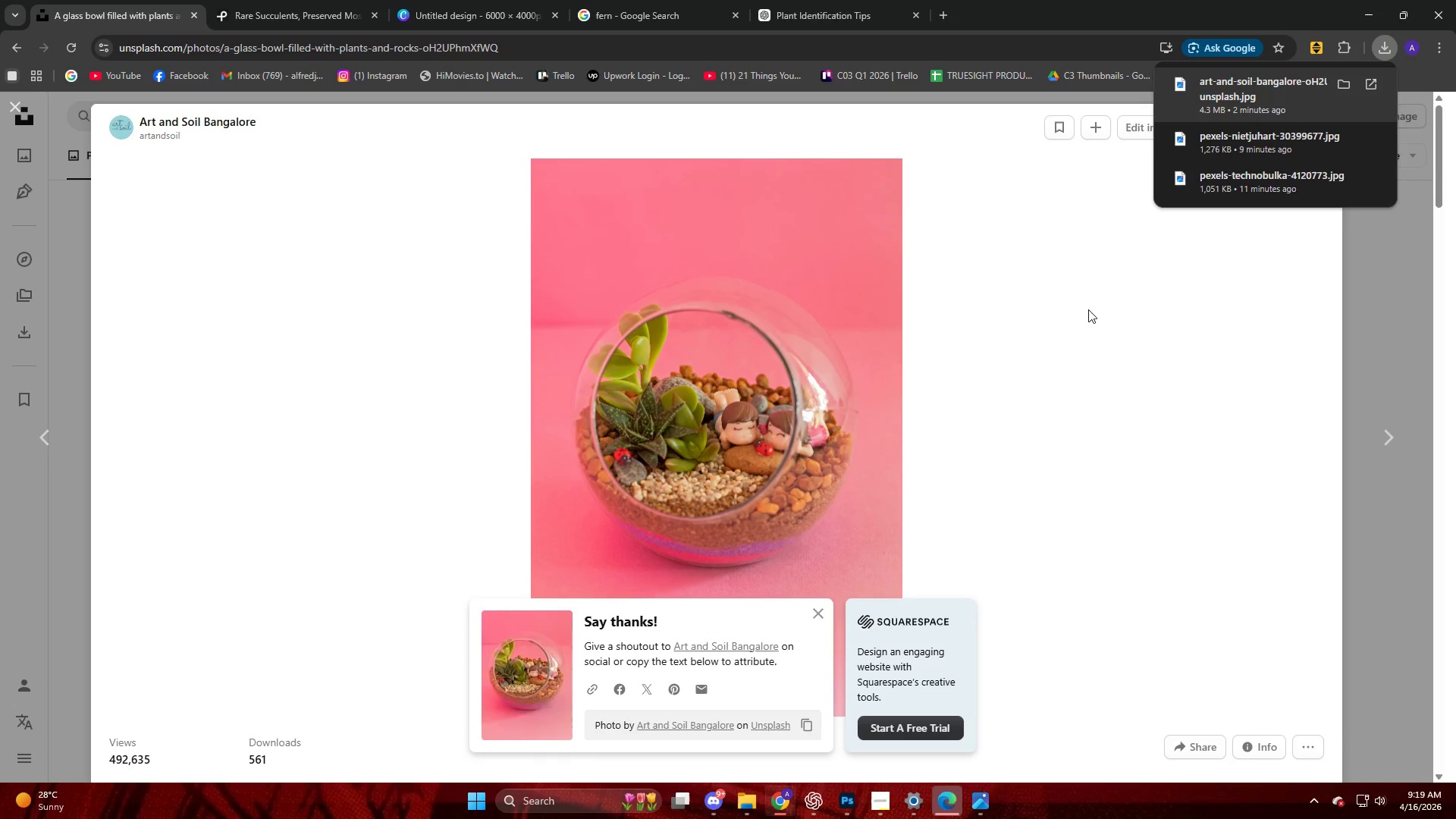 
left_click([1114, 340])
 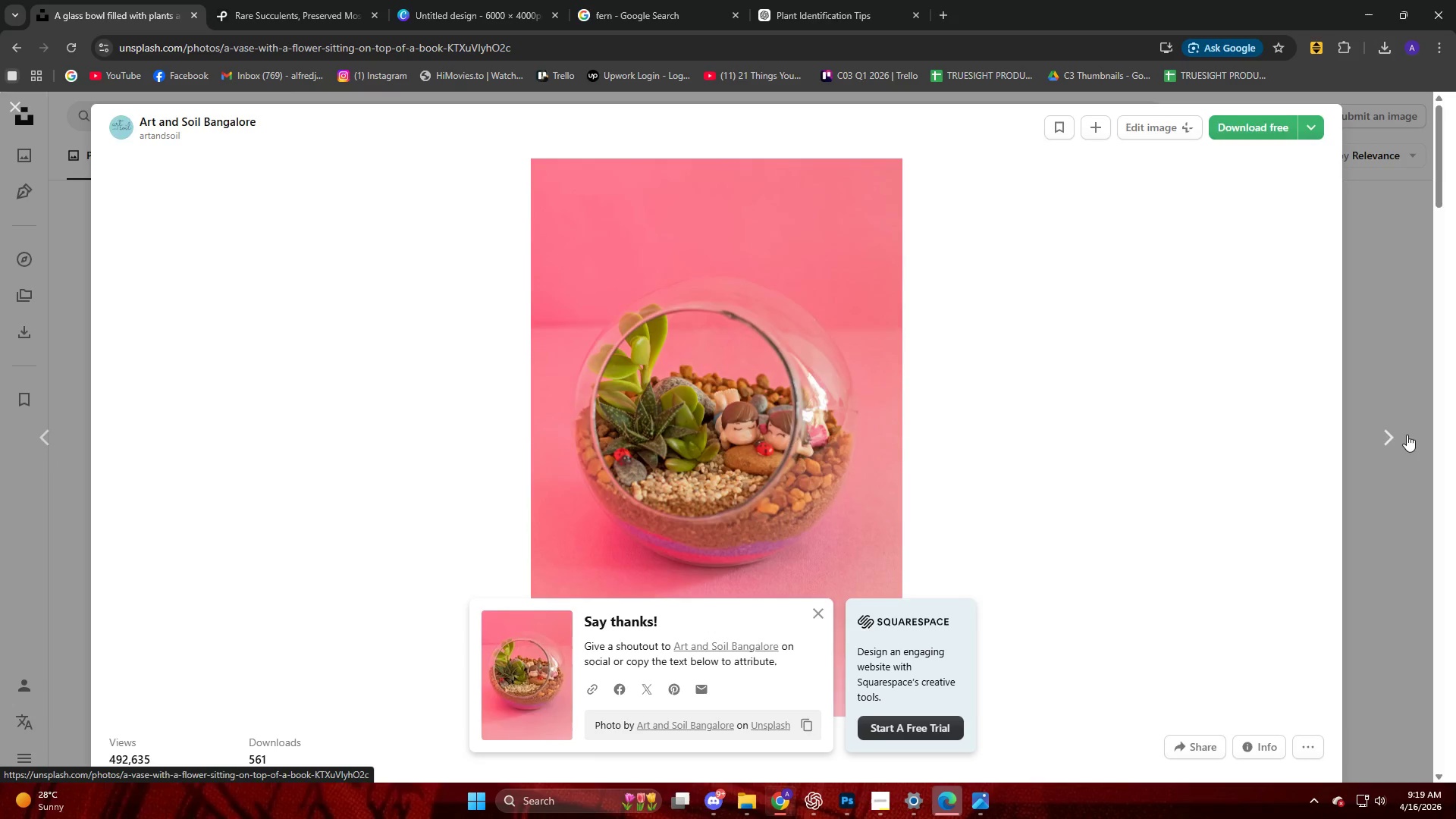 
double_click([1395, 435])
 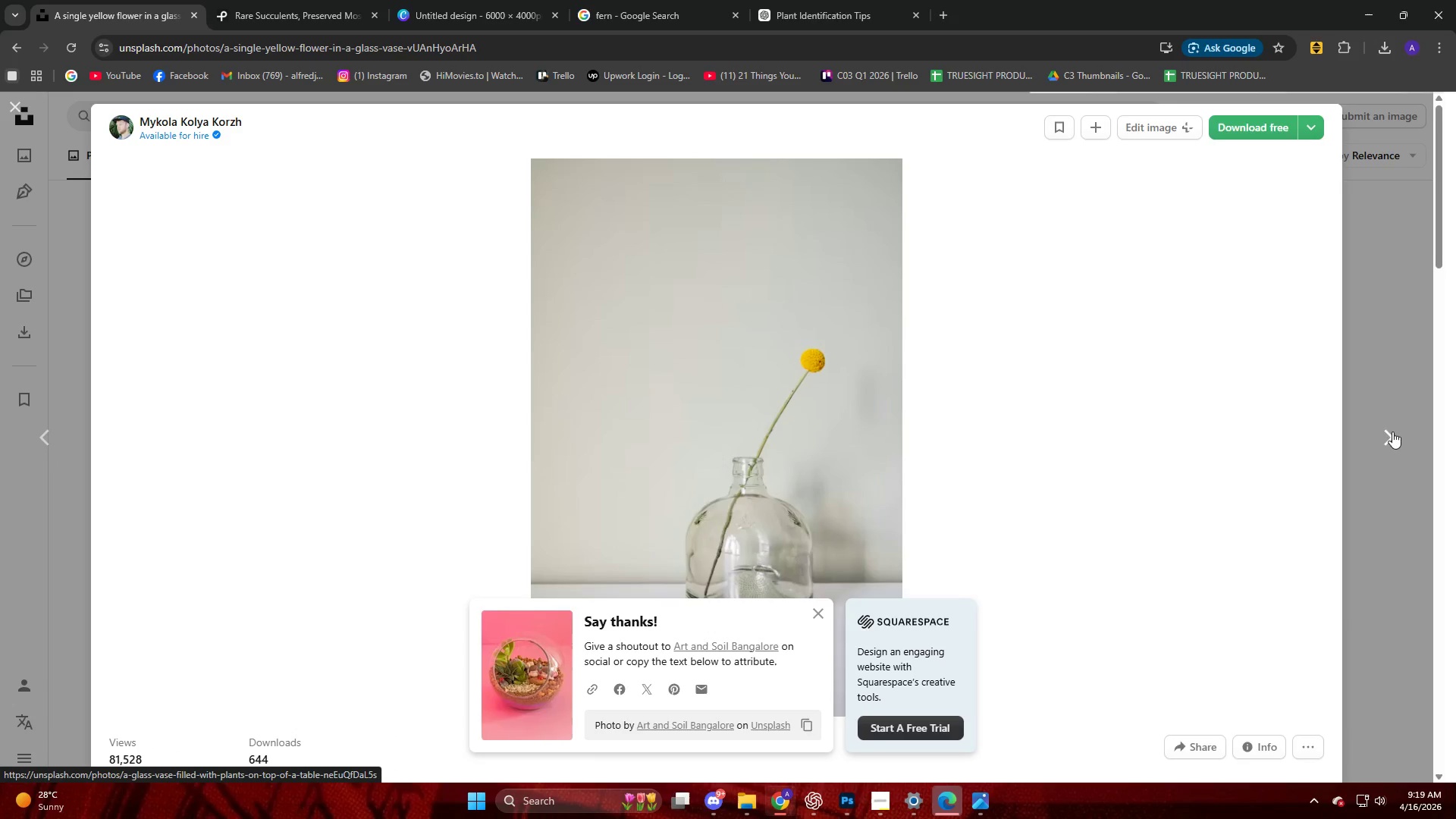 
left_click([1365, 607])
 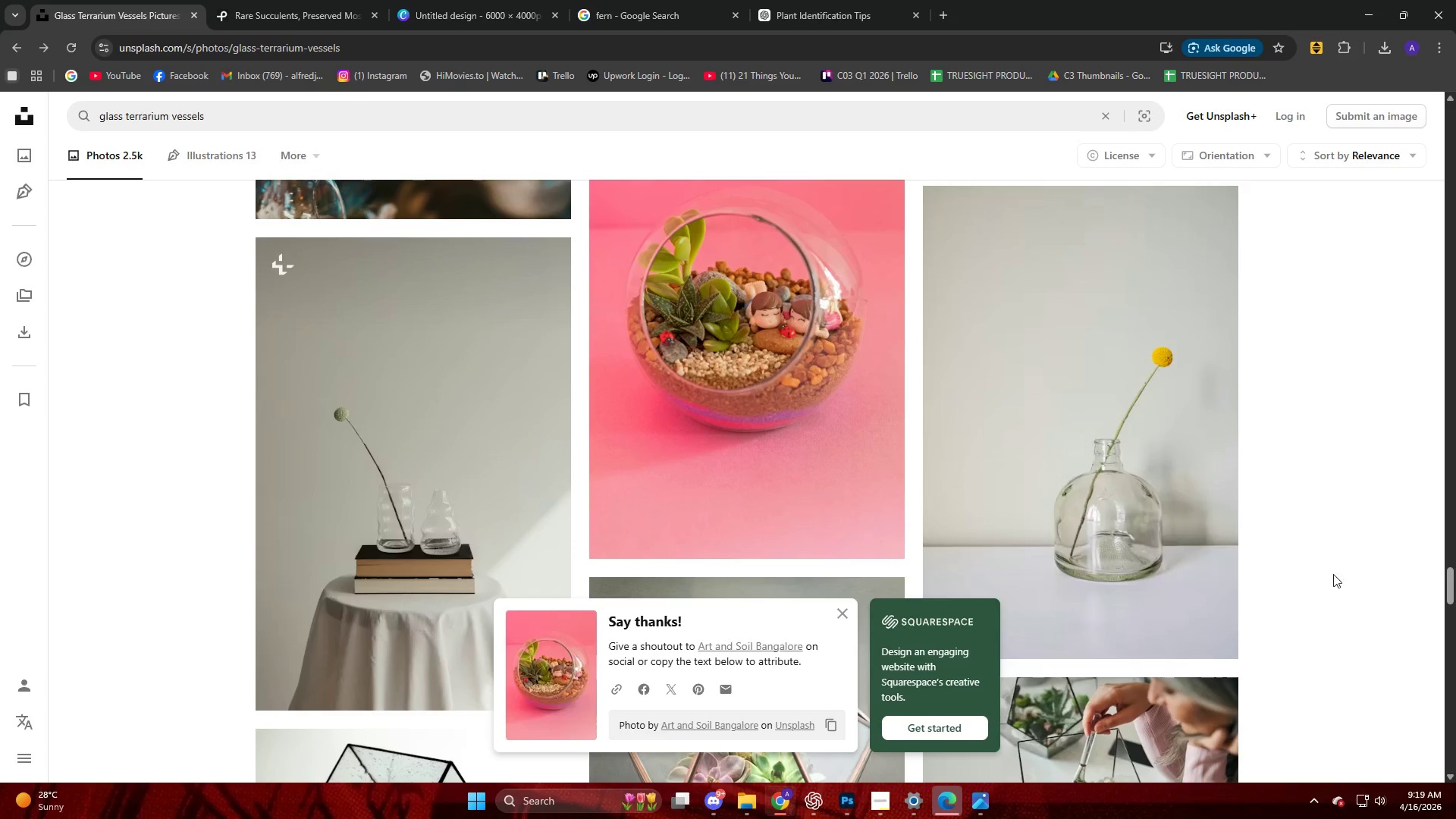 
scroll: coordinate [858, 406], scroll_direction: down, amount: 21.0
 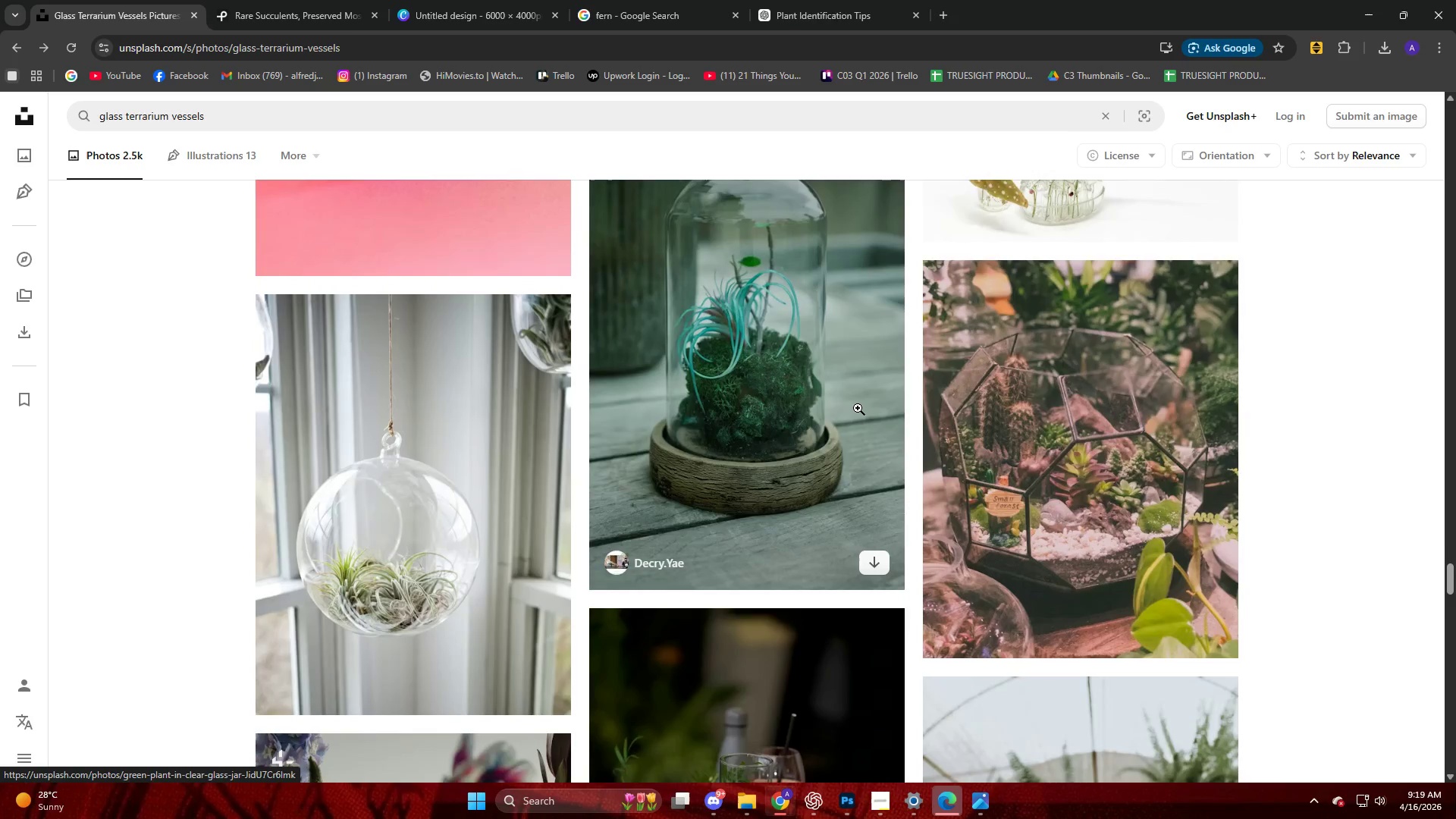 
scroll: coordinate [975, 376], scroll_direction: down, amount: 33.0
 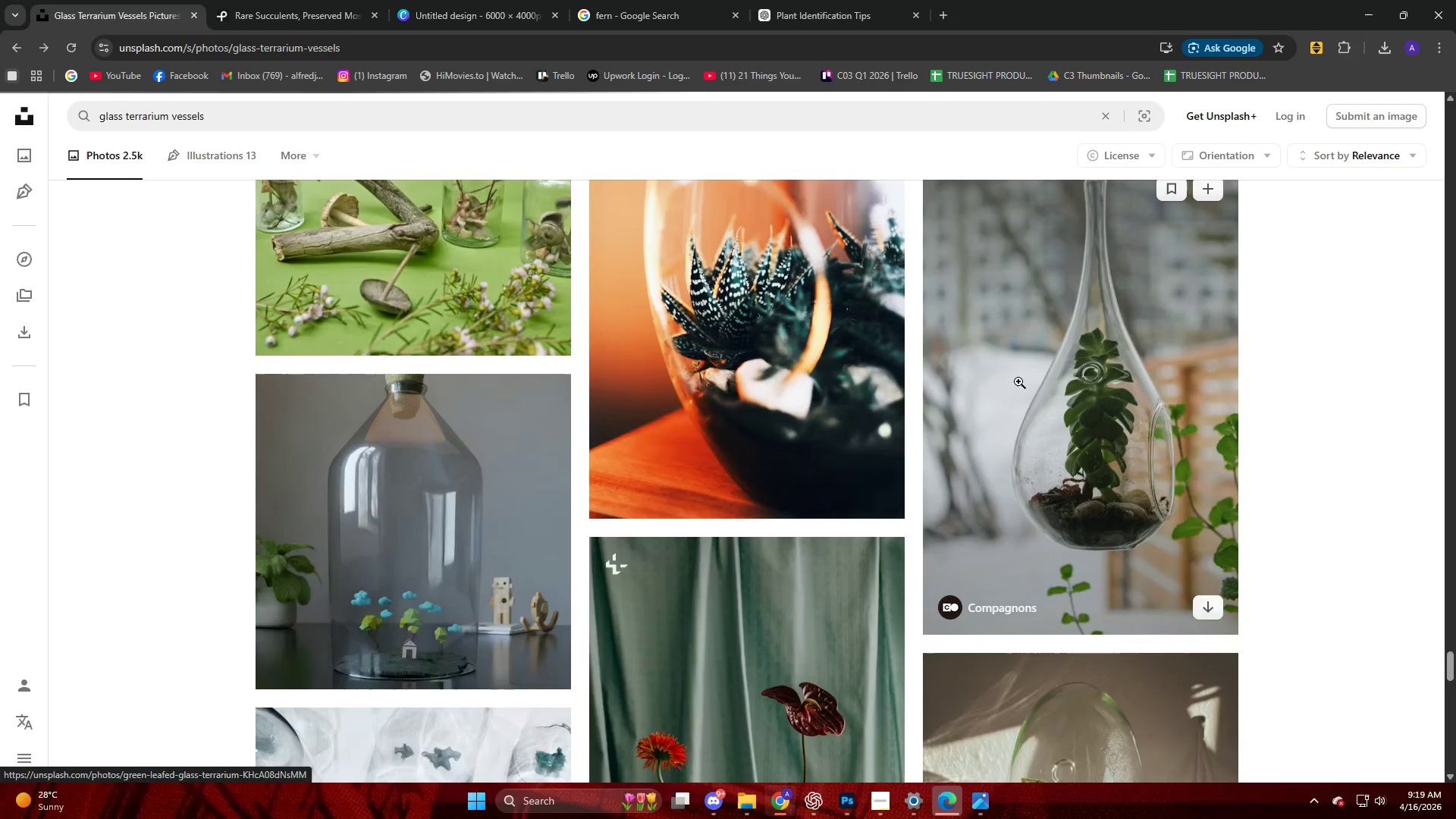 
scroll: coordinate [1023, 388], scroll_direction: down, amount: 20.0
 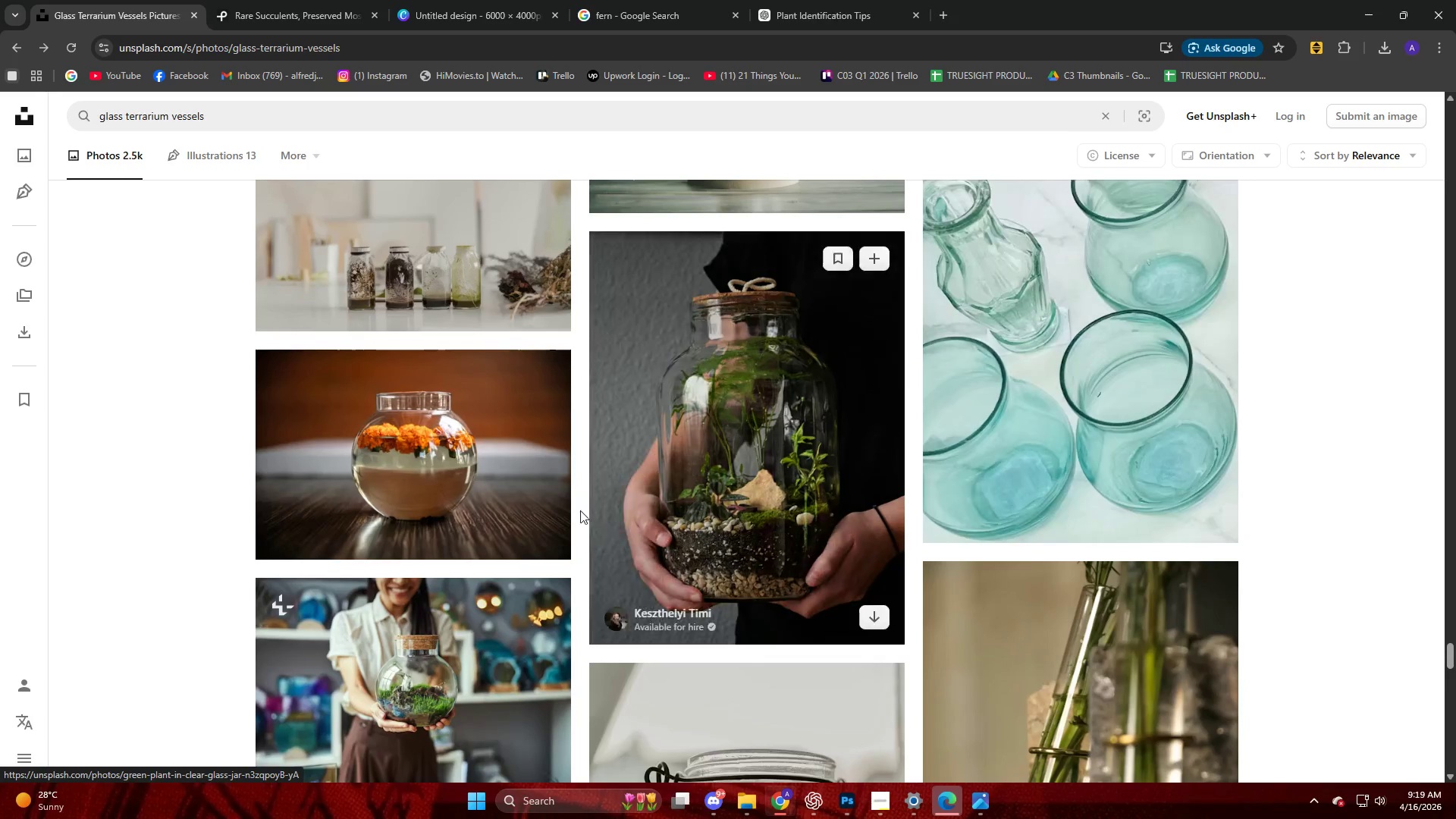 
left_click([422, 466])
 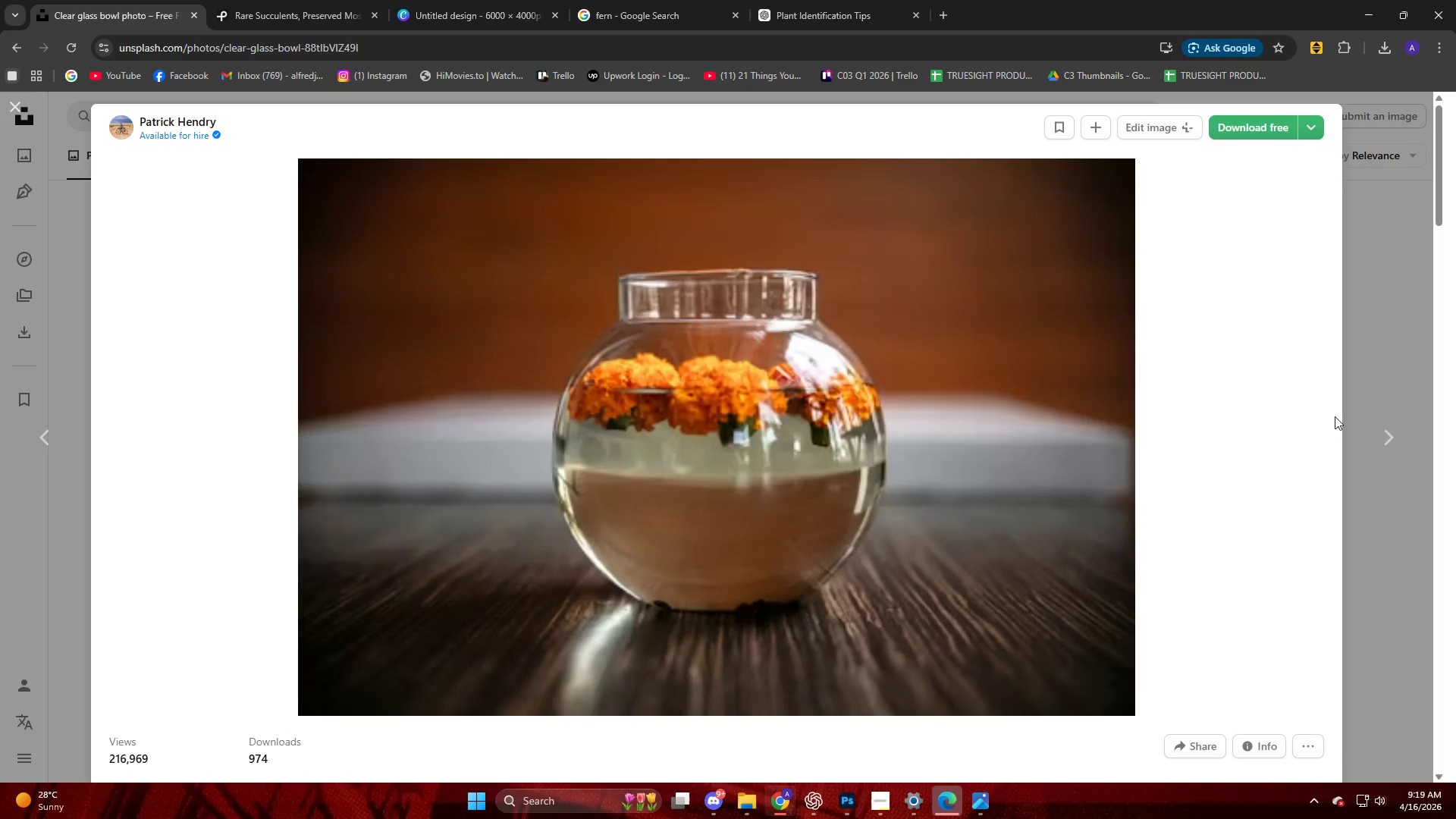 
scroll: coordinate [1197, 391], scroll_direction: down, amount: 12.0
 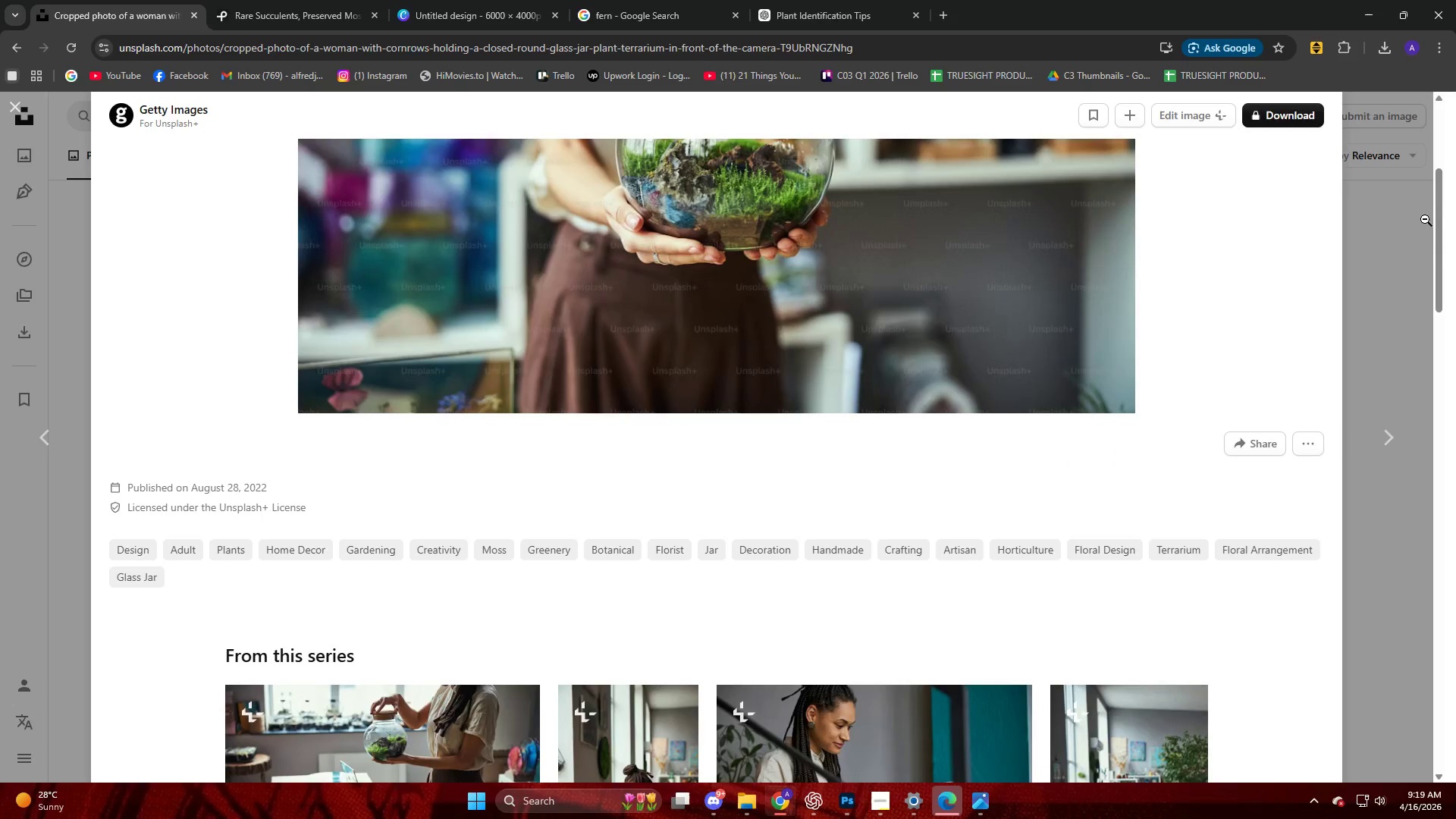 
left_click([1419, 216])
 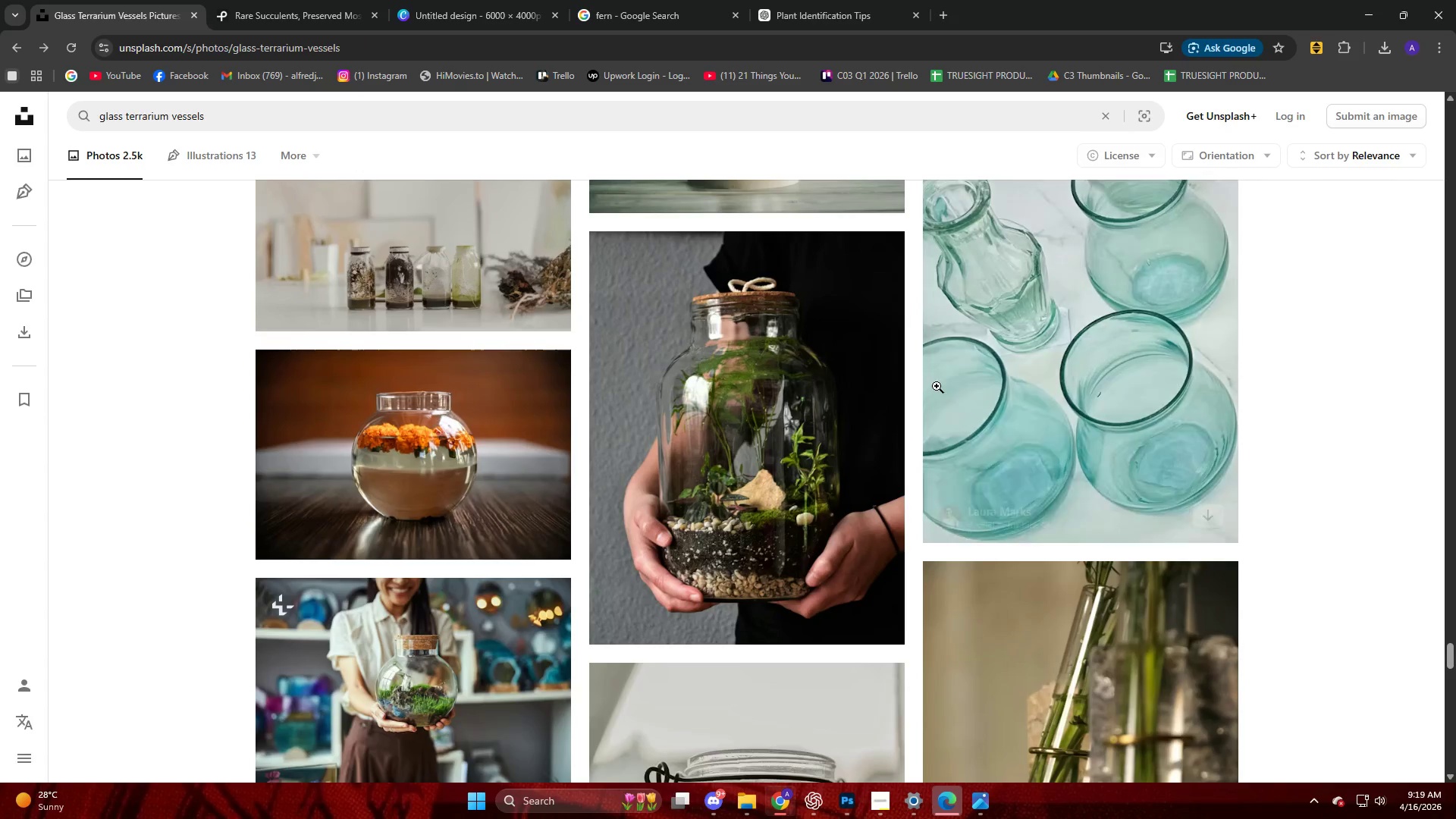 
scroll: coordinate [1228, 268], scroll_direction: down, amount: 20.0
 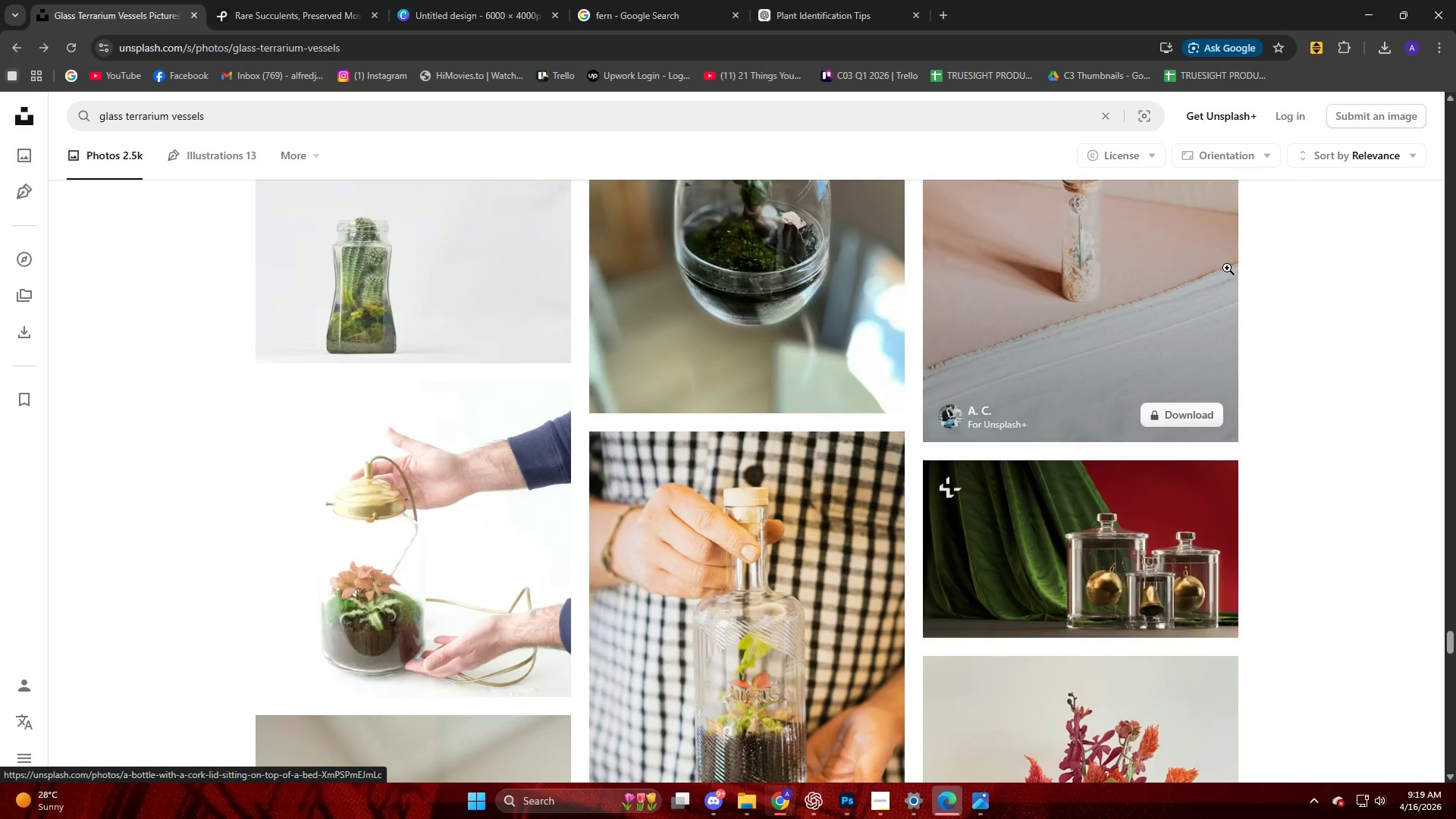 
scroll: coordinate [1220, 268], scroll_direction: down, amount: 10.0
 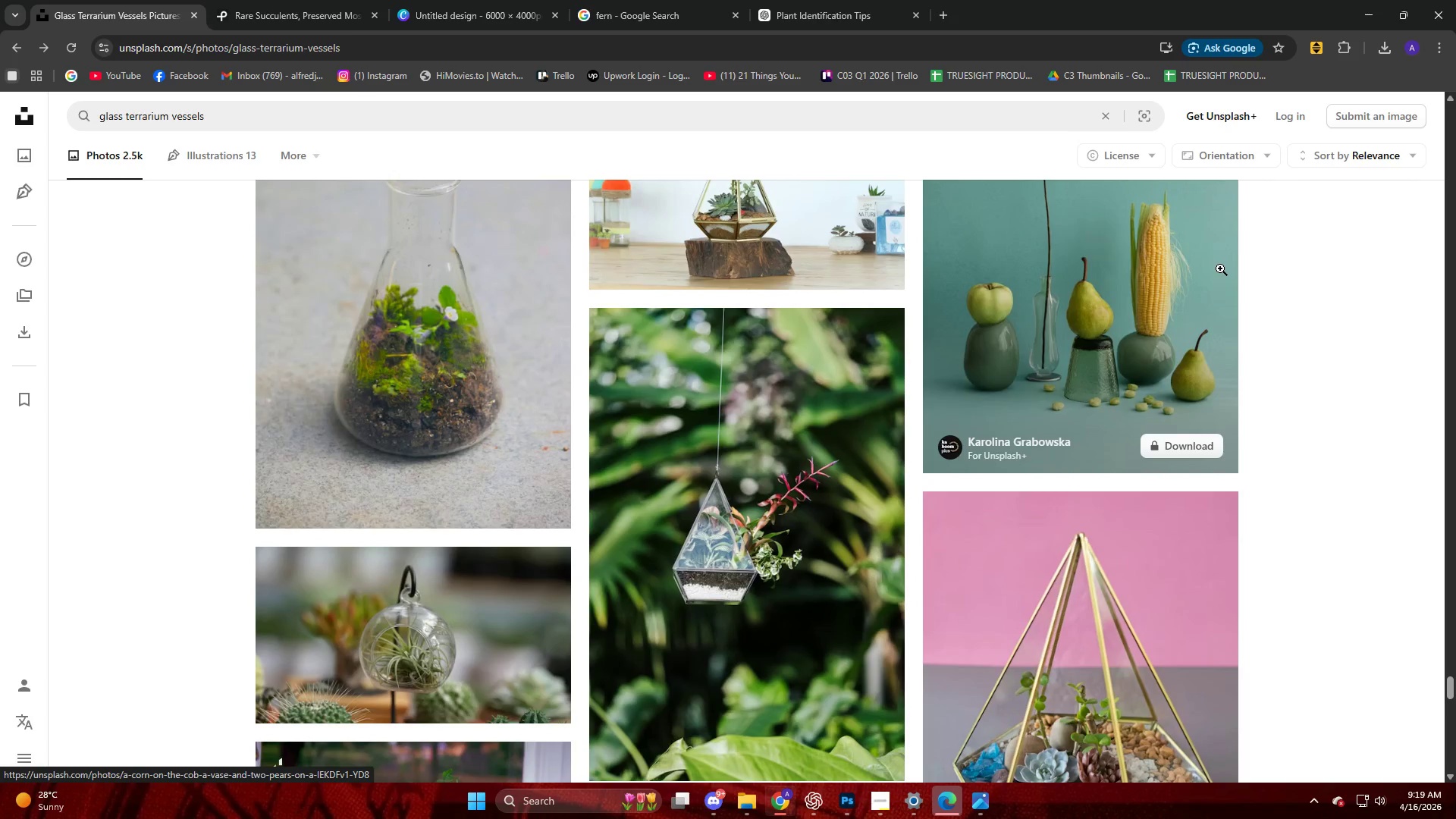 
scroll: coordinate [1135, 307], scroll_direction: up, amount: 3.0
 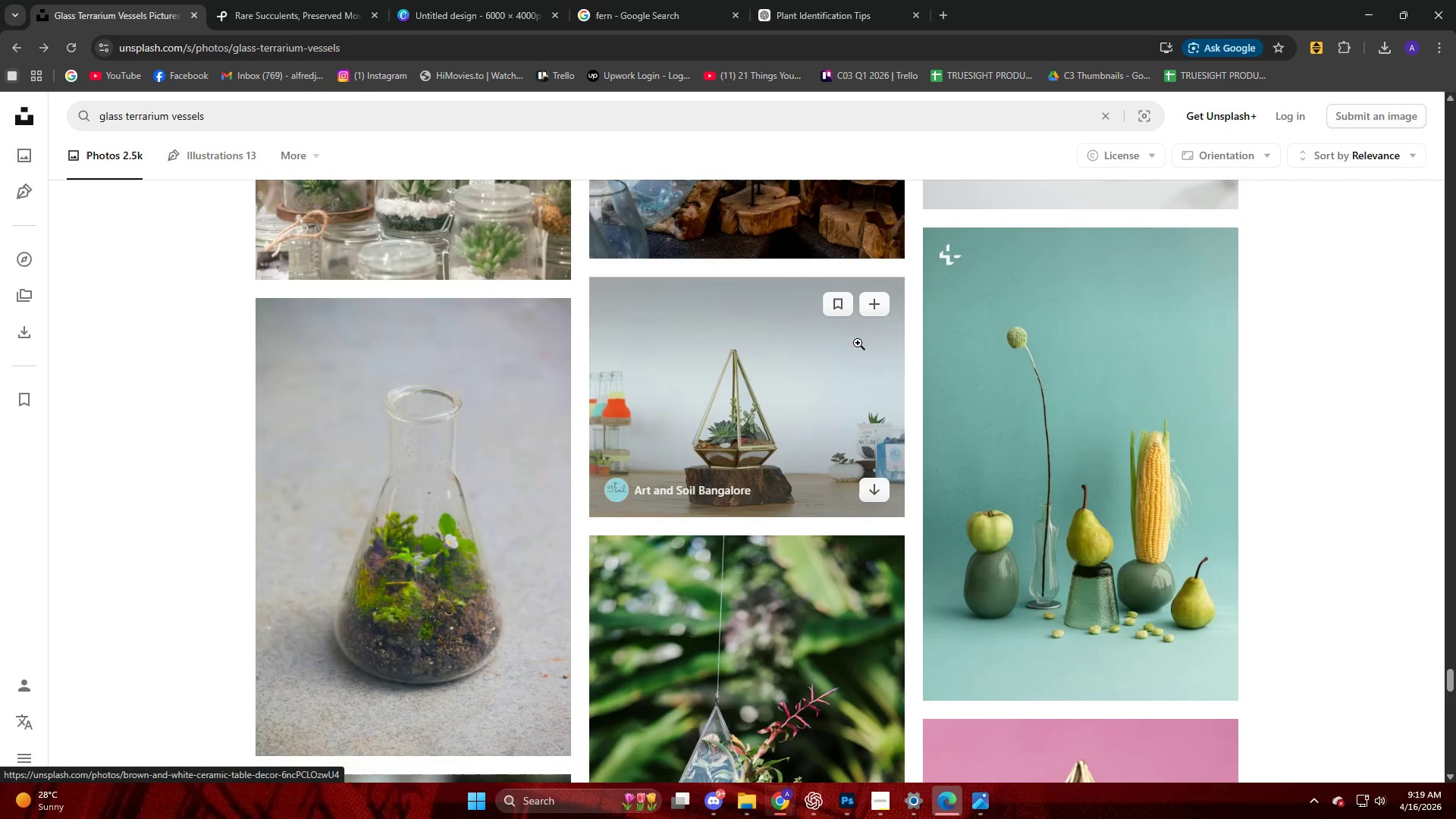 
left_click([773, 350])
 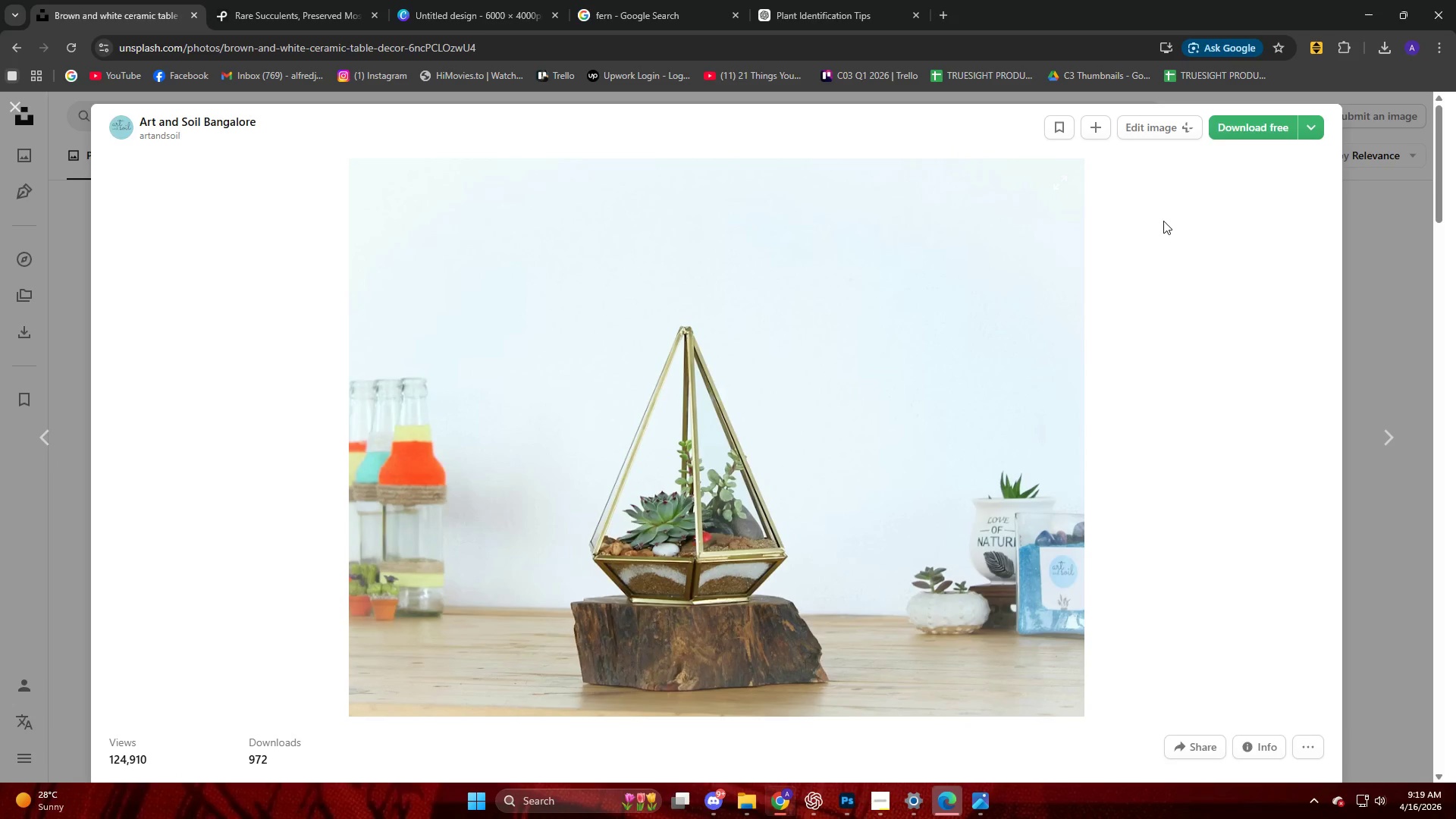 
left_click([1241, 131])
 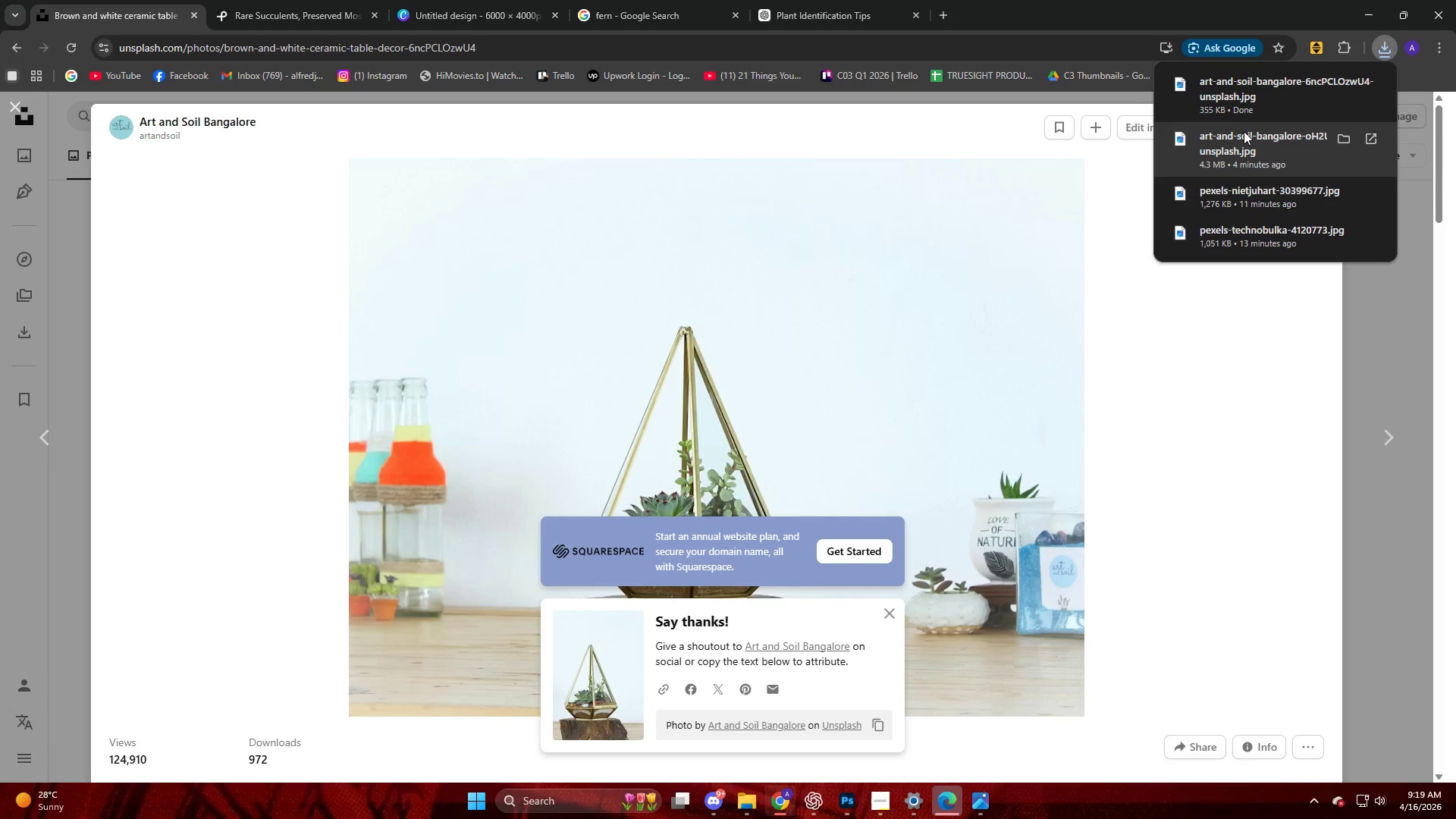 
wait(9.77)
 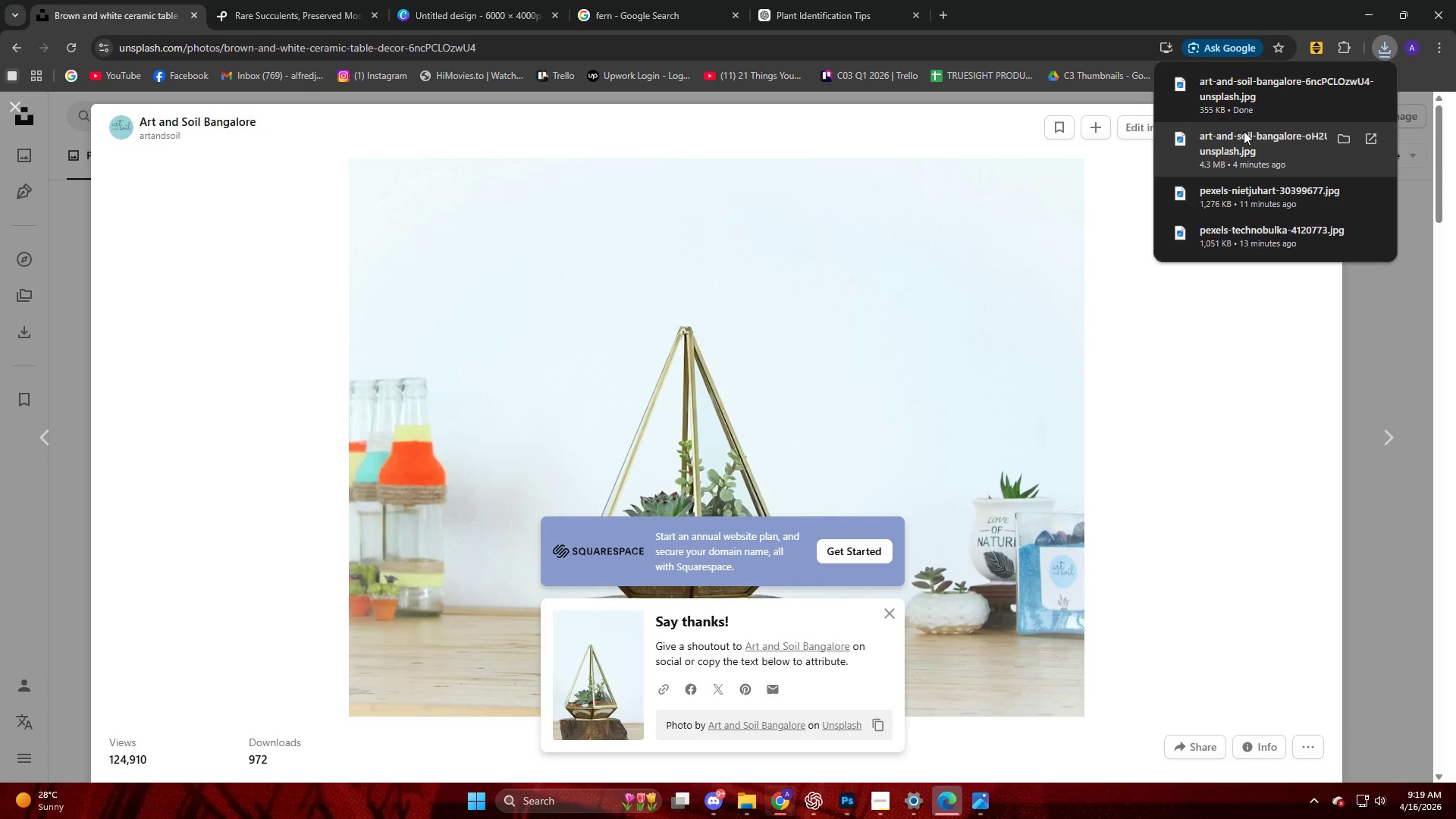 
left_click([1395, 443])
 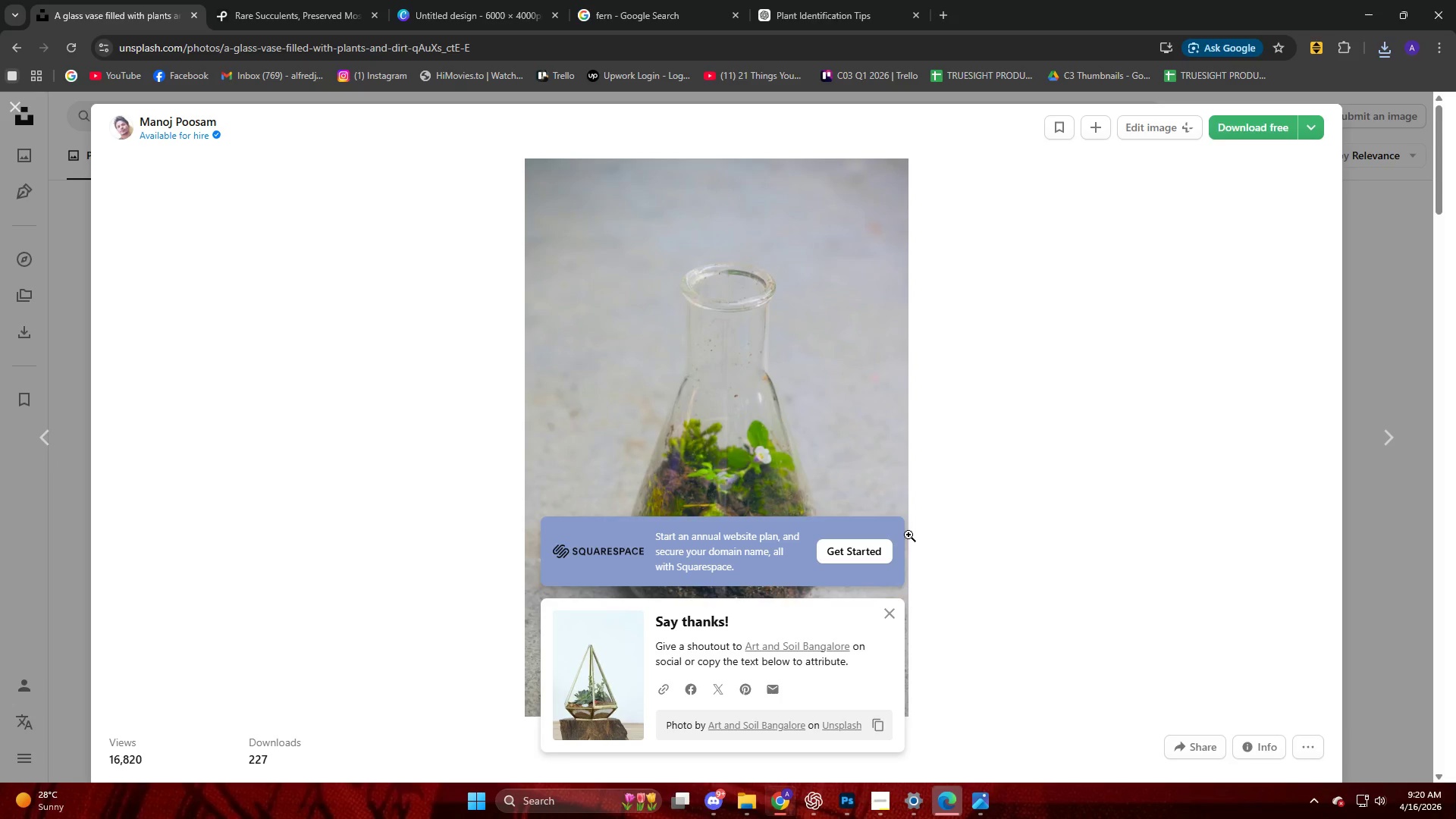 
left_click([892, 613])
 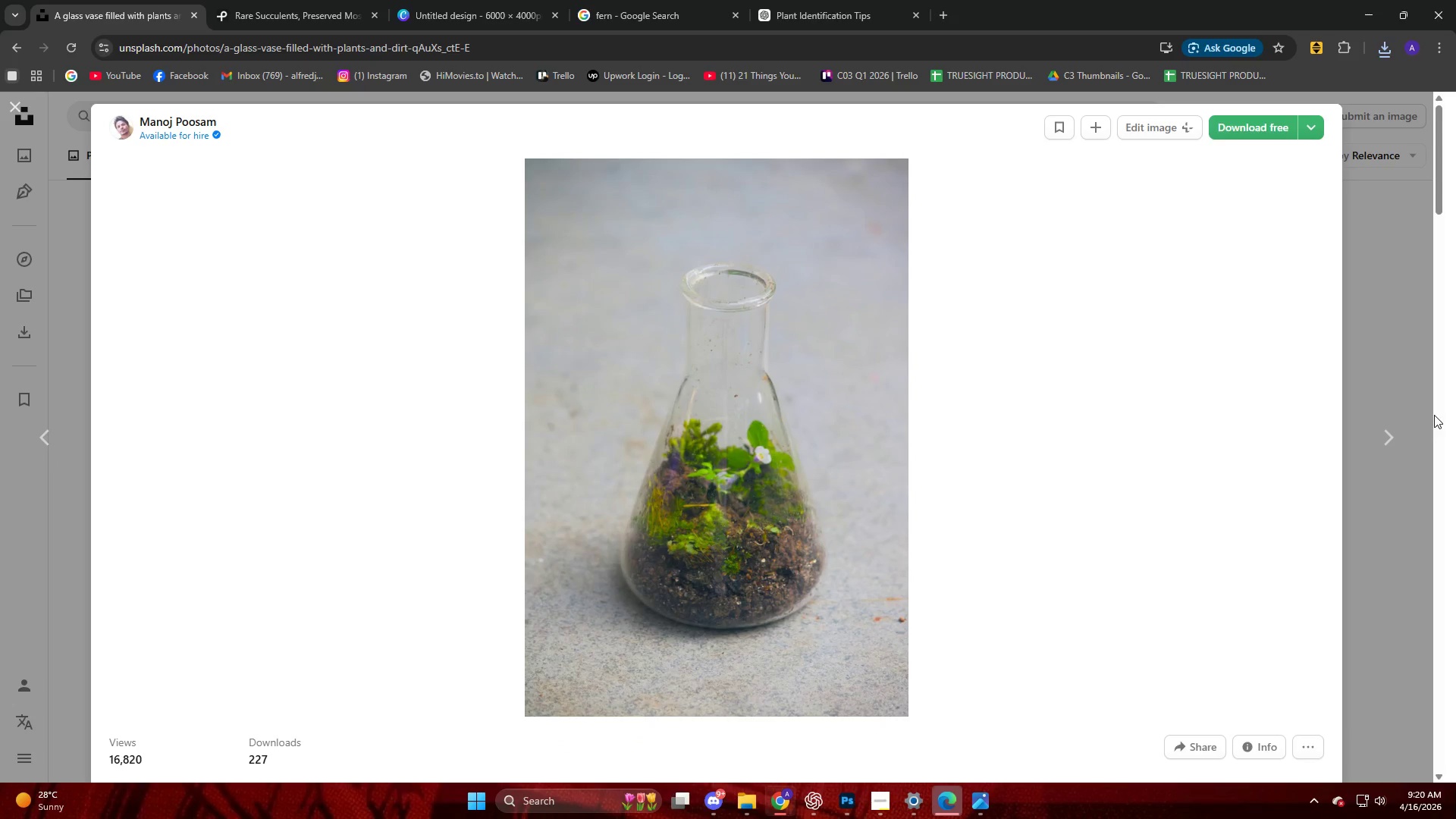 
left_click([1377, 409])
 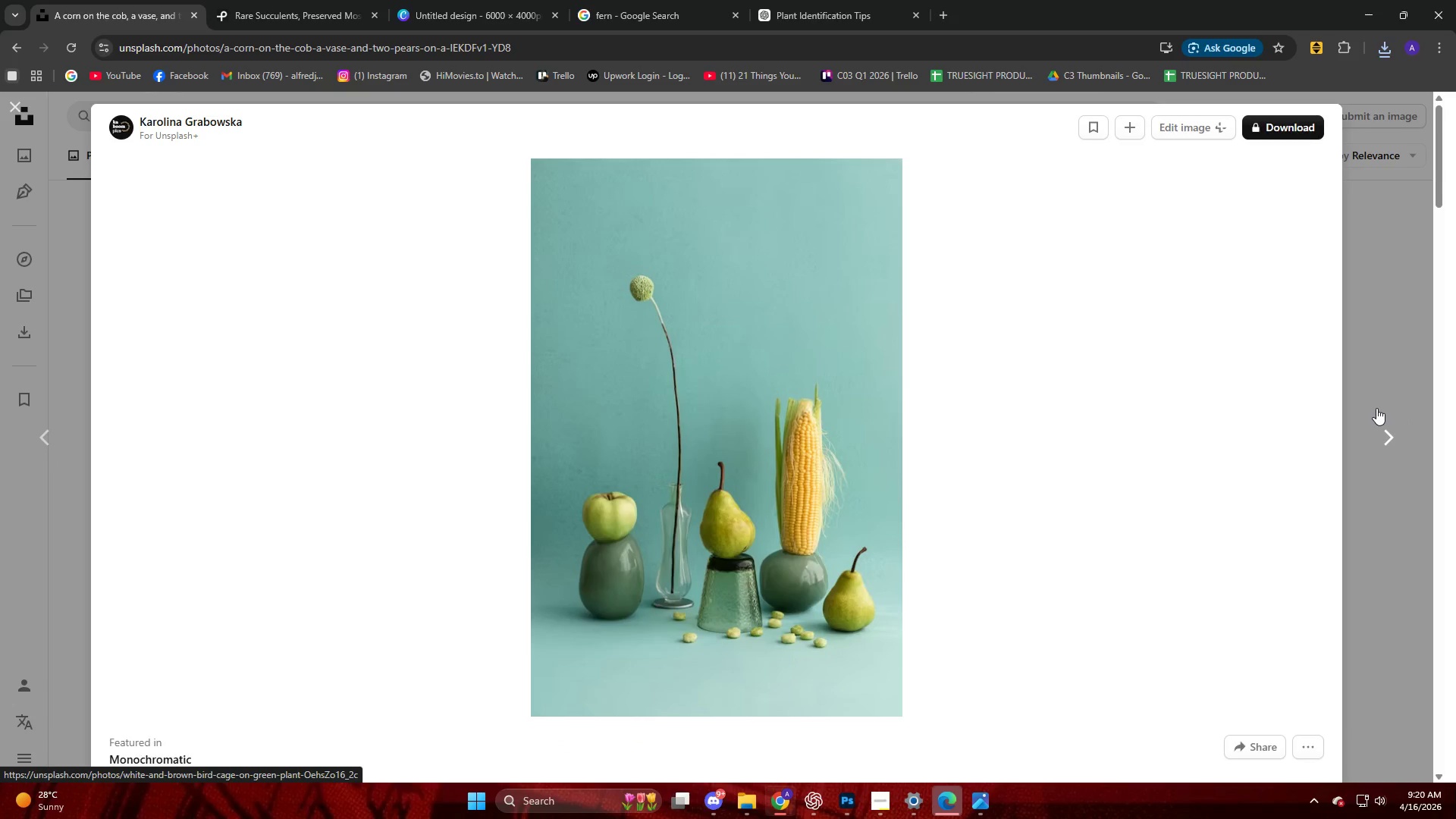 
left_click([1359, 313])
 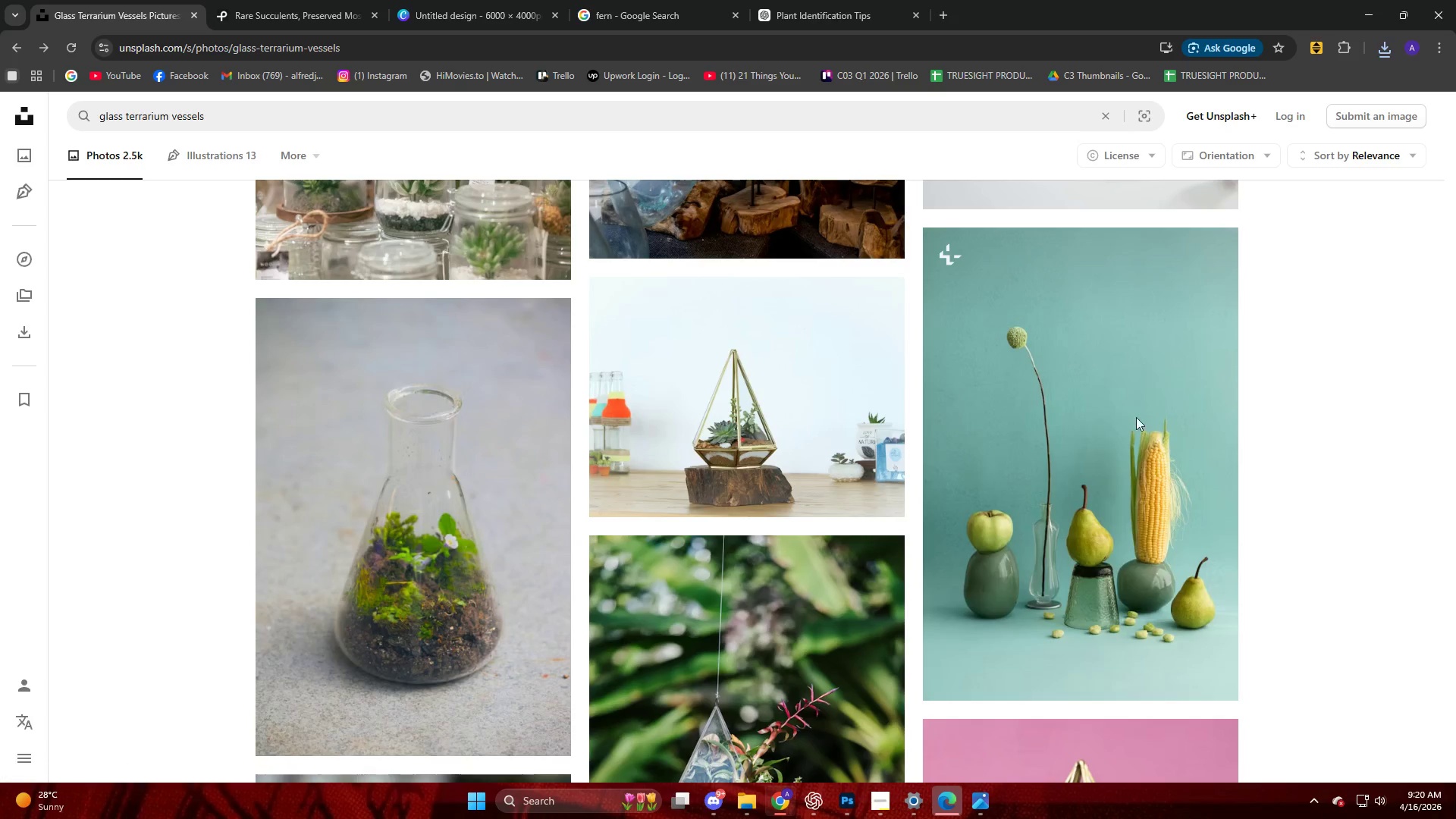 
scroll: coordinate [1042, 434], scroll_direction: down, amount: 5.0
 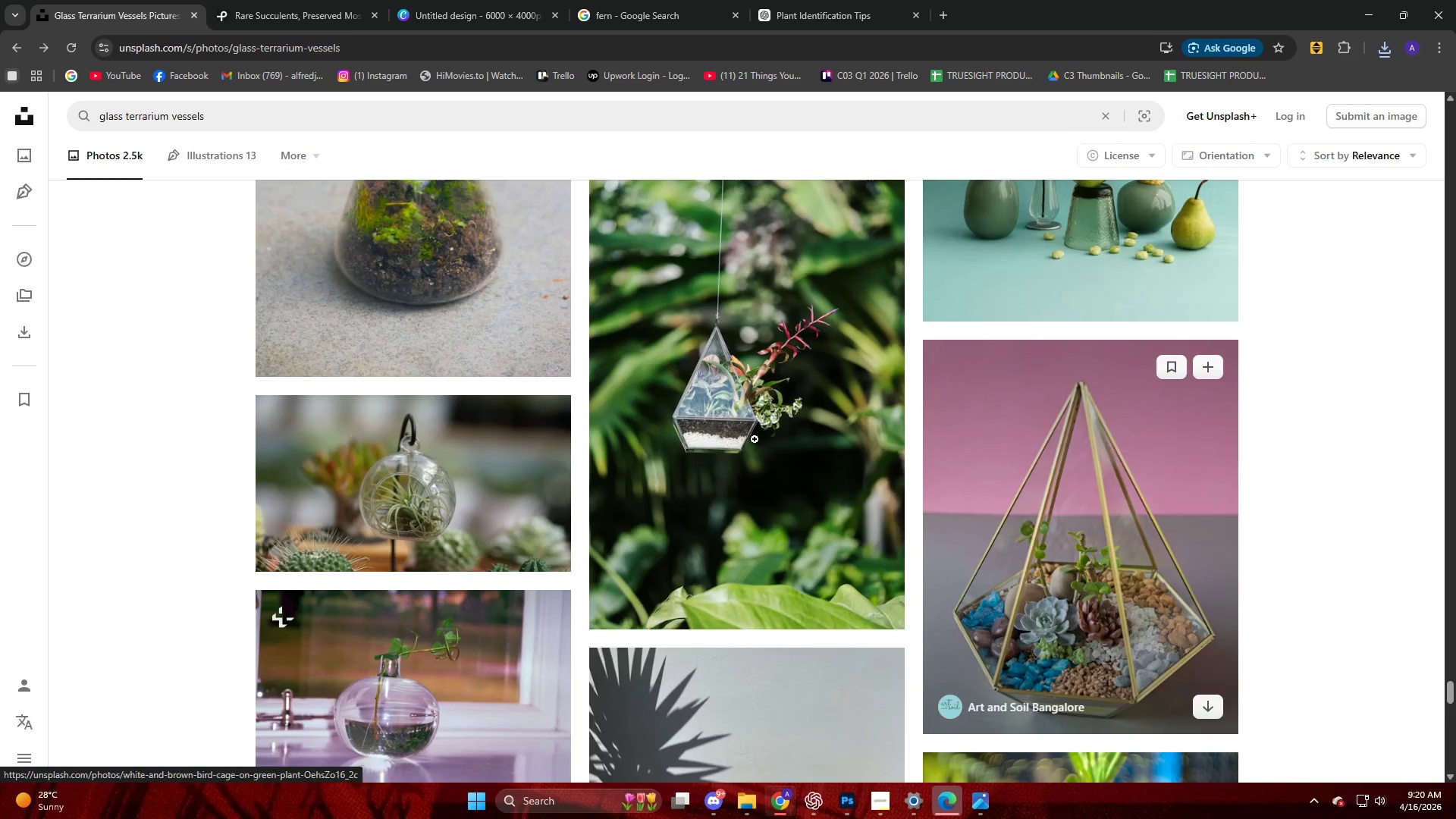 
left_click([670, 447])
 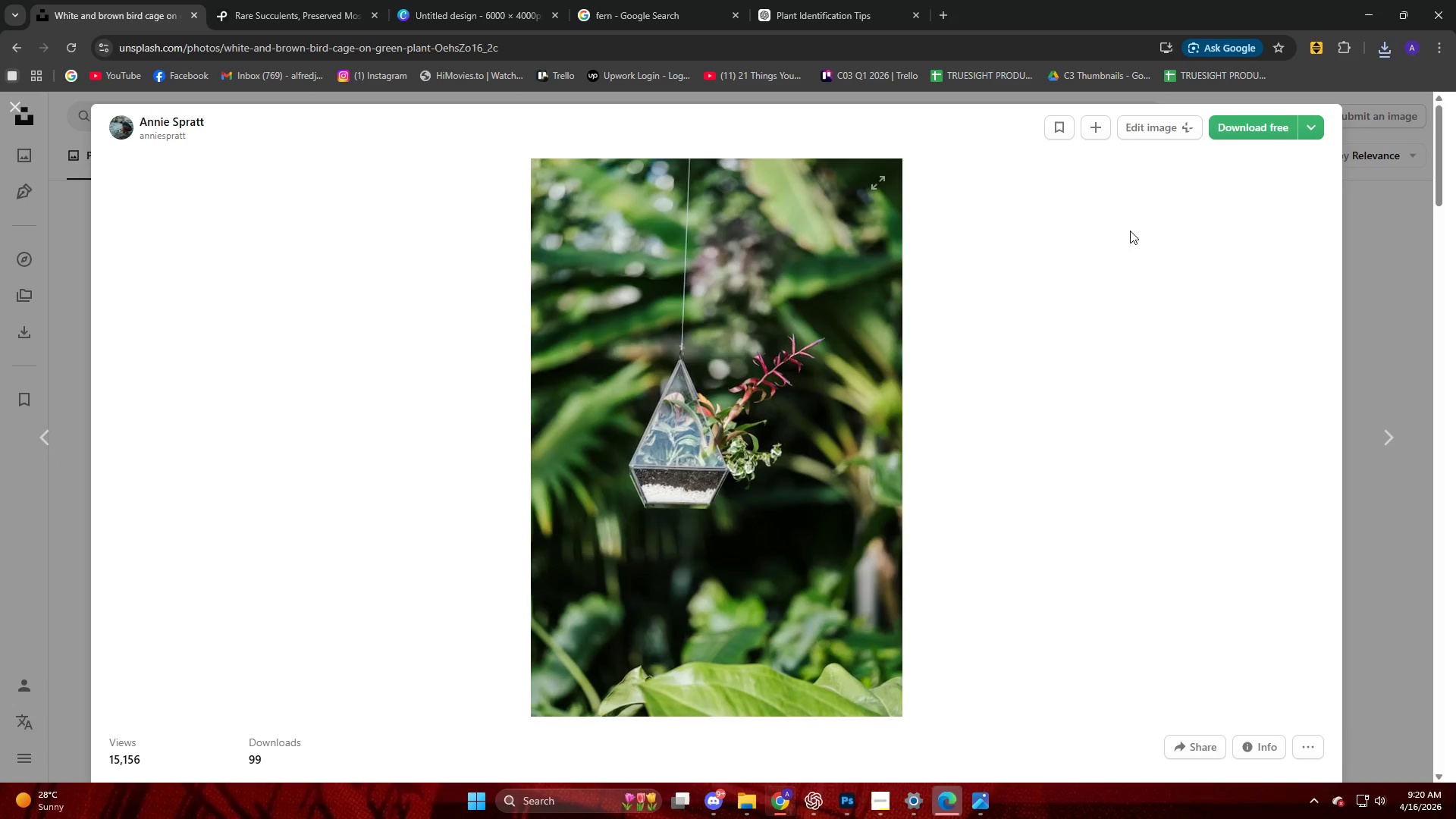 
left_click([1225, 130])
 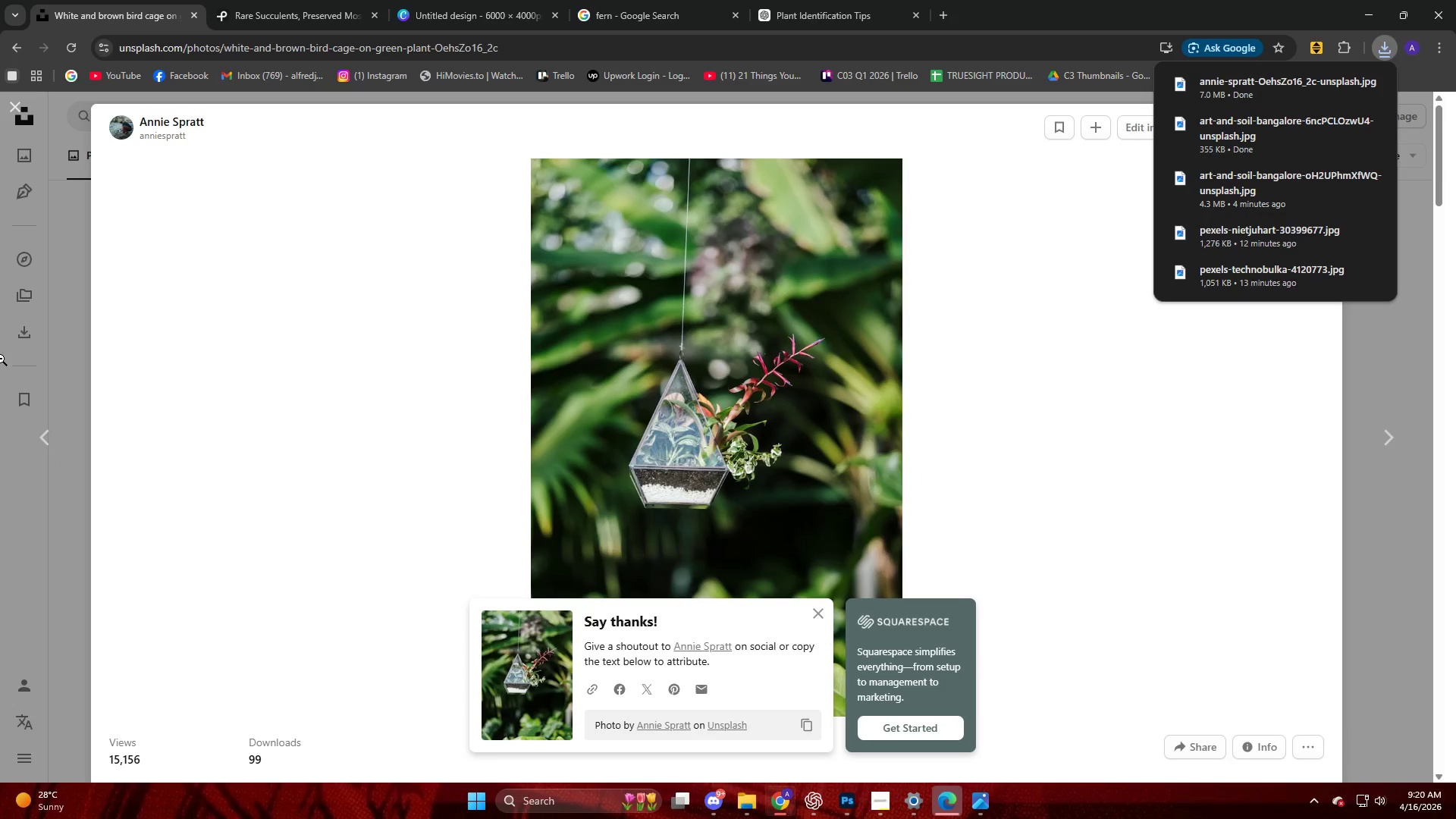 
wait(6.7)
 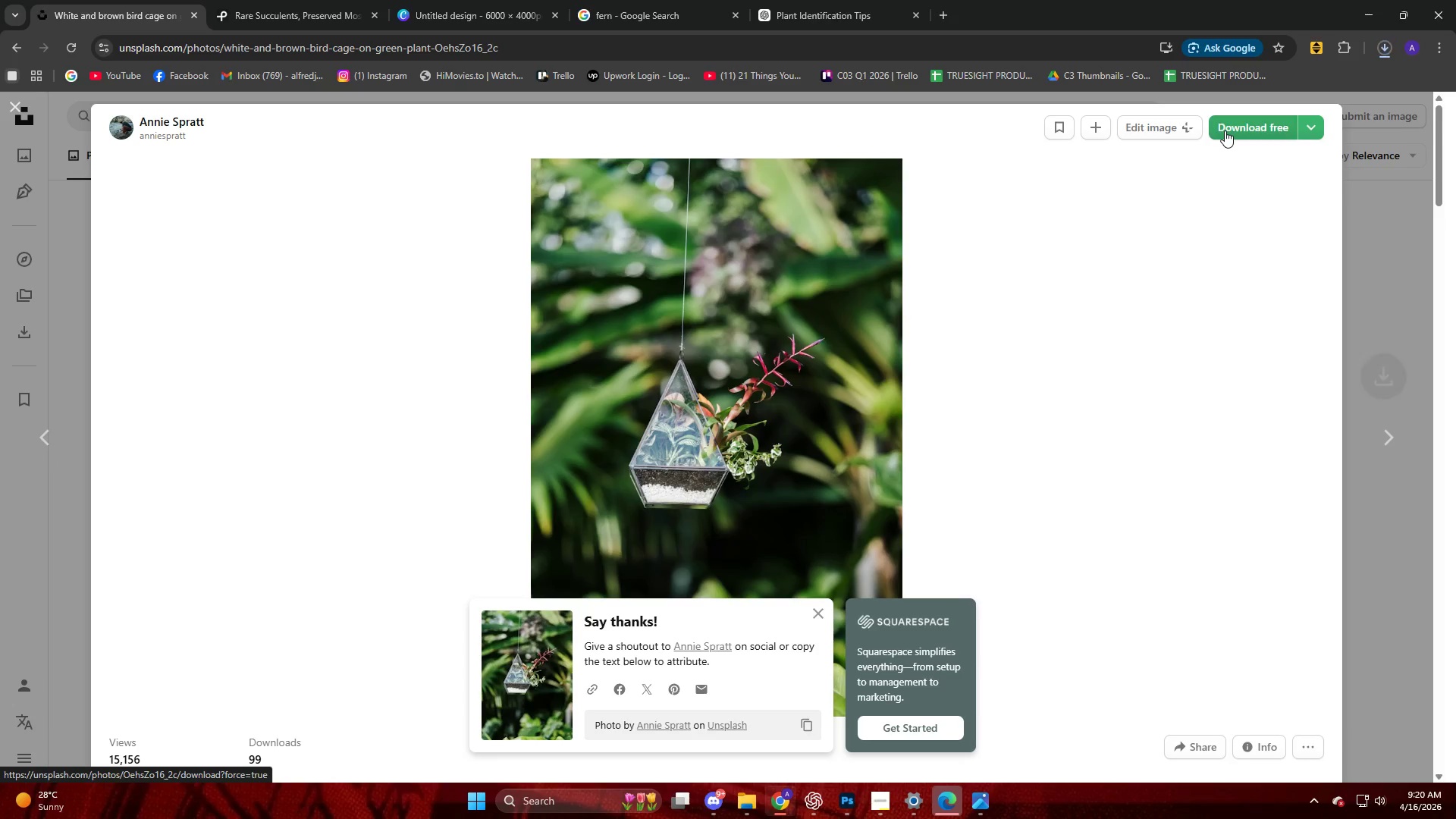 
left_click([71, 333])
 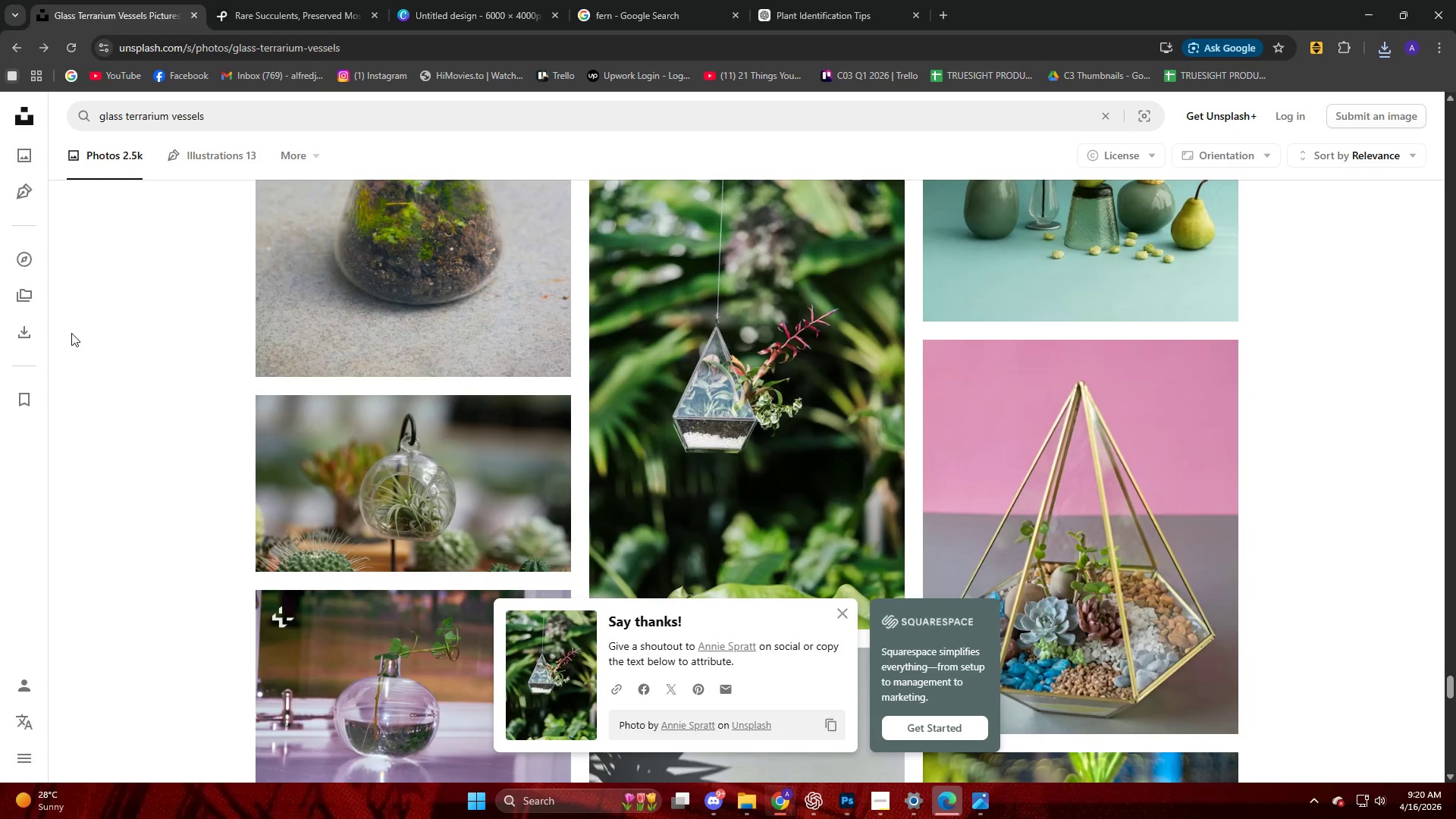 
wait(13.39)
 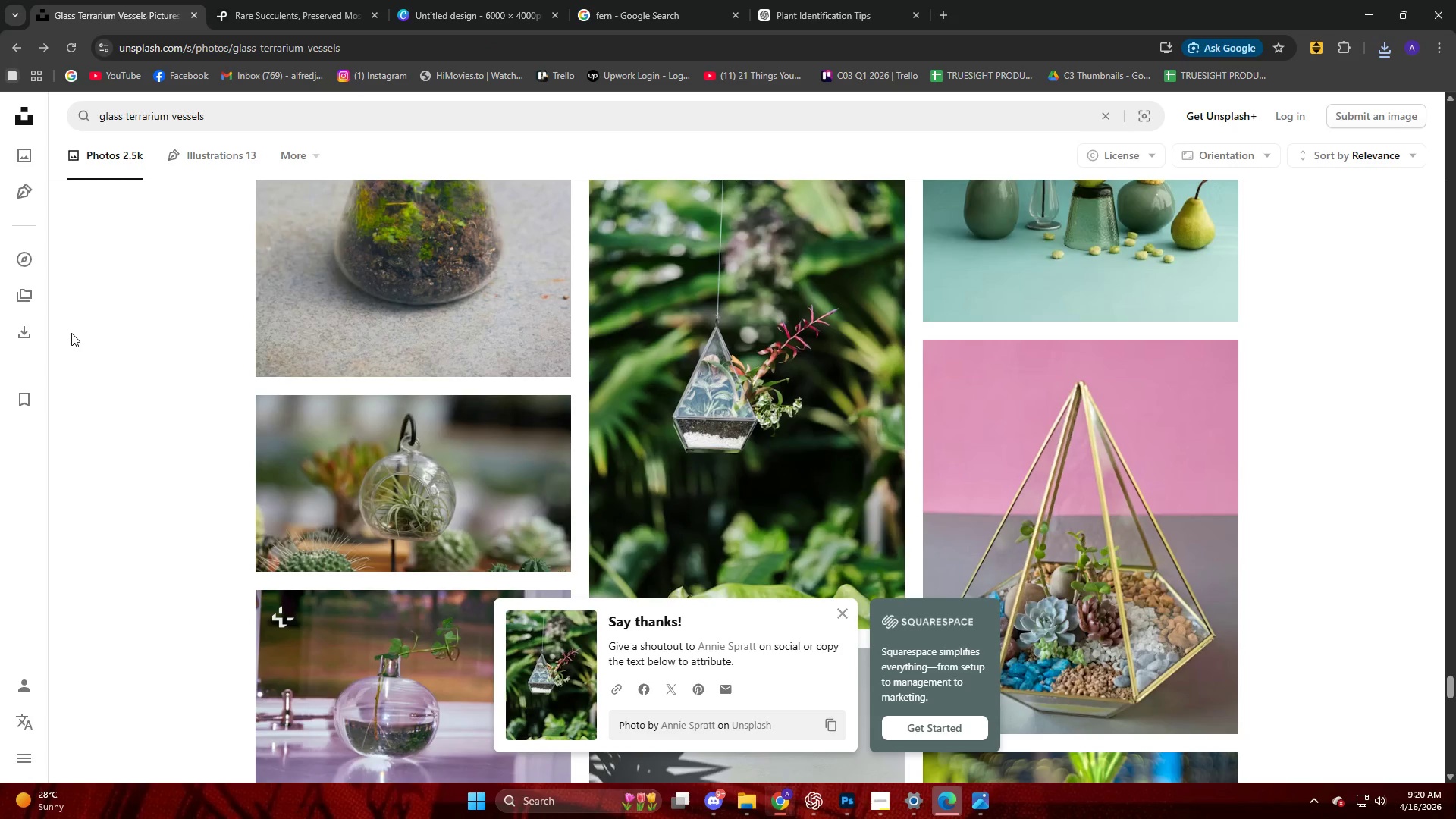 
left_click_drag(start_coordinate=[1276, 122], to_coordinate=[757, 439])
 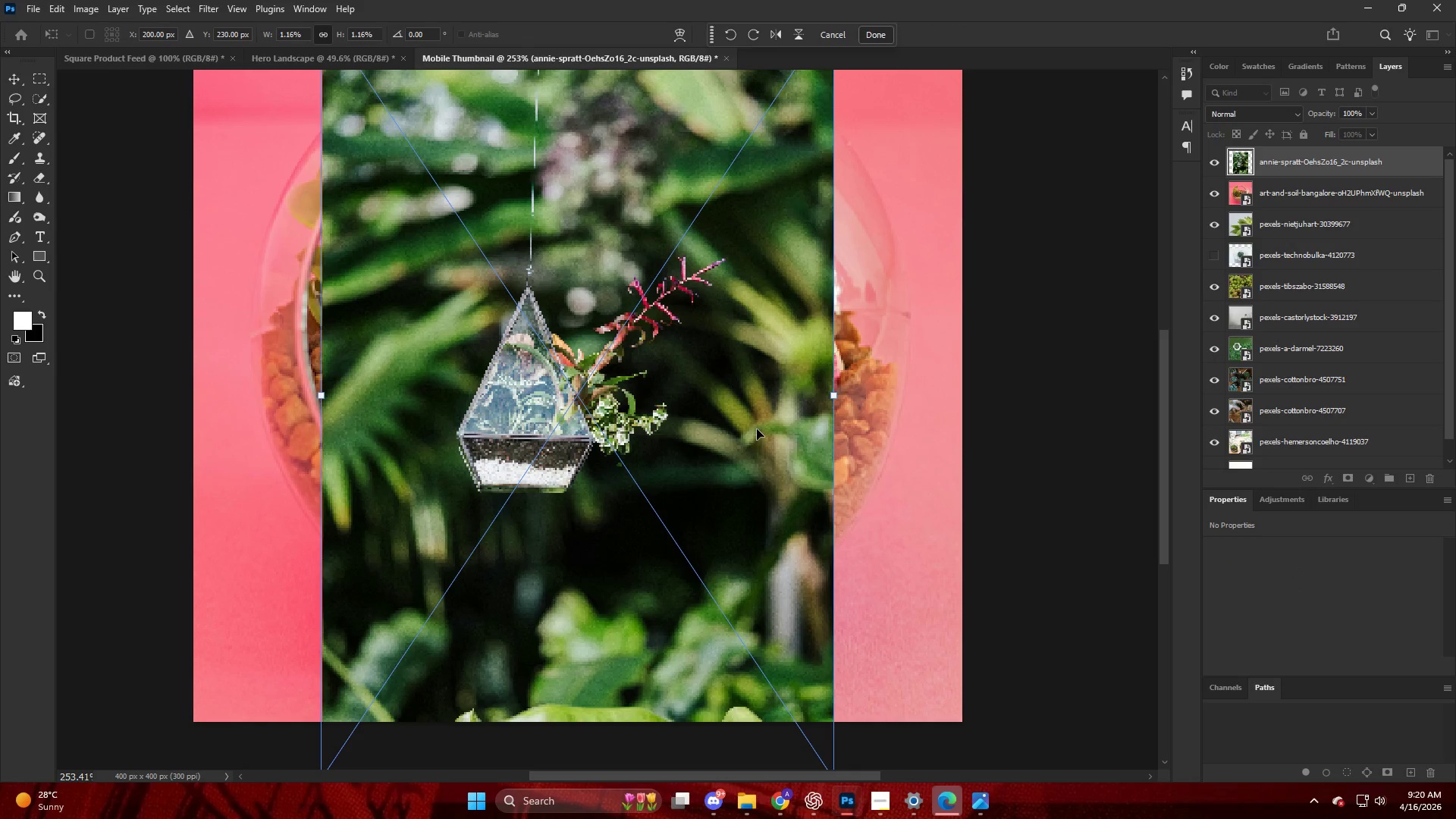 
hold_key(key=AltLeft, duration=0.44)
 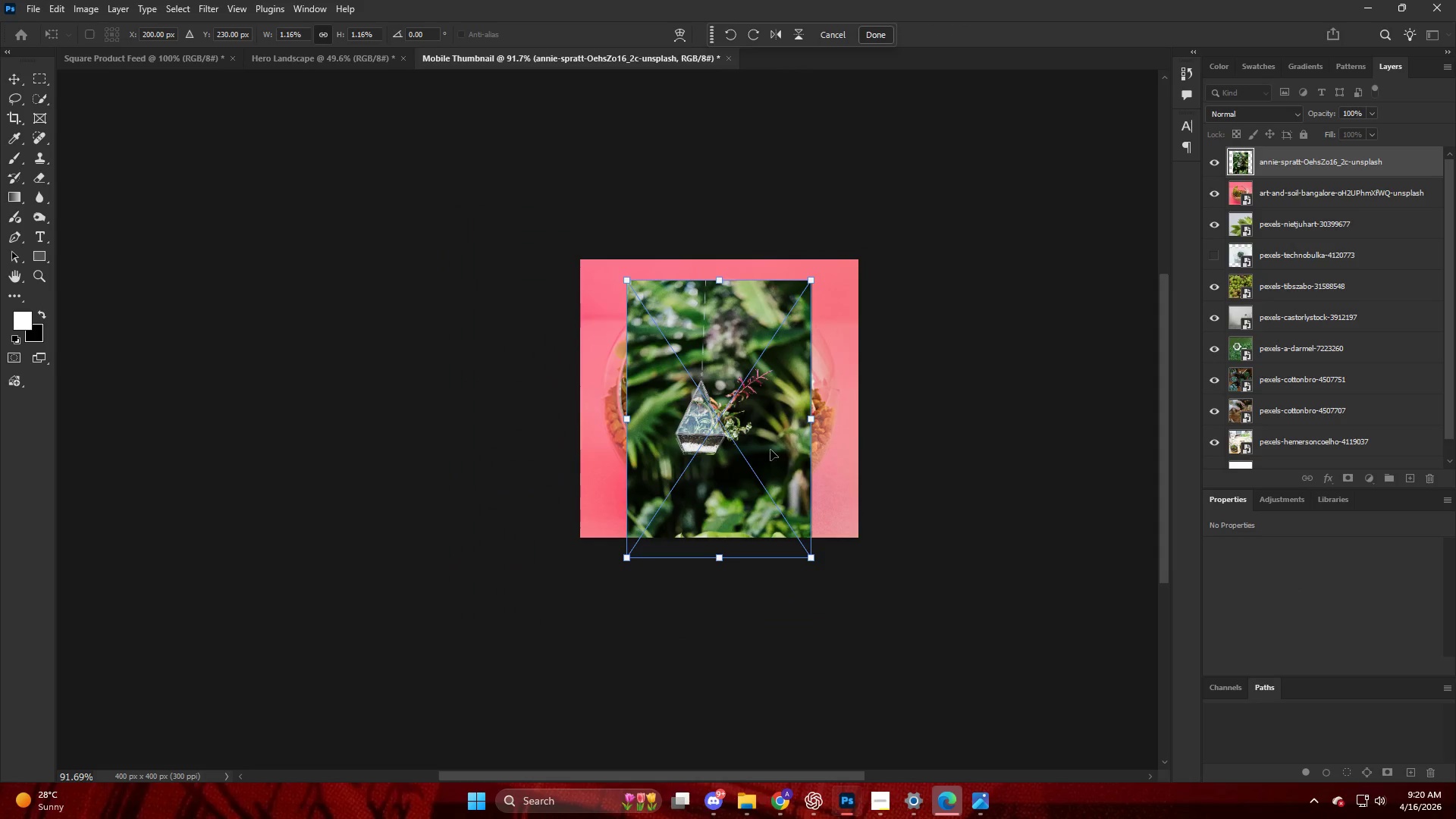 
left_click_drag(start_coordinate=[770, 450], to_coordinate=[770, 443])
 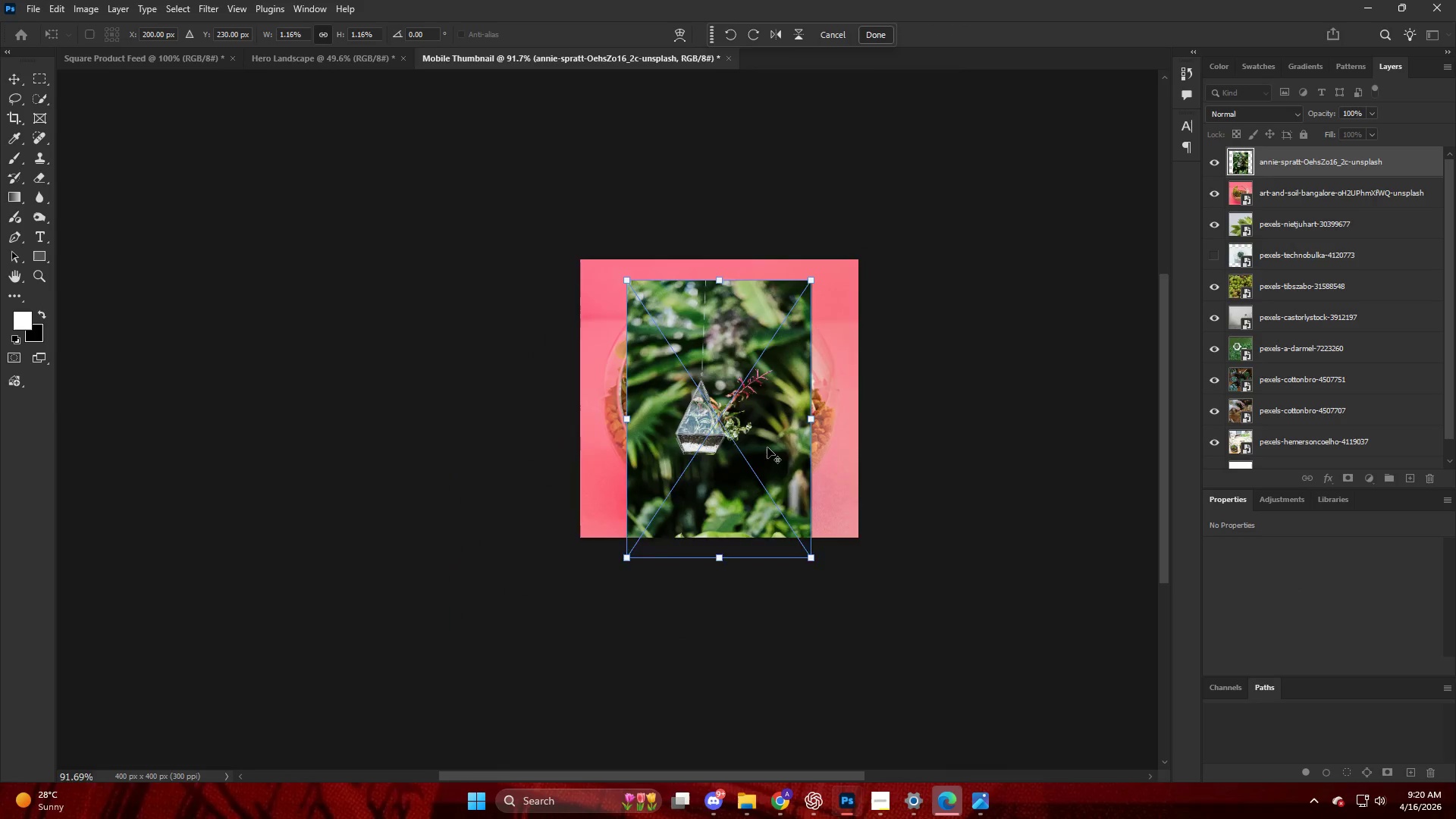 
scroll: coordinate [793, 359], scroll_direction: down, amount: 1.0
 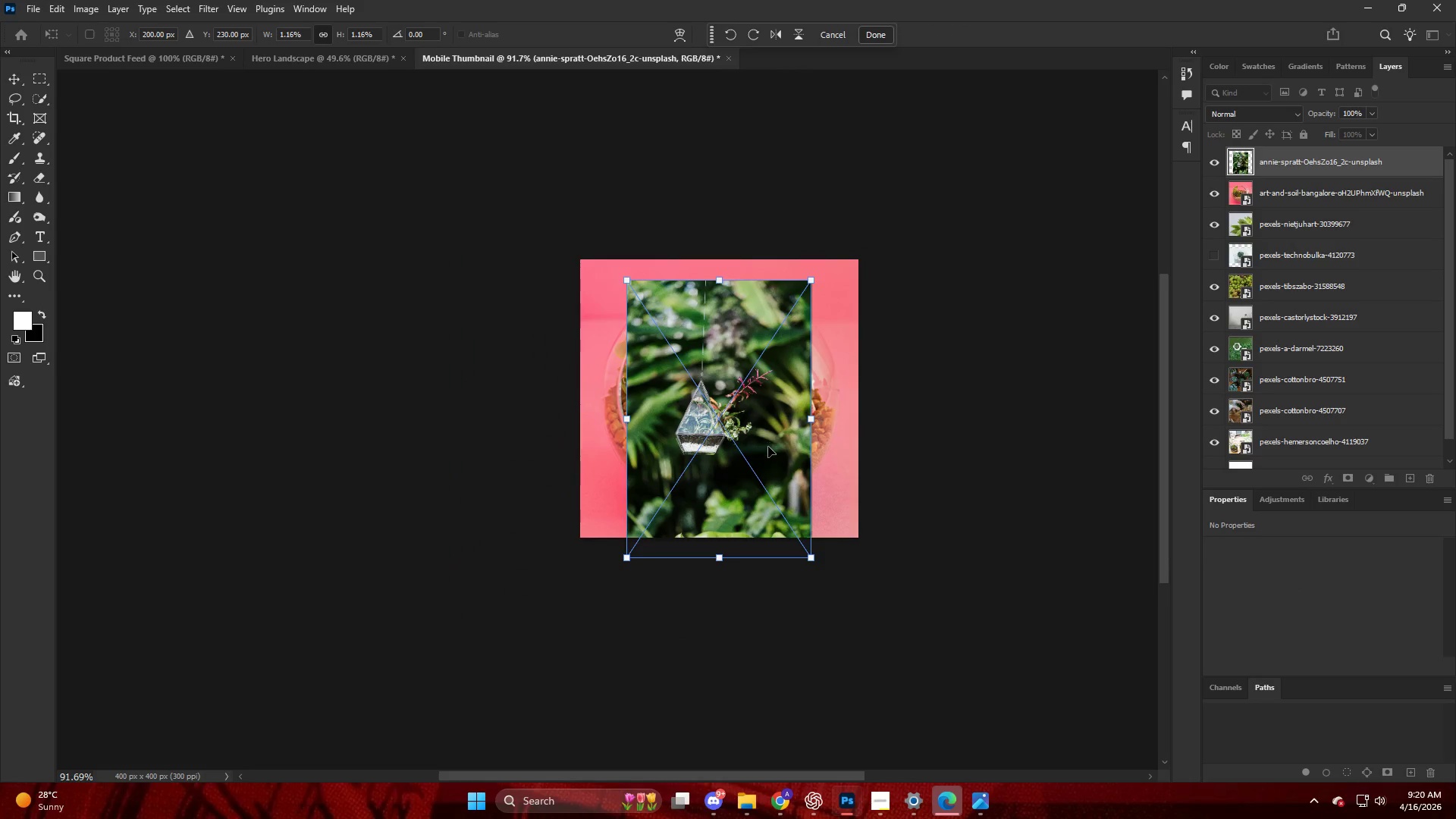 
hold_key(key=AltLeft, duration=0.45)
scroll: coordinate [785, 441], scroll_direction: up, amount: 6.0
 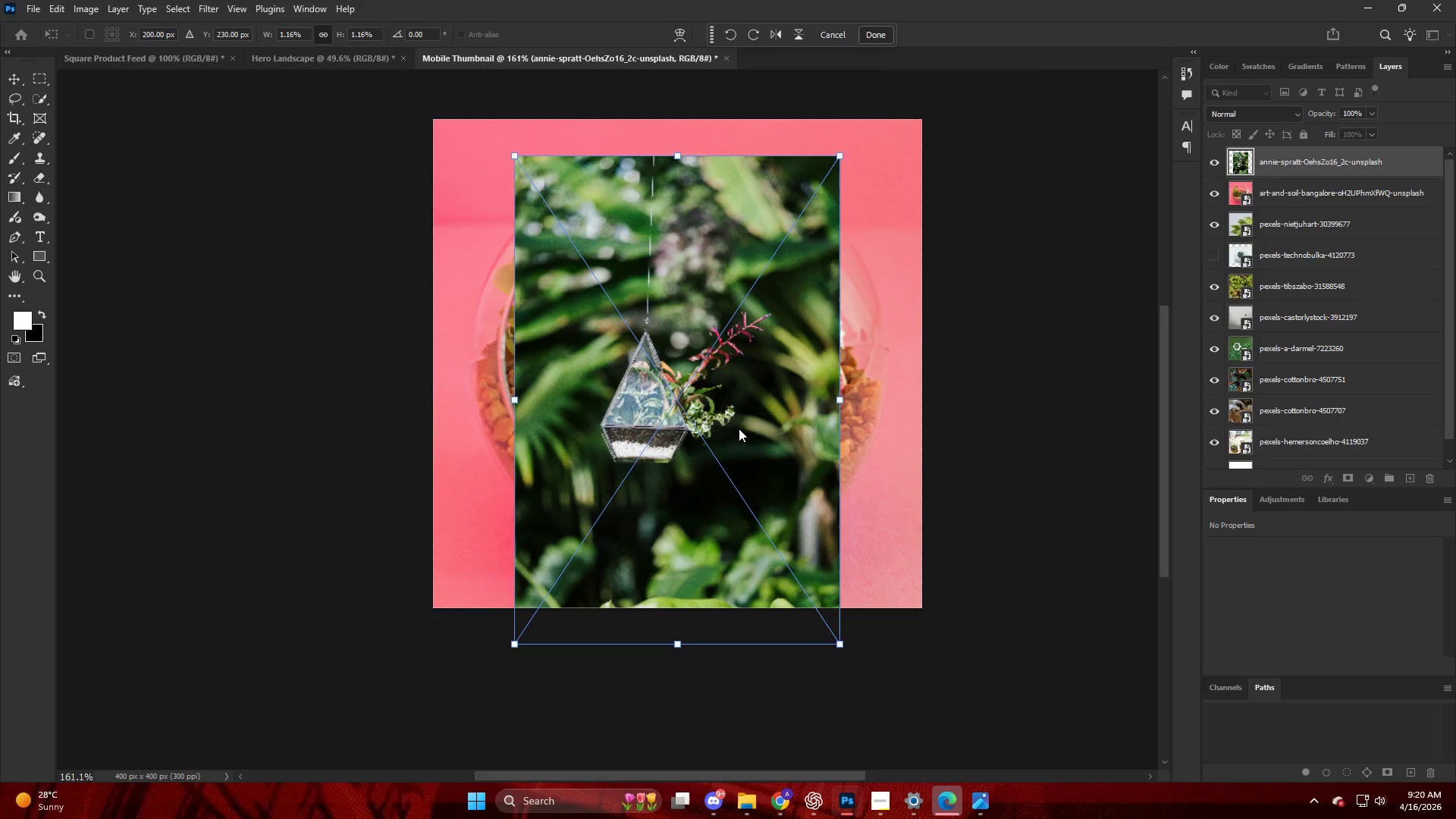 
left_click_drag(start_coordinate=[739, 428], to_coordinate=[764, 416])
 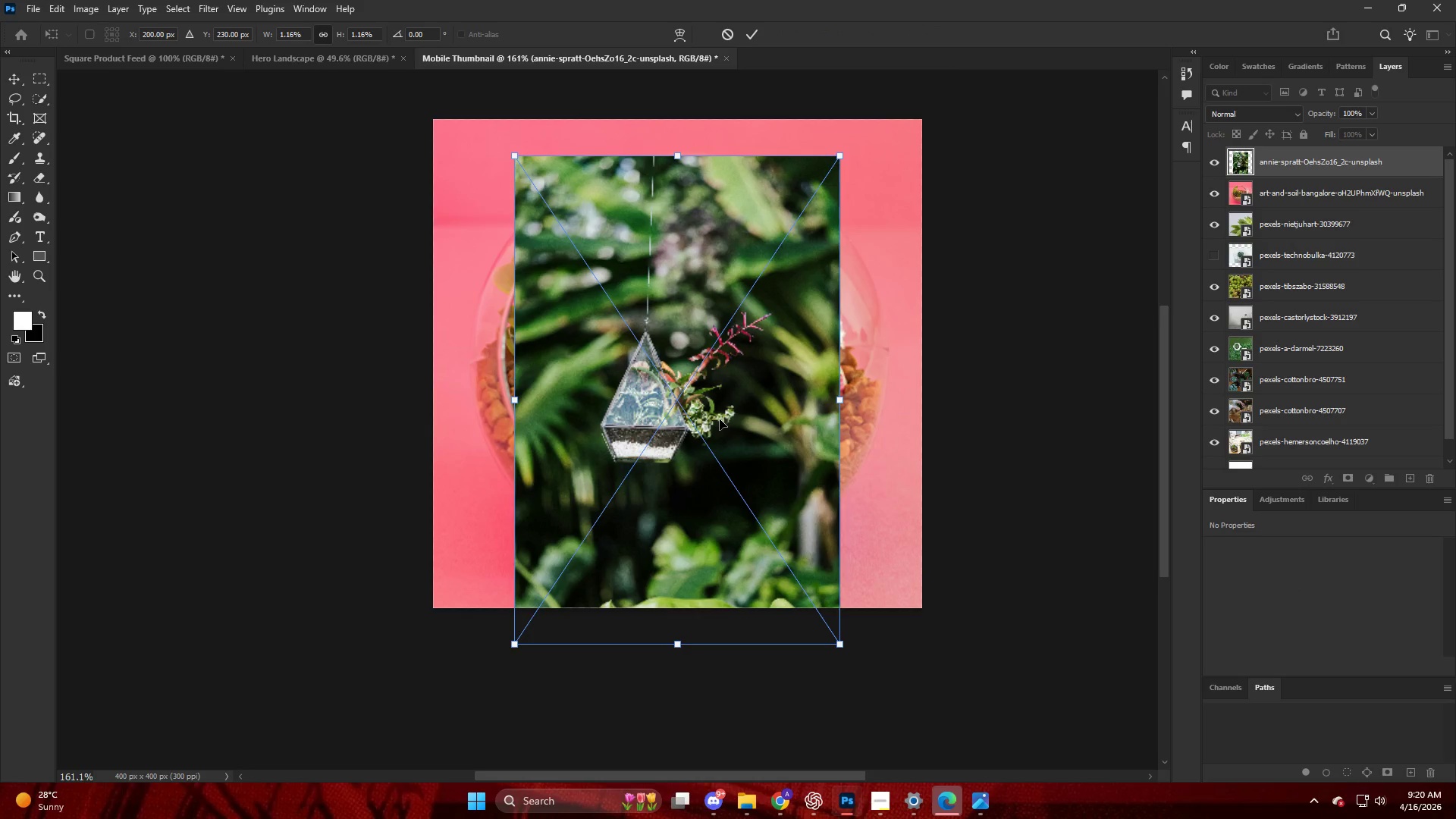 
left_click_drag(start_coordinate=[720, 419], to_coordinate=[736, 390])
 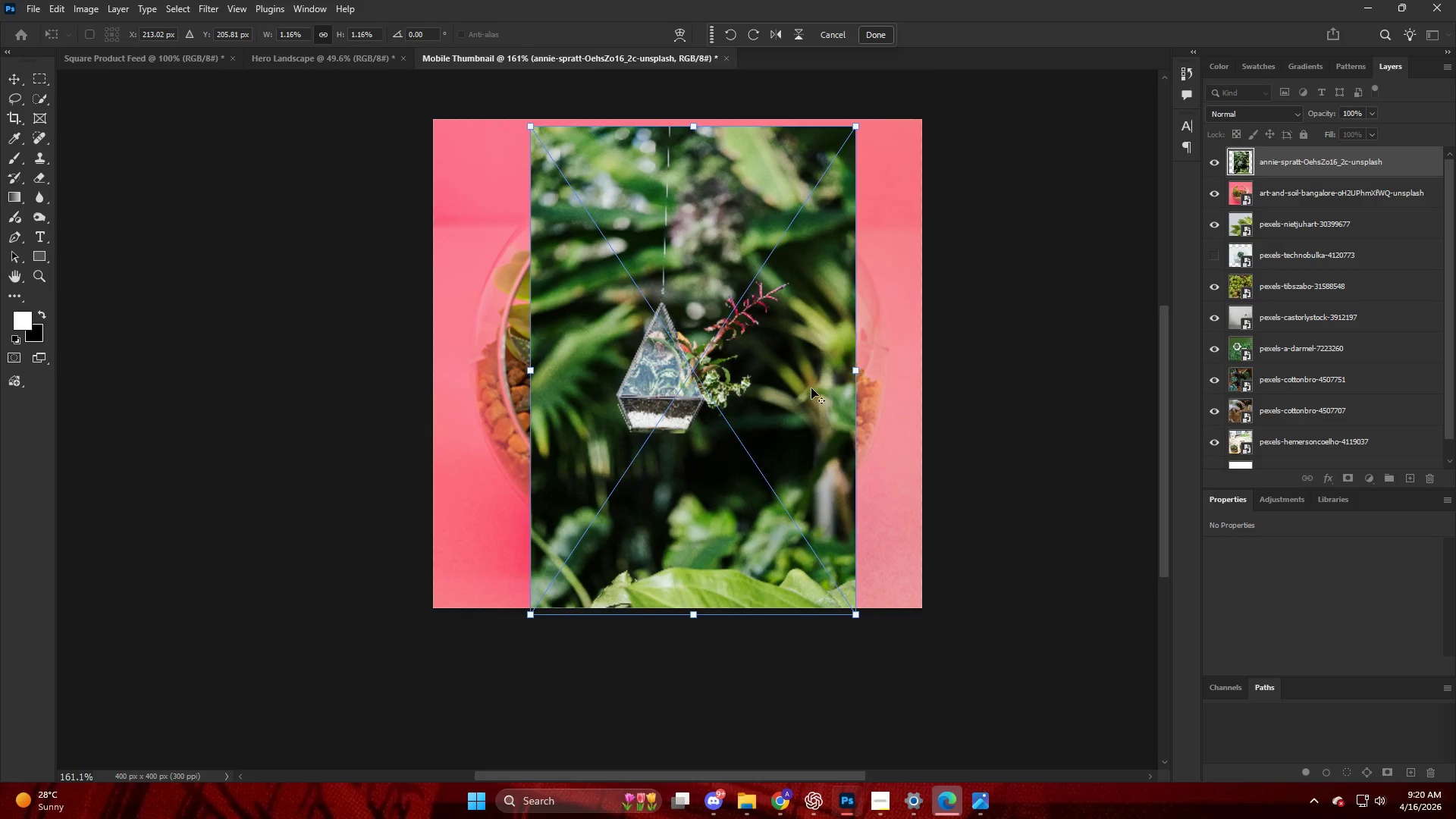 
hold_key(key=AltLeft, duration=3.69)
left_click_drag(start_coordinate=[855, 373], to_coordinate=[1009, 413])
 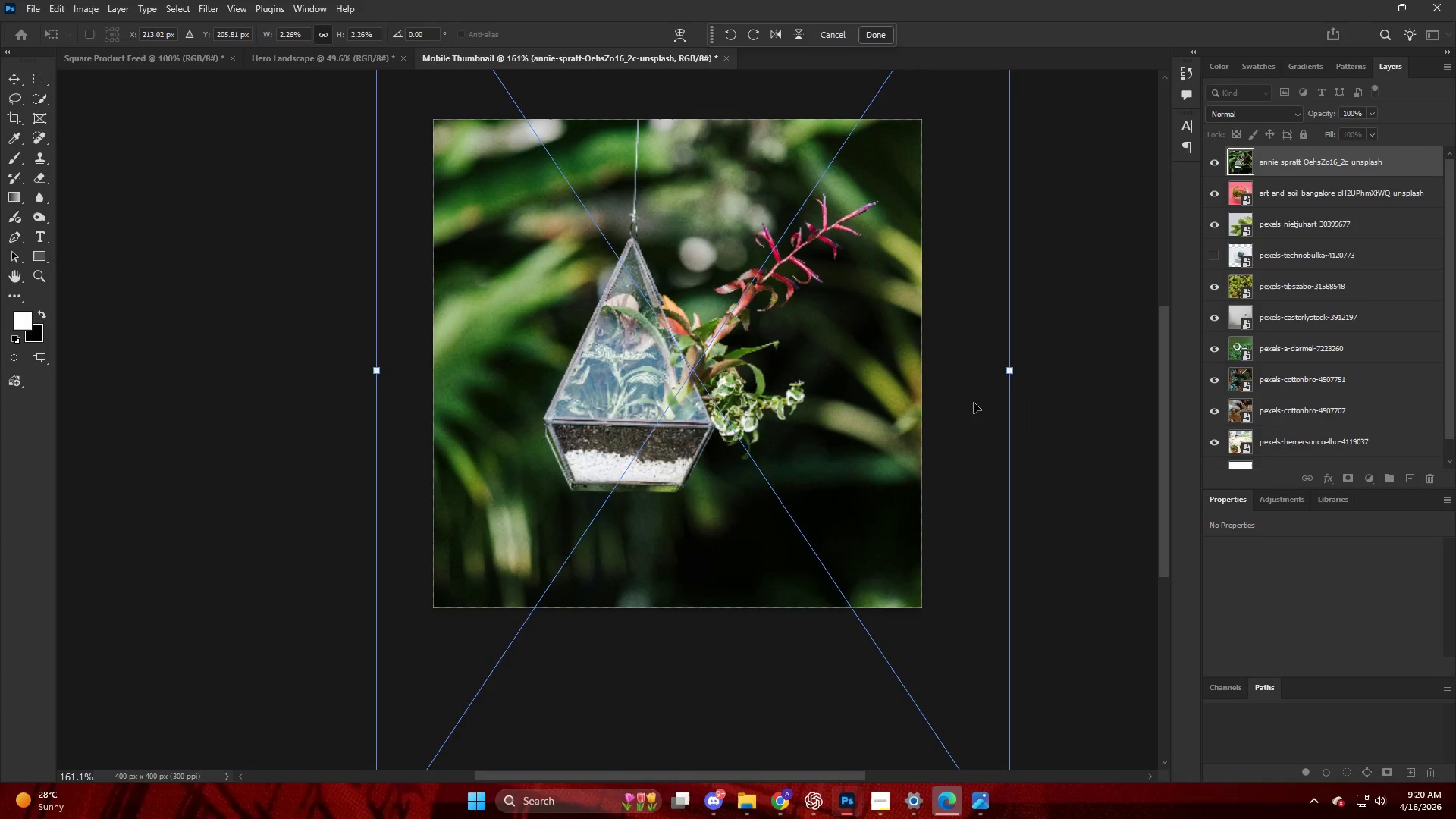 
left_click_drag(start_coordinate=[973, 403], to_coordinate=[975, 415])
 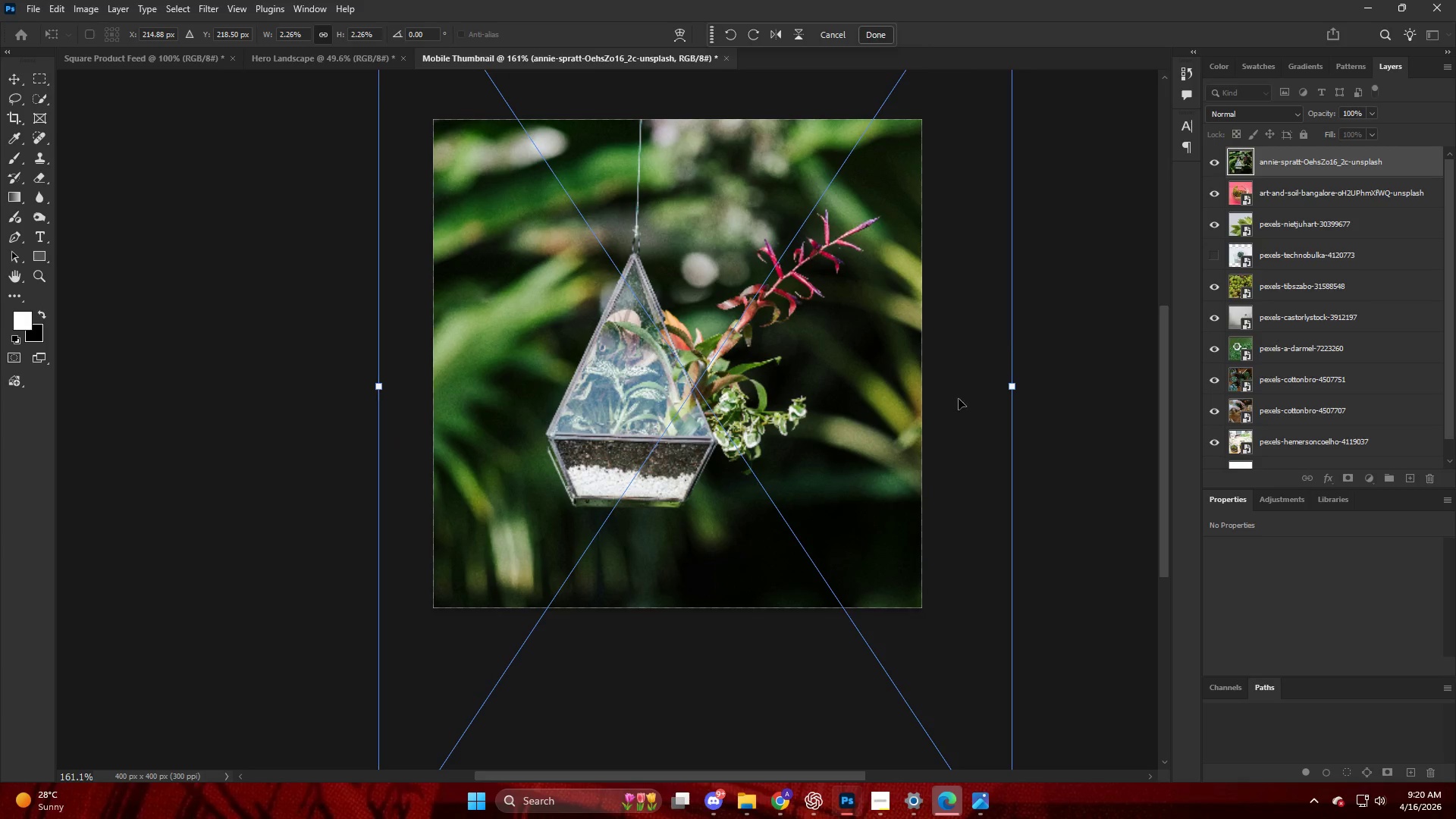 
key(NumpadEnter)
 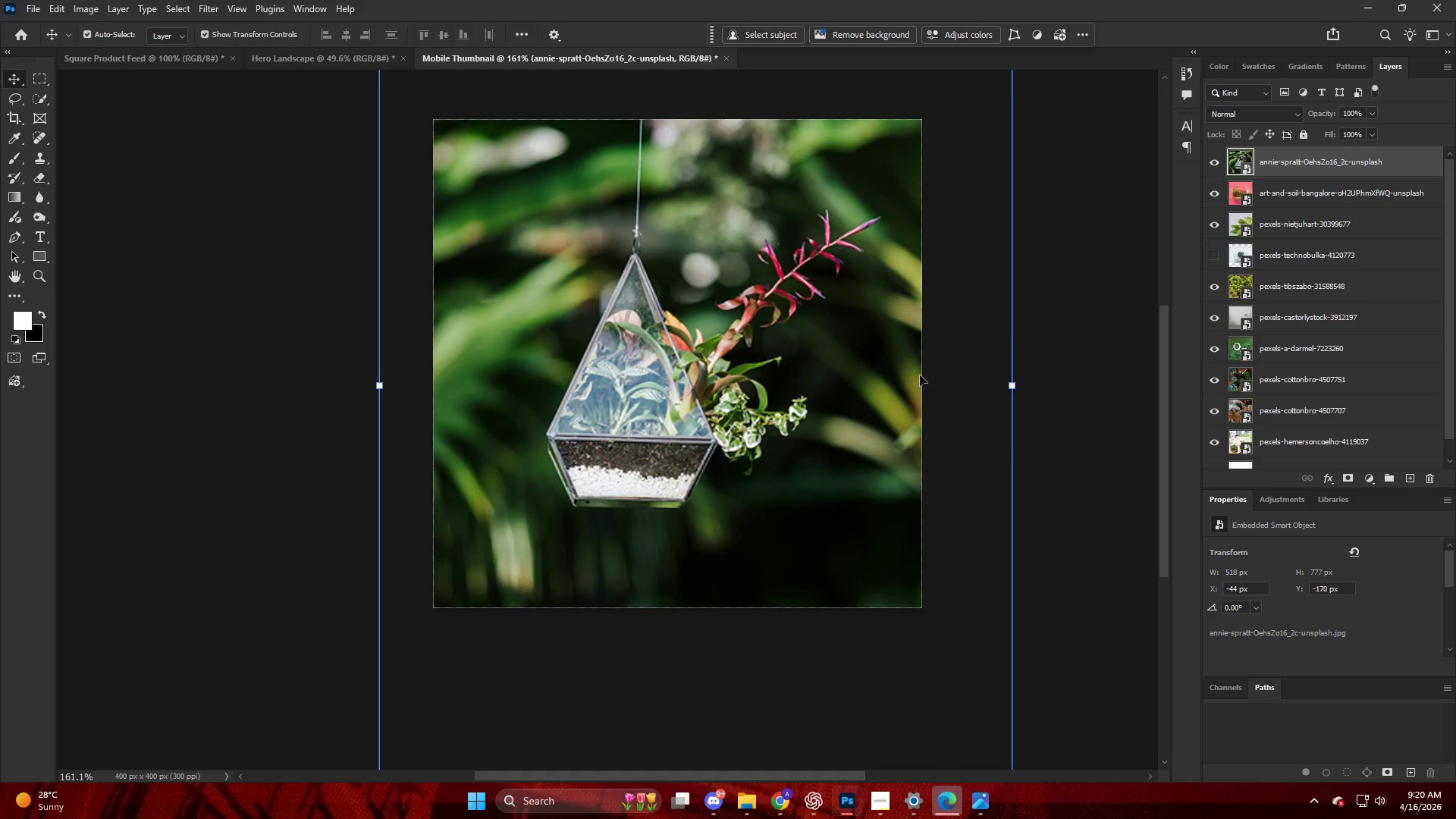 
key(Alt+AltLeft)
 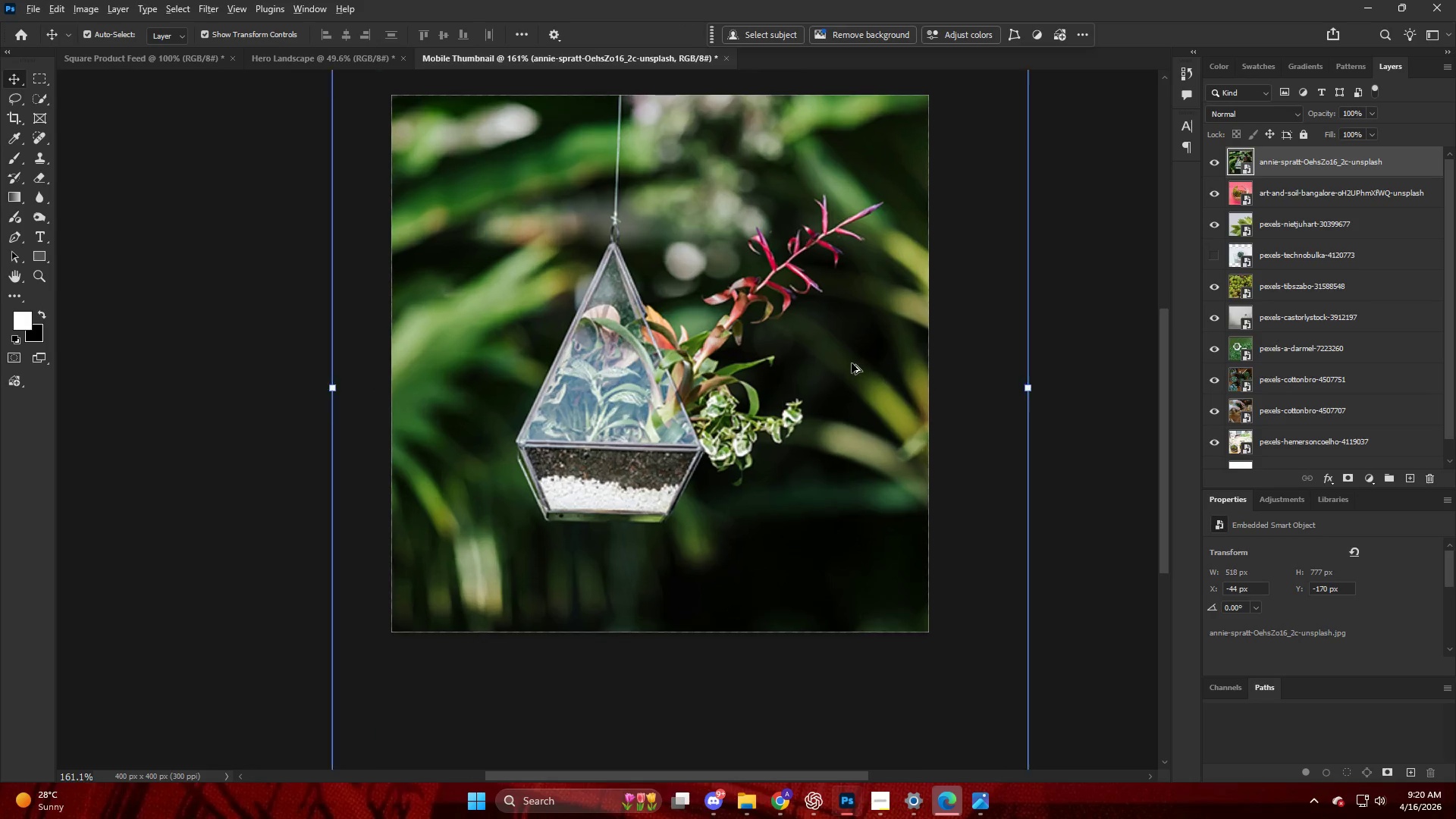 
scroll: coordinate [852, 363], scroll_direction: up, amount: 4.0
 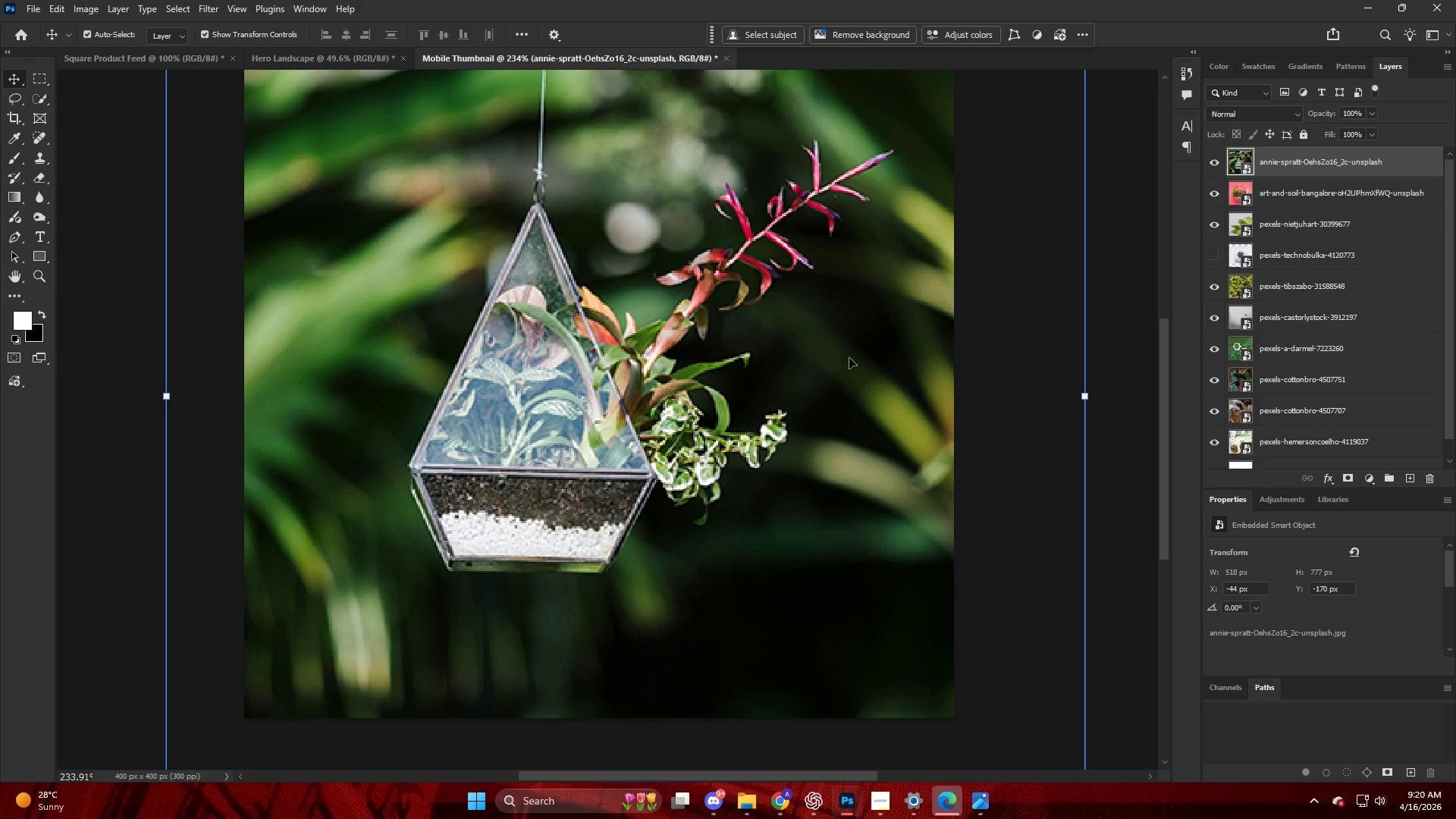 
key(Alt+AltLeft)
 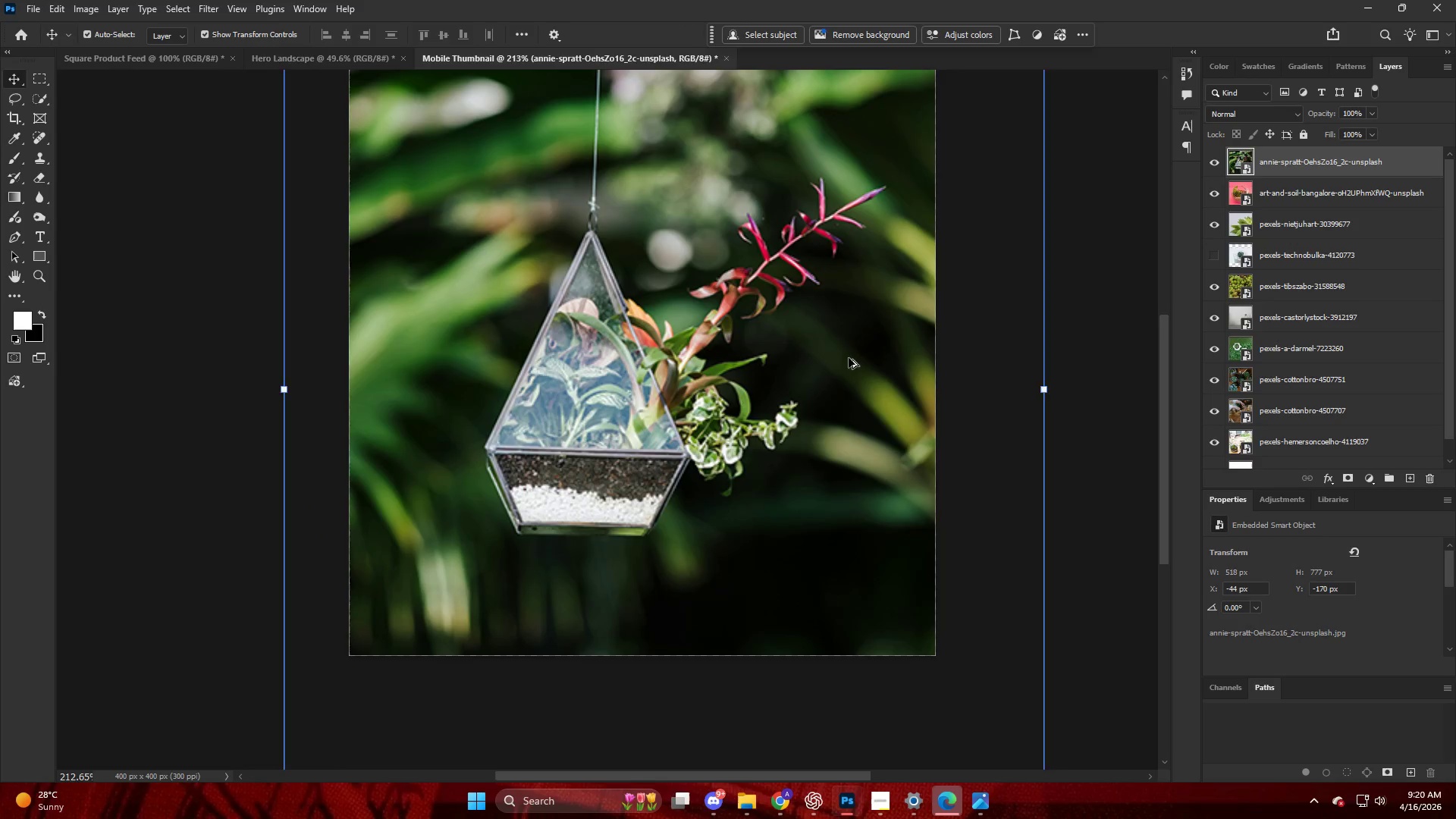 
scroll: coordinate [849, 358], scroll_direction: down, amount: 3.0
 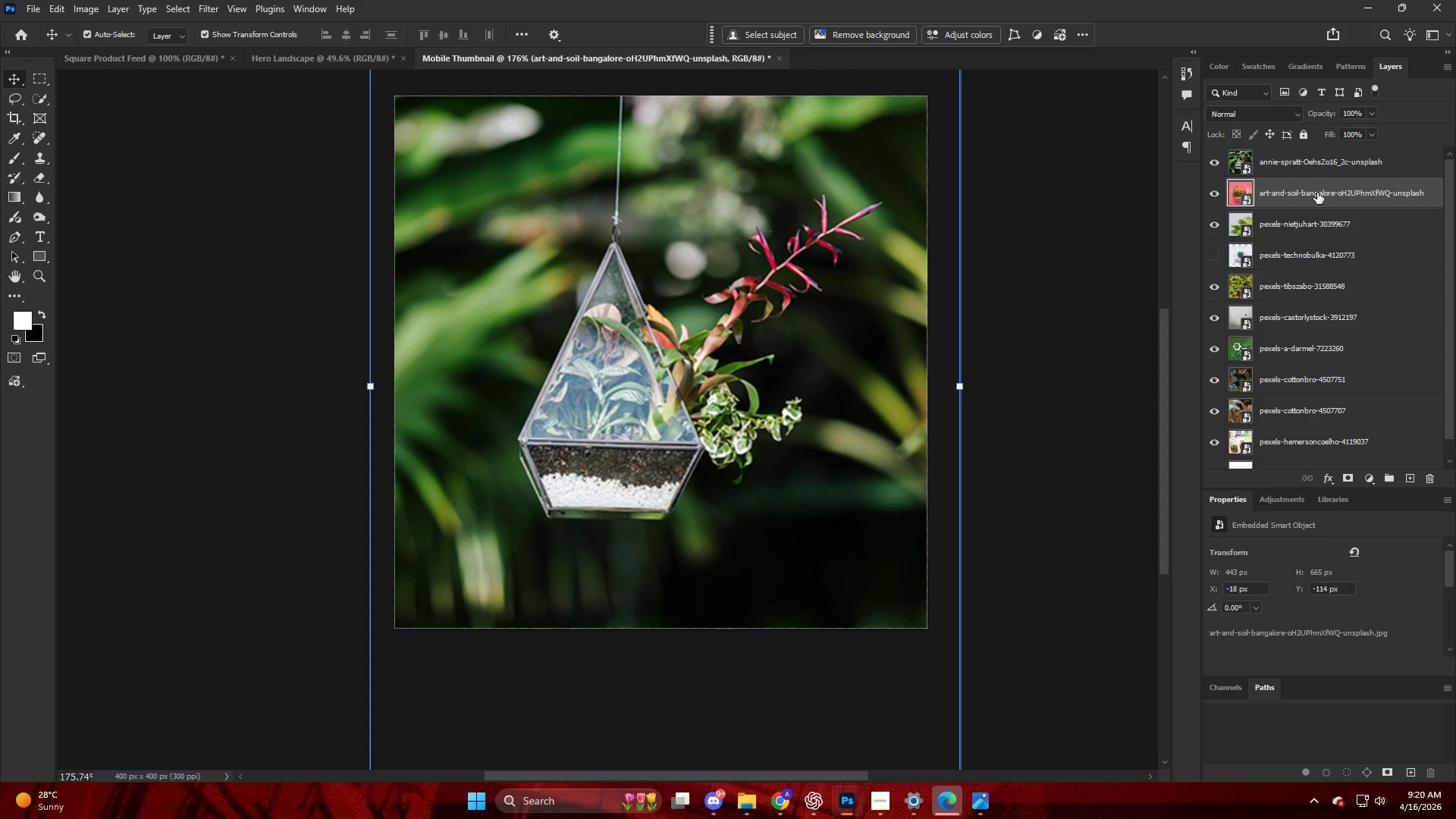 
key(Alt+Control+Shift+AltLeft)
 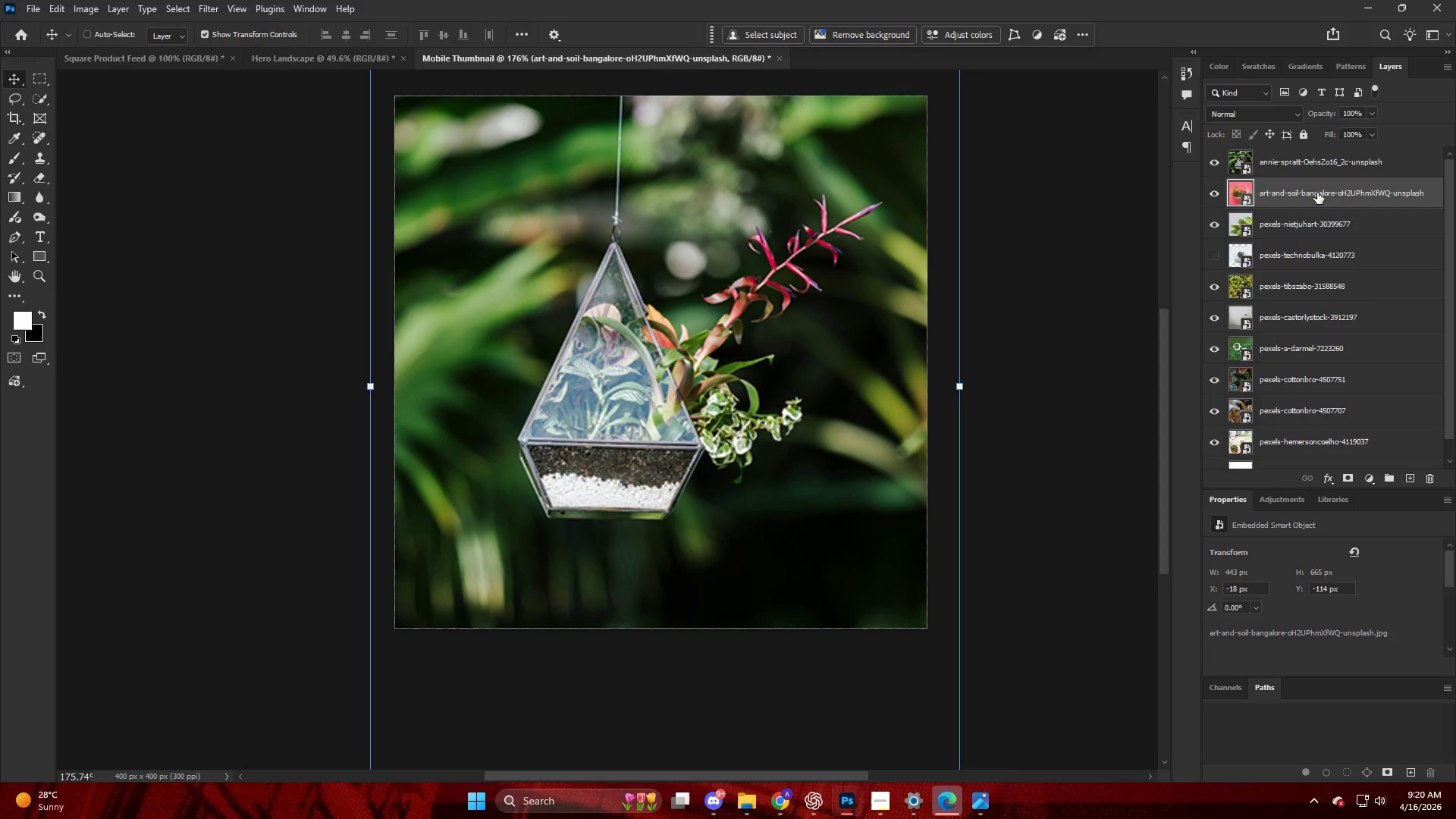 
key(Alt+Control+Shift+W)
 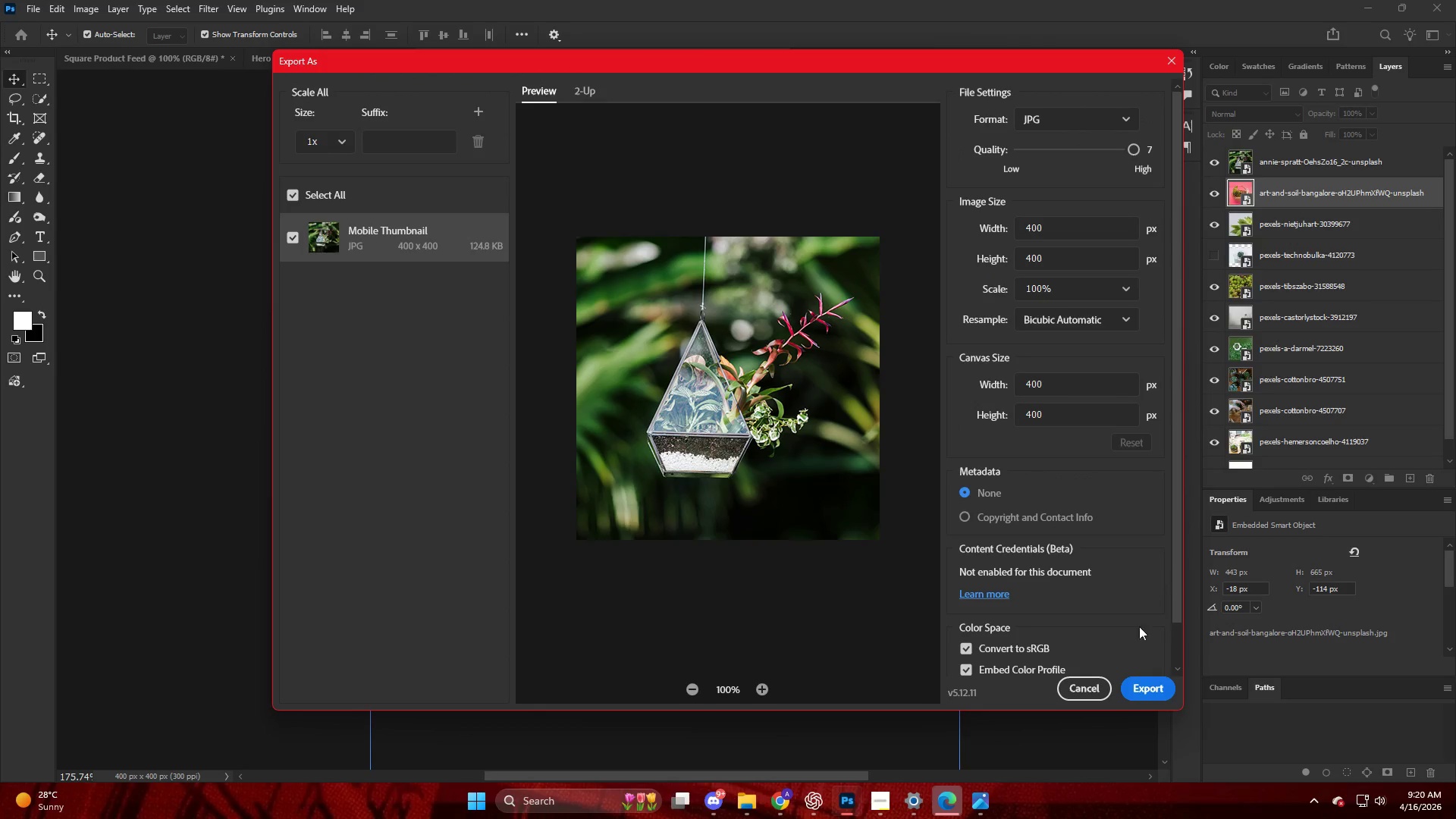 
left_click([1147, 691])
 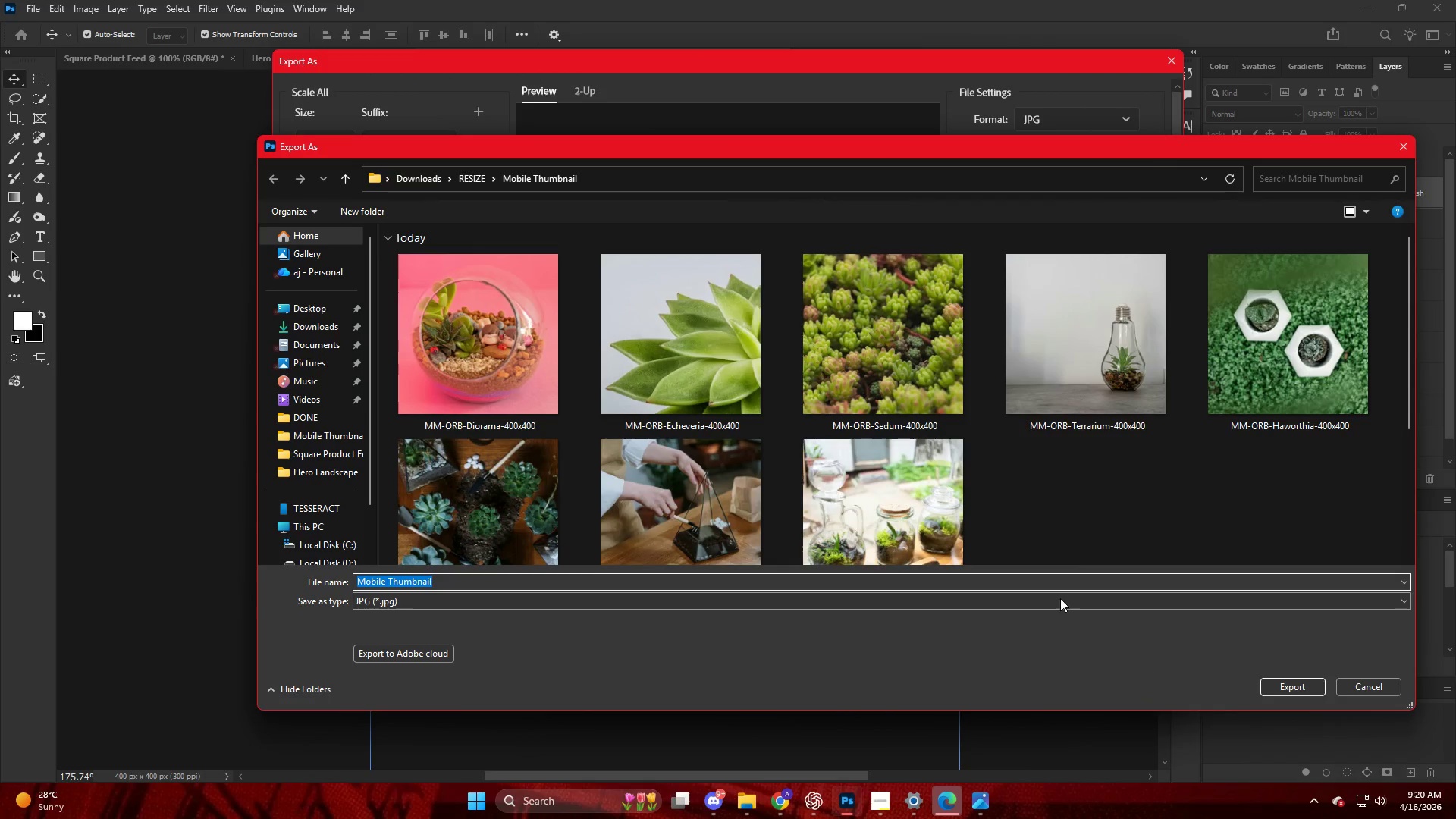 
scroll: coordinate [699, 399], scroll_direction: down, amount: 4.0
 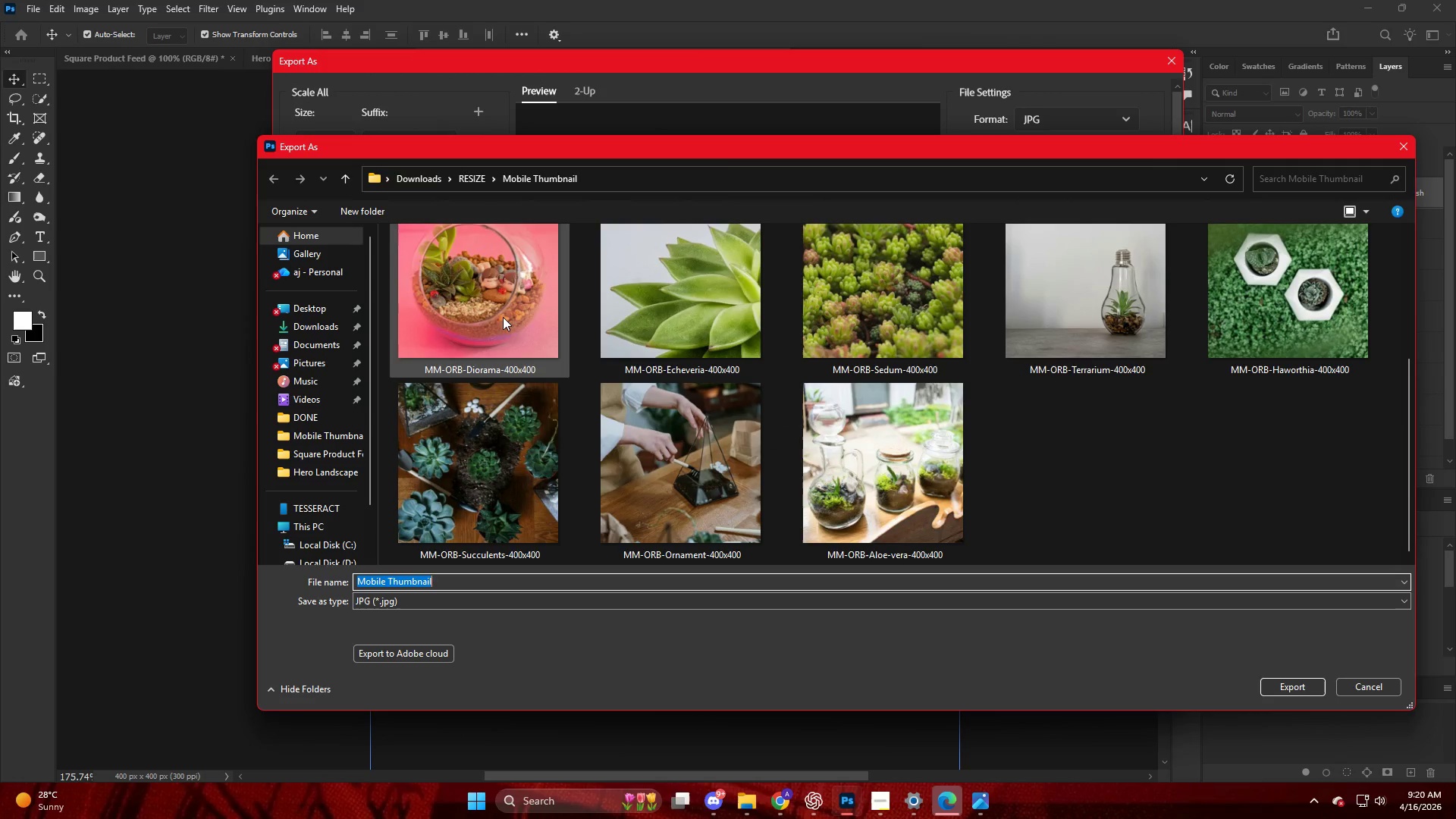 
left_click([502, 316])
 